 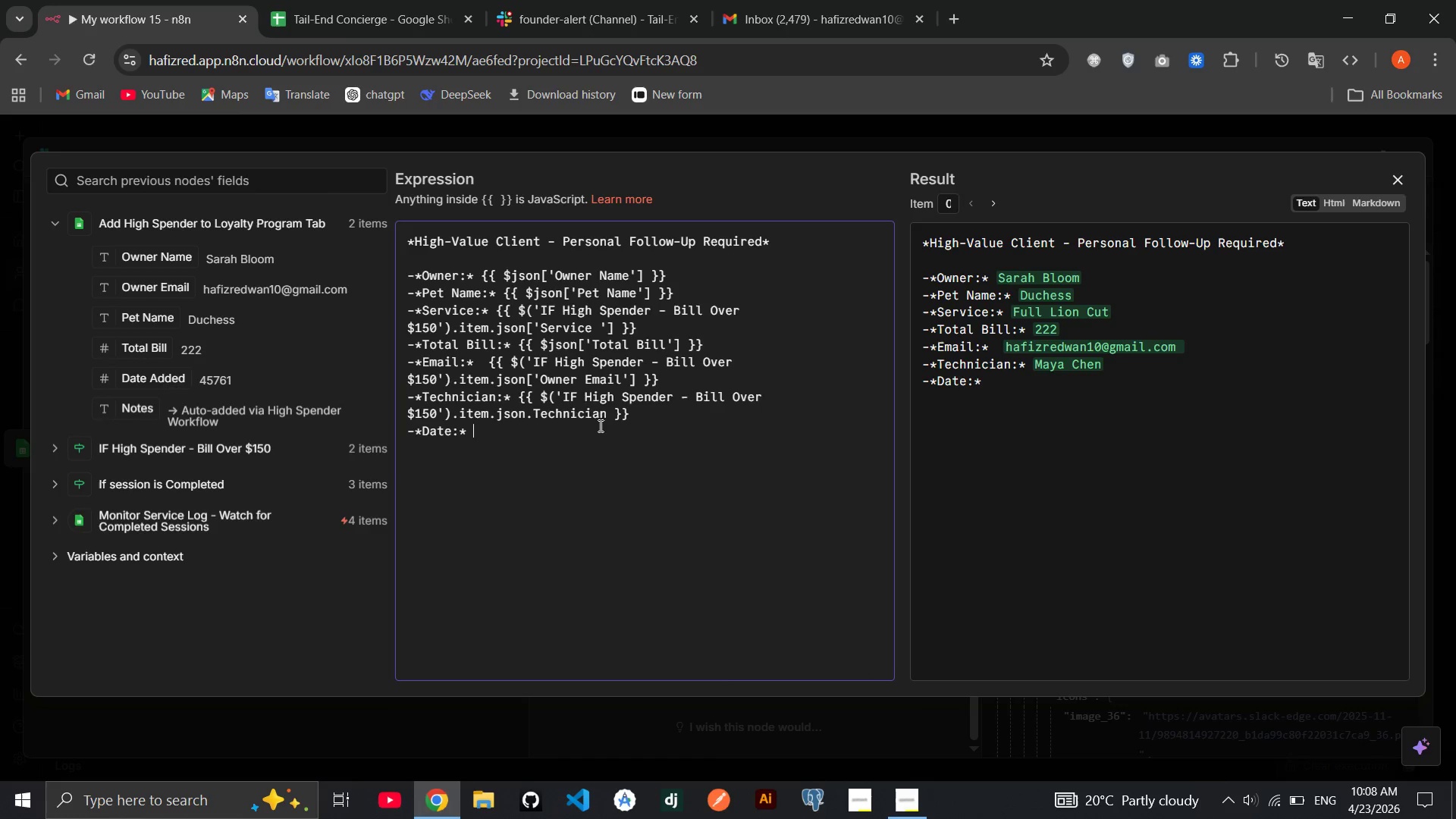 
left_click_drag(start_coordinate=[165, 384], to_coordinate=[561, 429])
 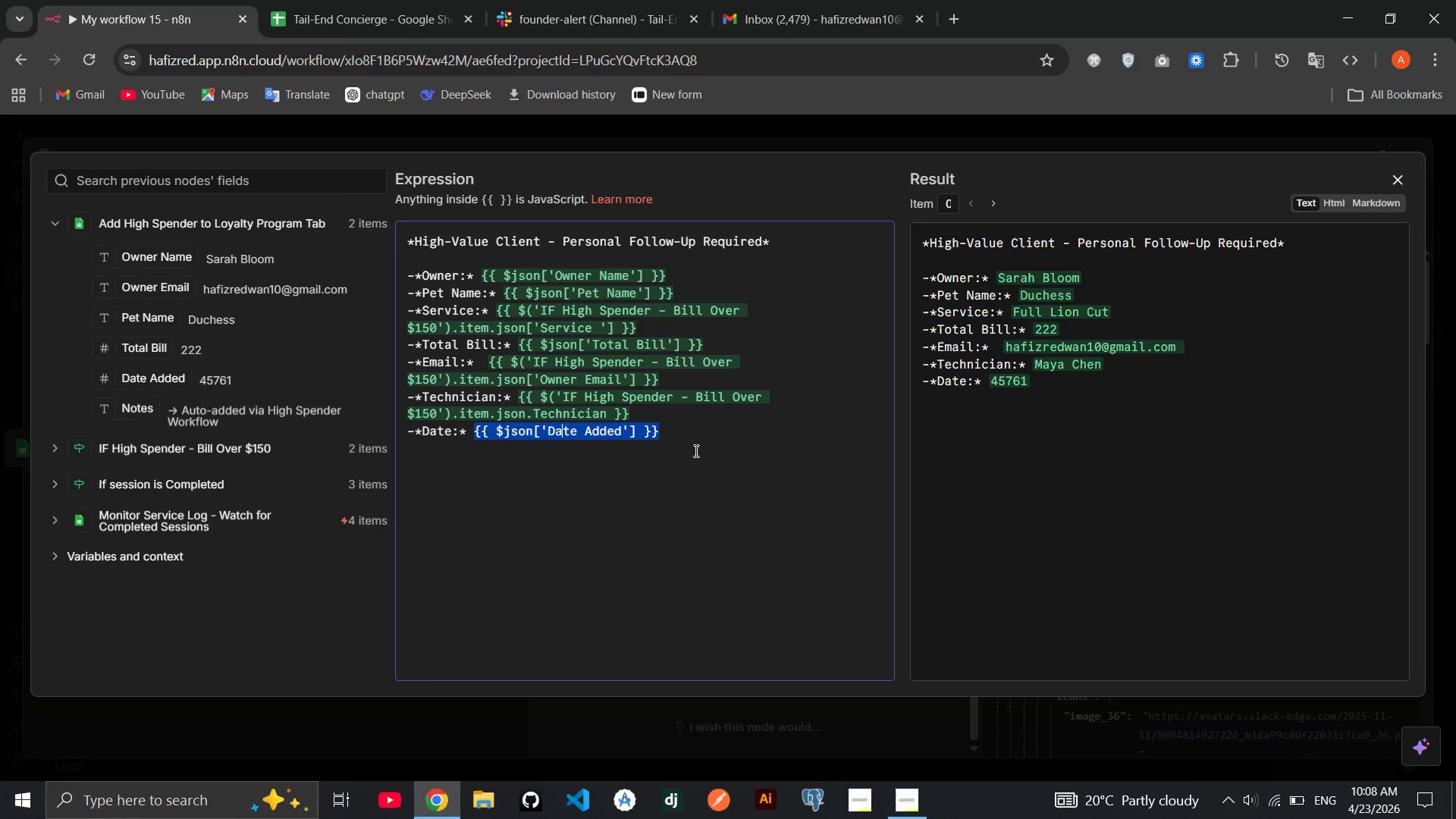 
left_click([695, 450])
 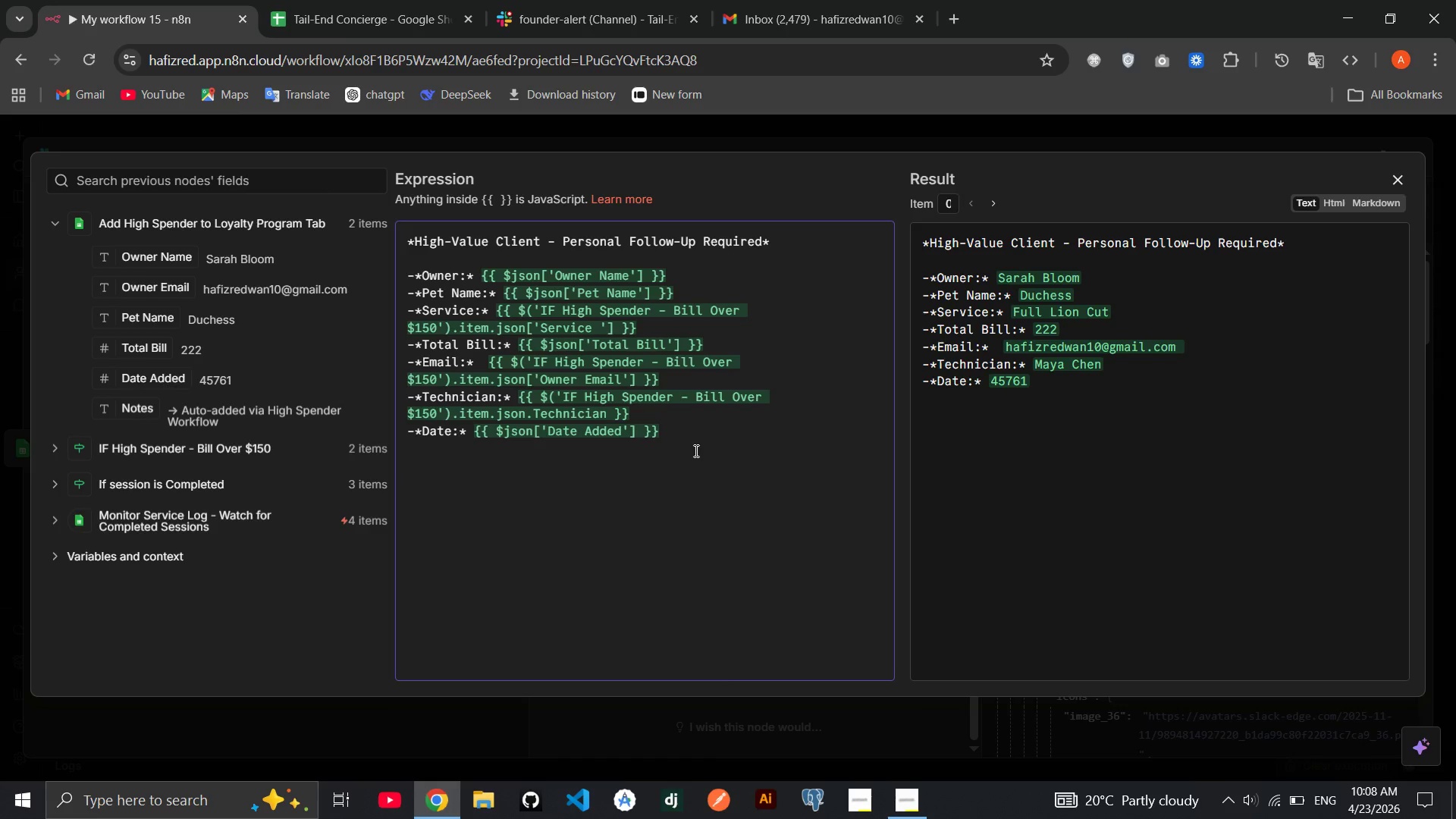 
key(Enter)
 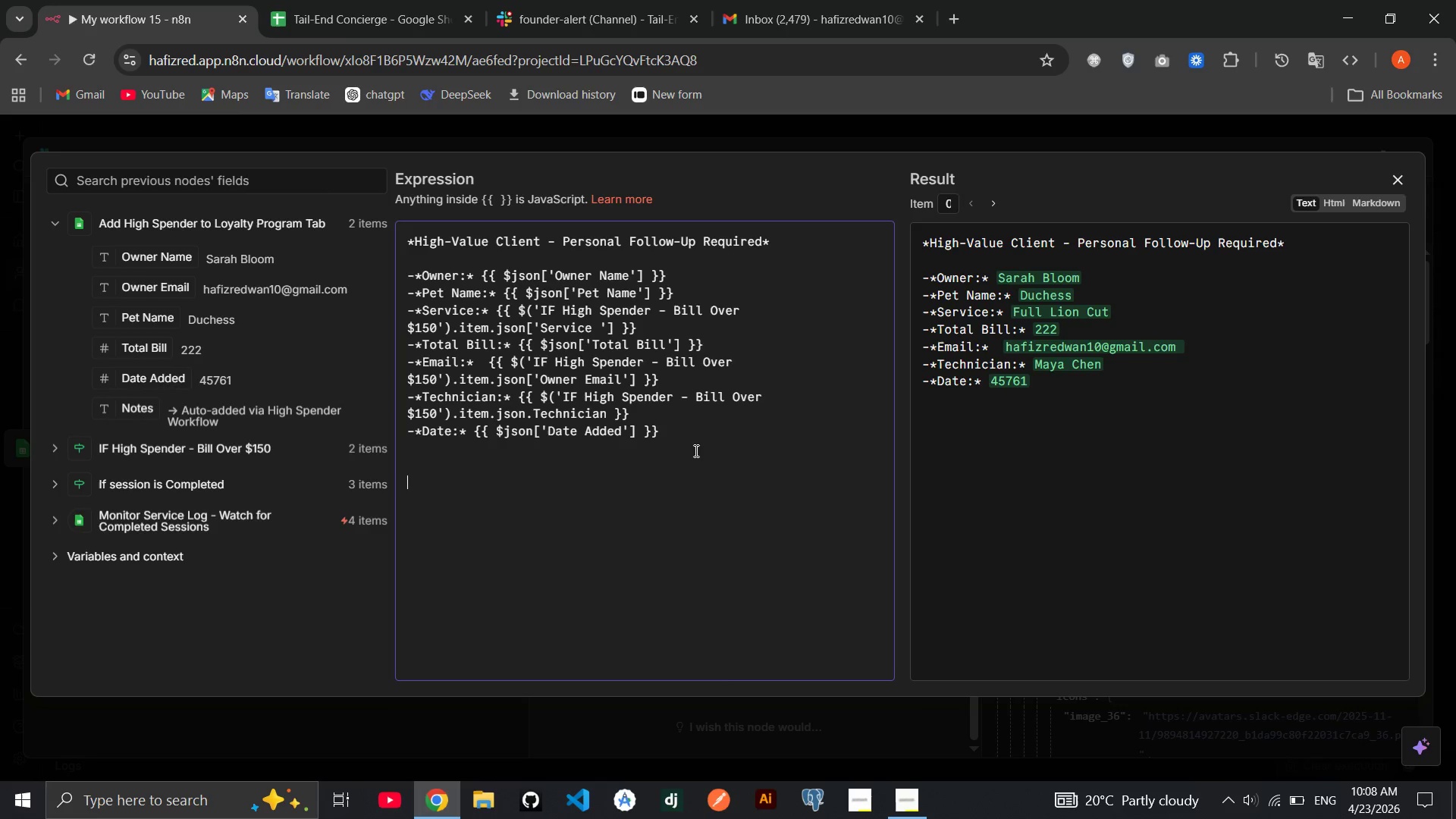 
key(Enter)
 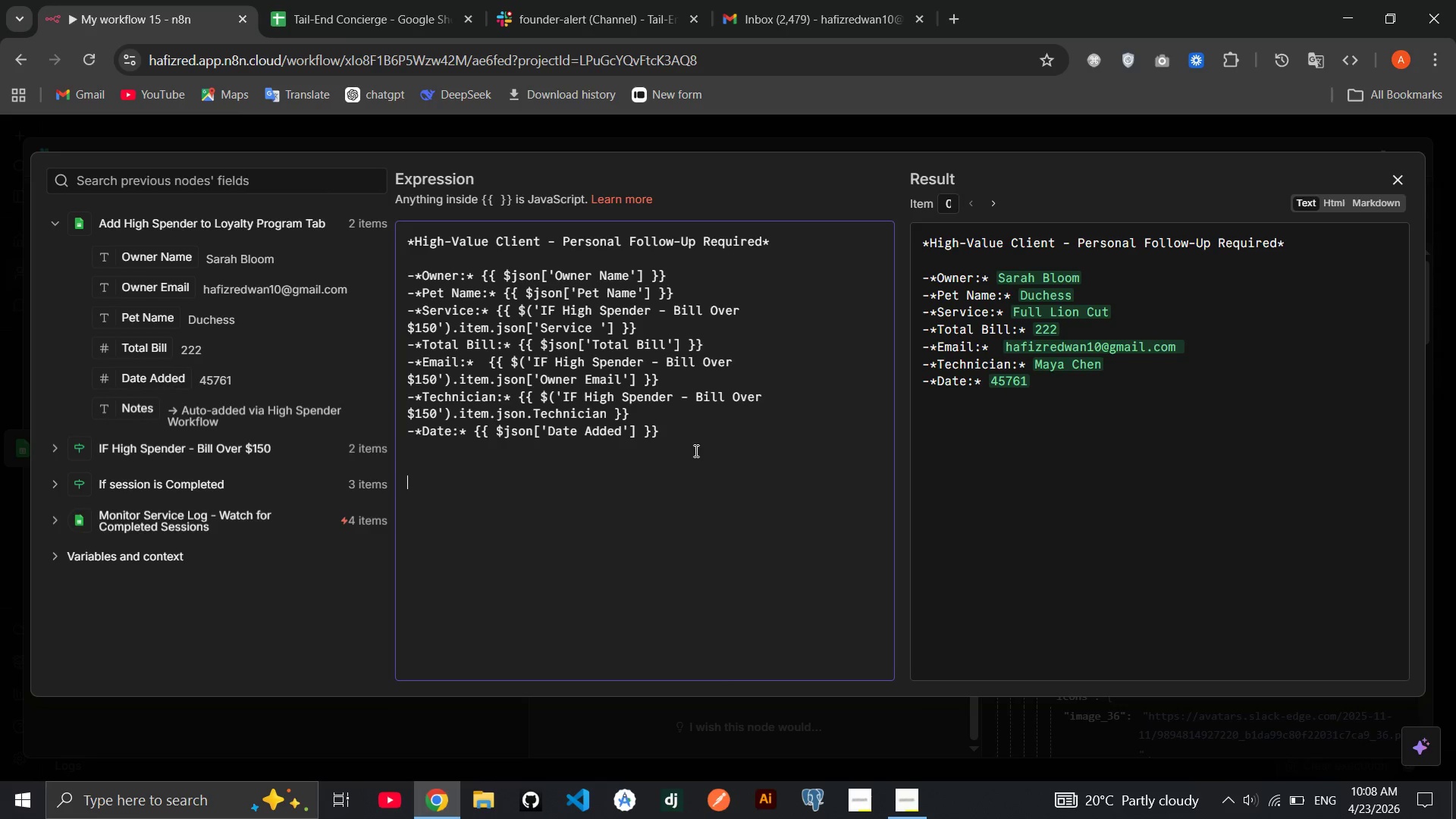 
key(Enter)
 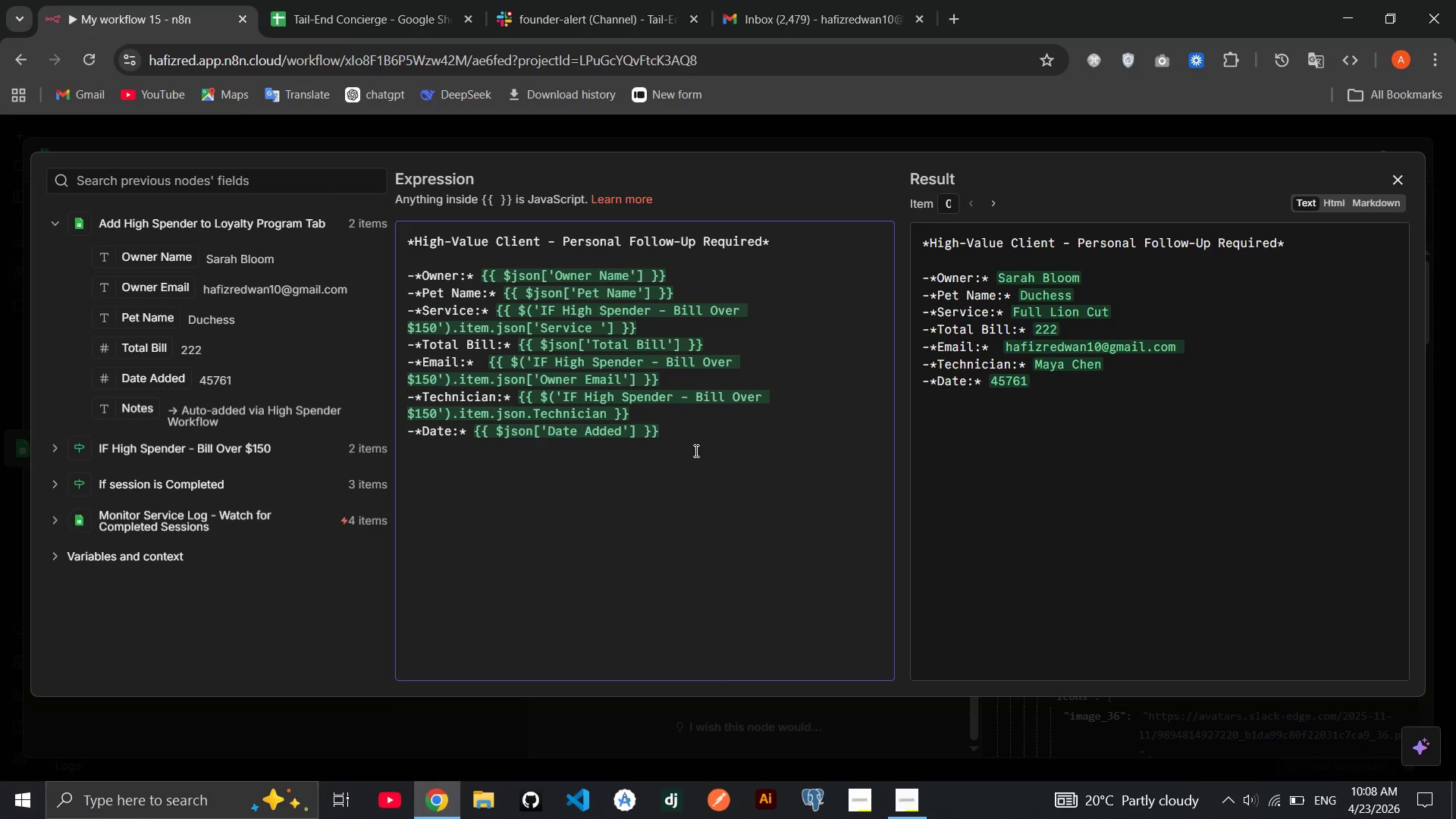 
type(-> This clint spent ove r)
key(Backspace)
key(Backspace)
type(r "$159)
 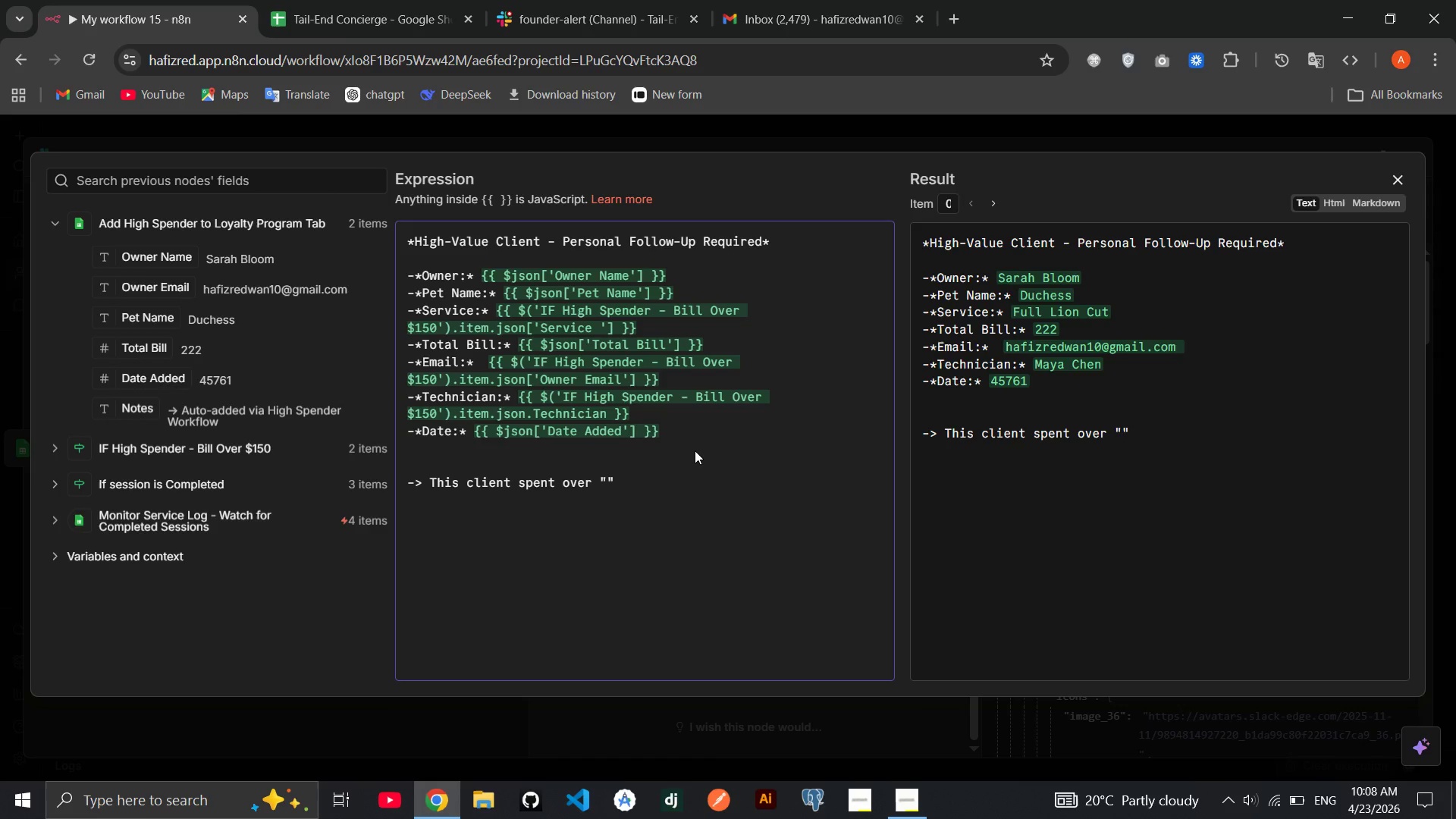 
left_click([605, 481])
 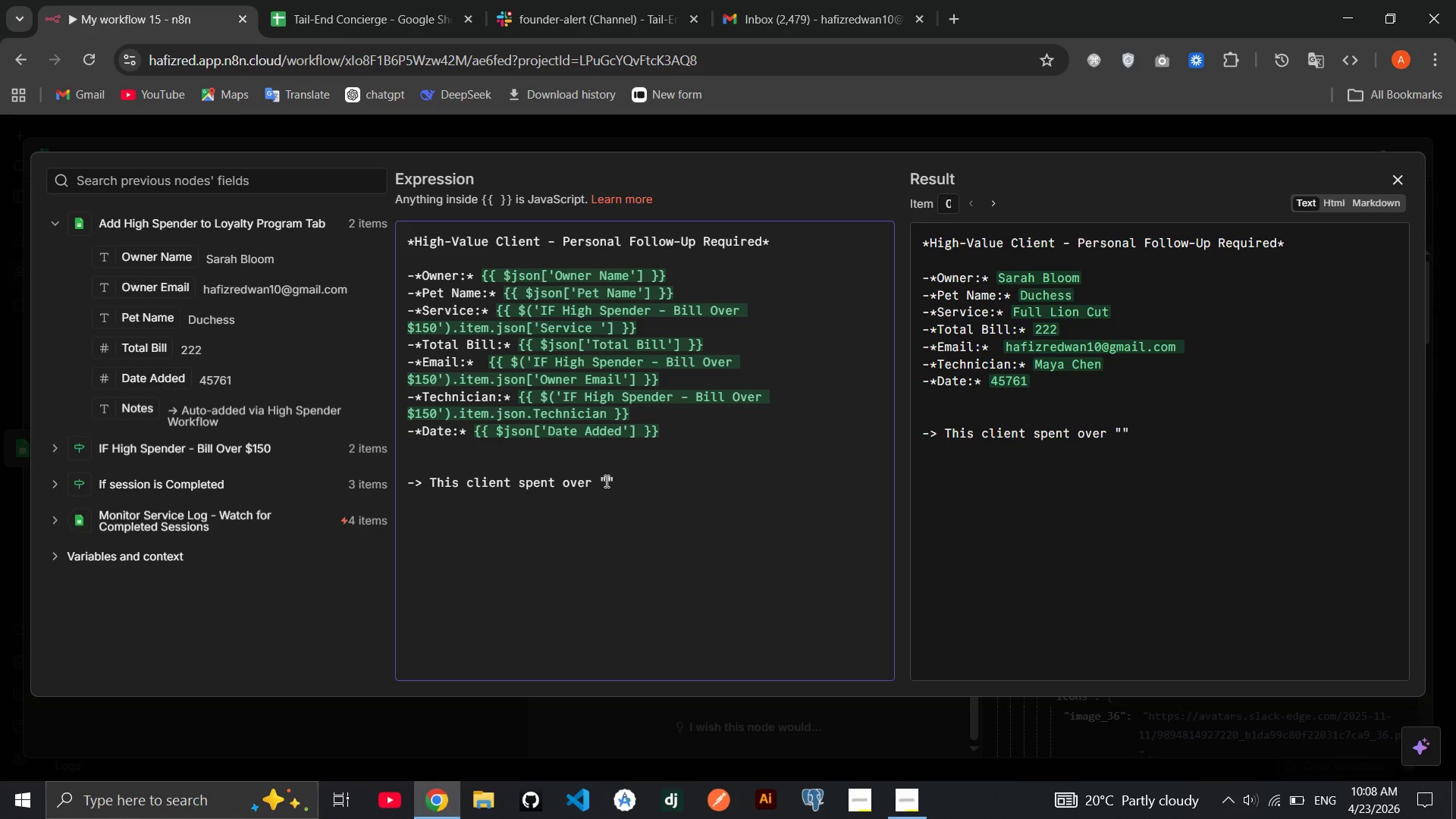 
type($150)
 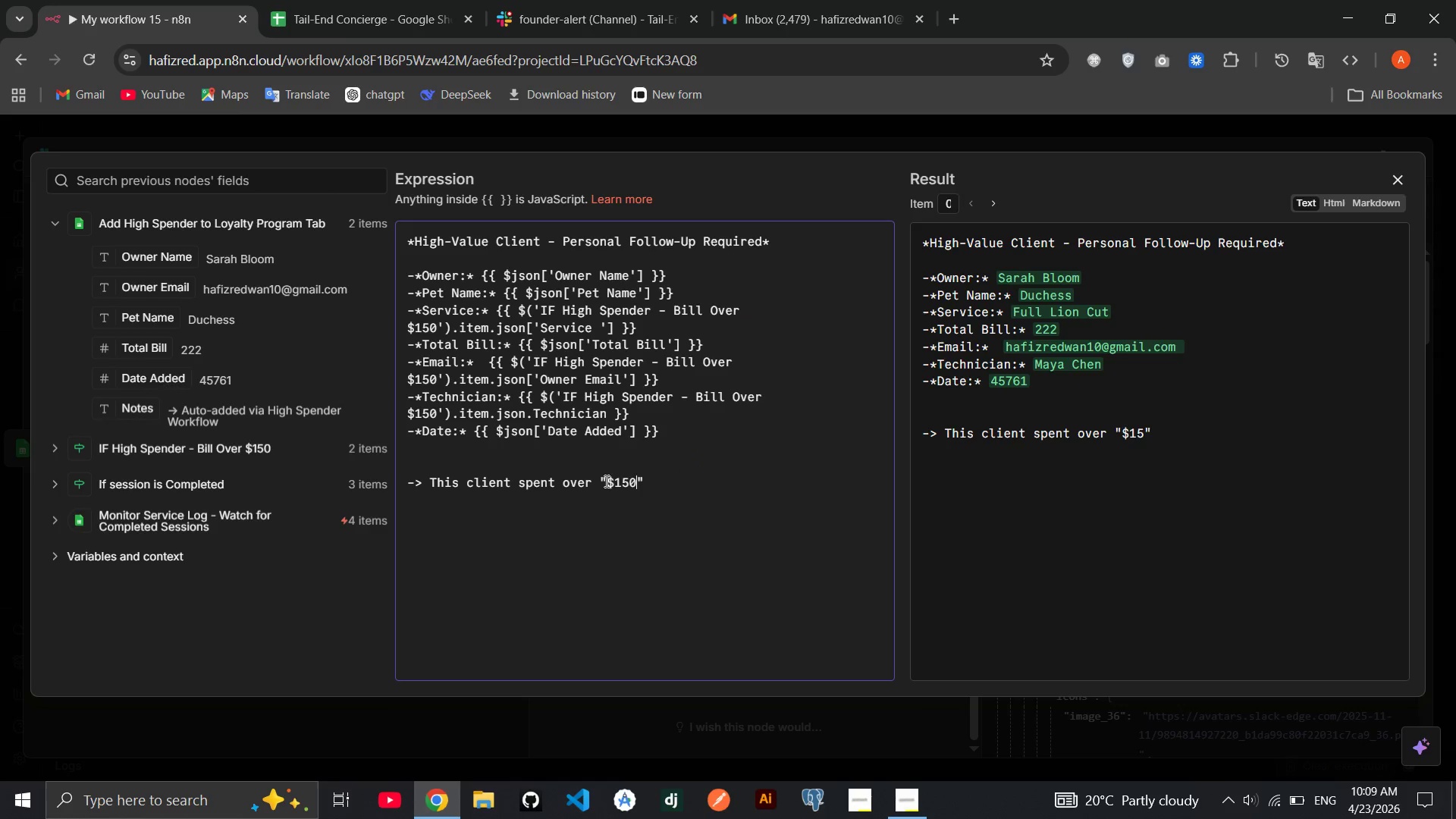 
key(ArrowRight)
 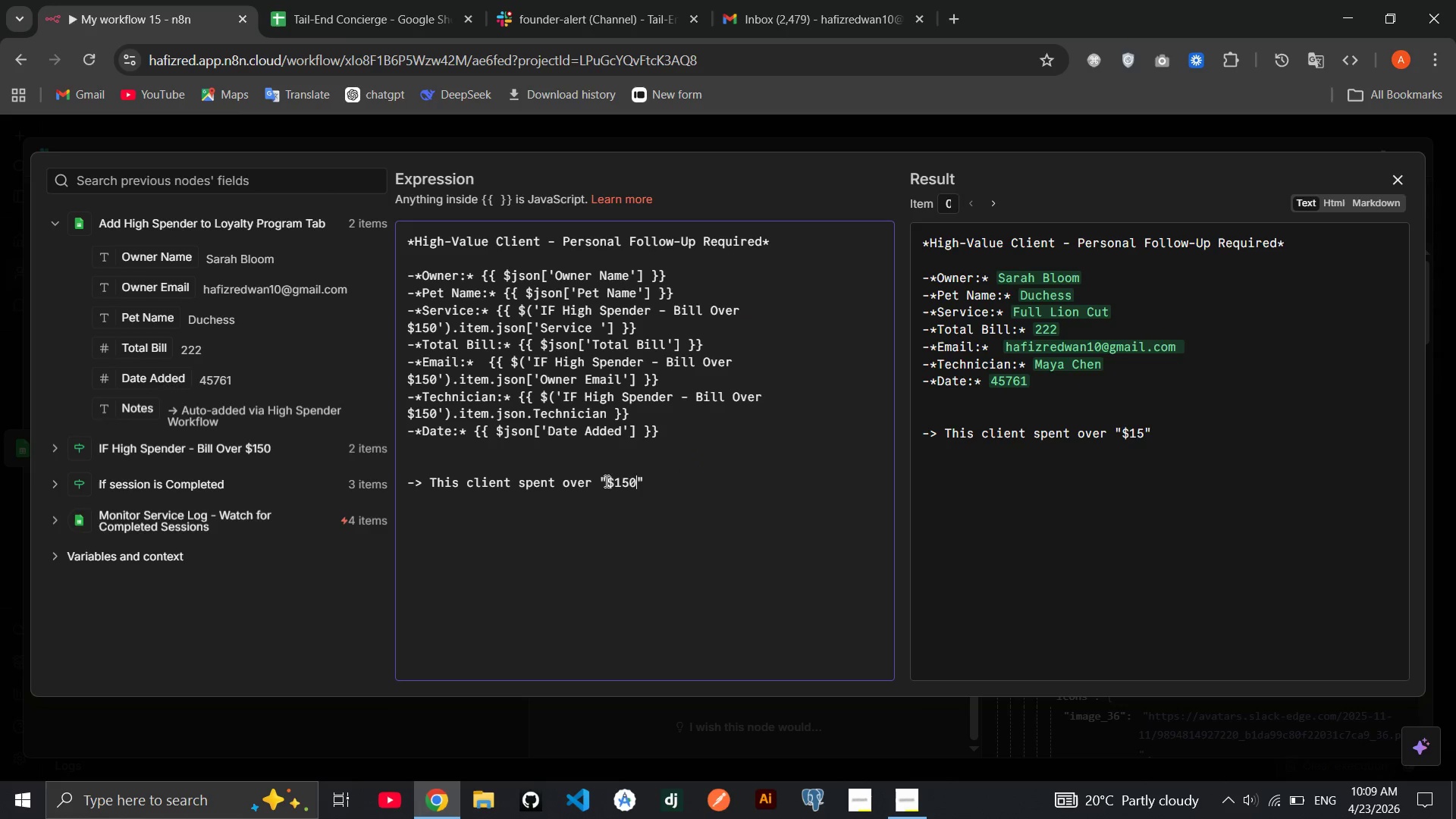 
key(Space)
 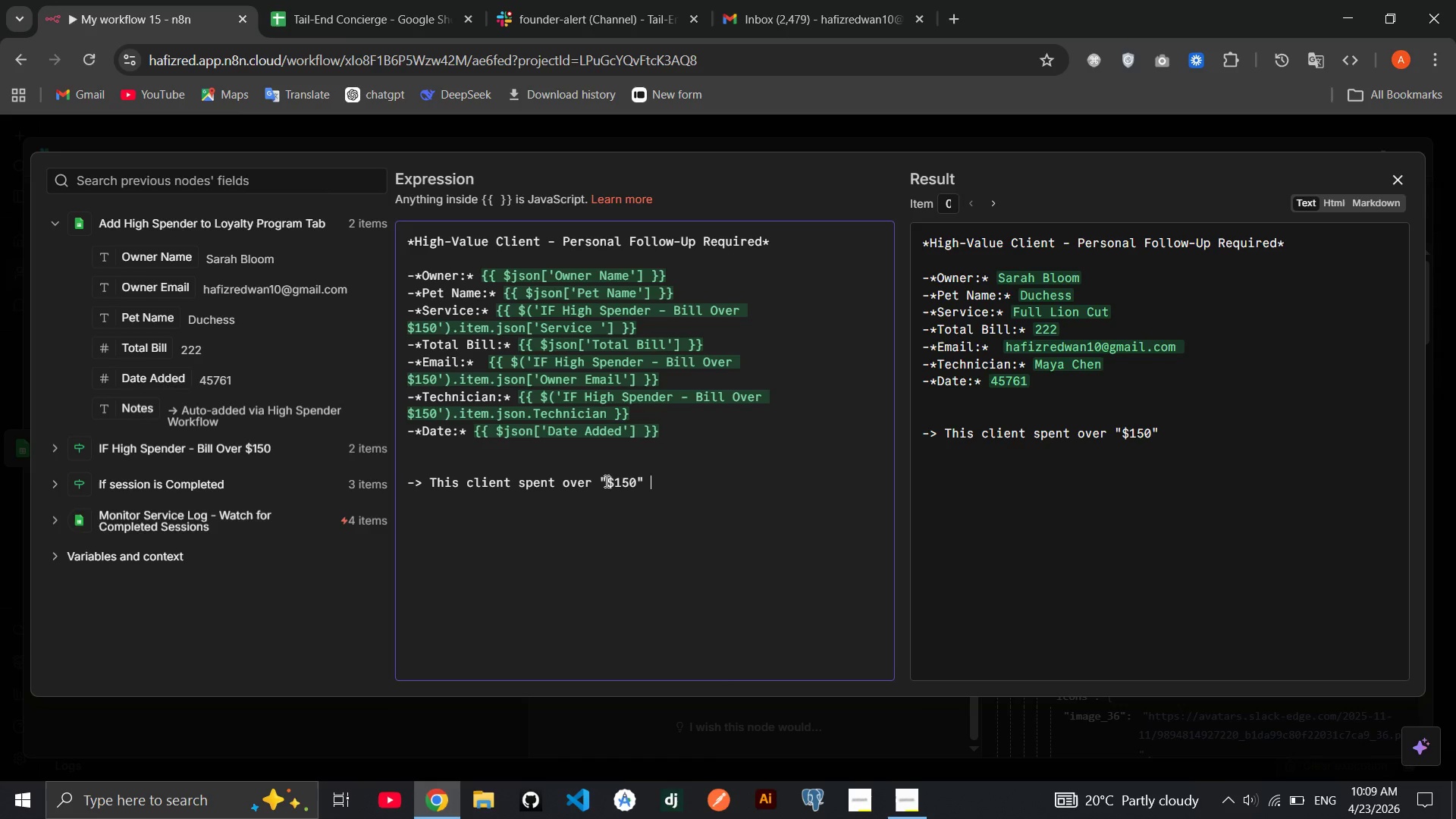 
type(and has been added to the lotality)
key(Backspace)
key(Backspace)
key(Backspace)
 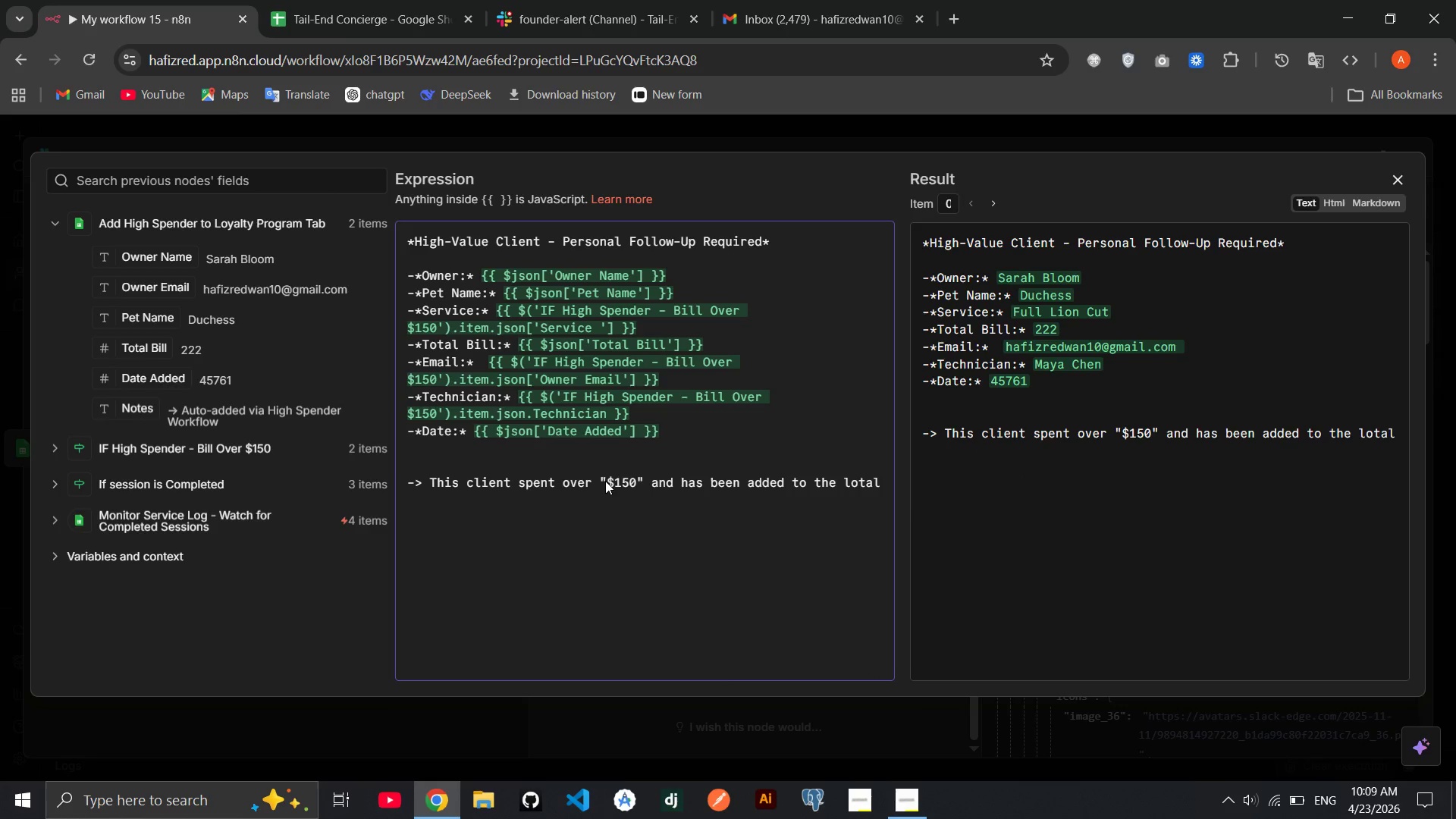 
type(ty)
 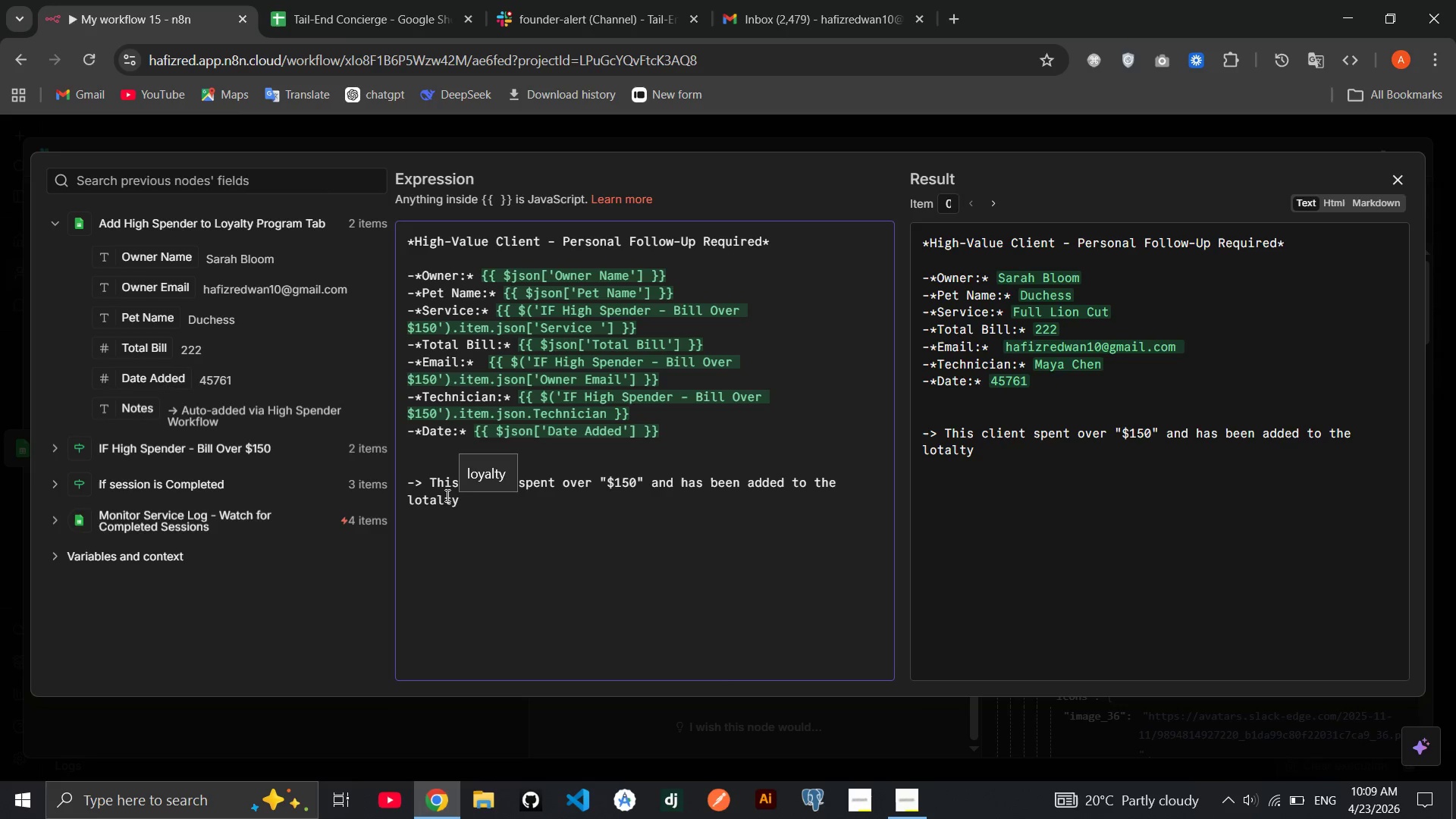 
left_click([481, 475])
 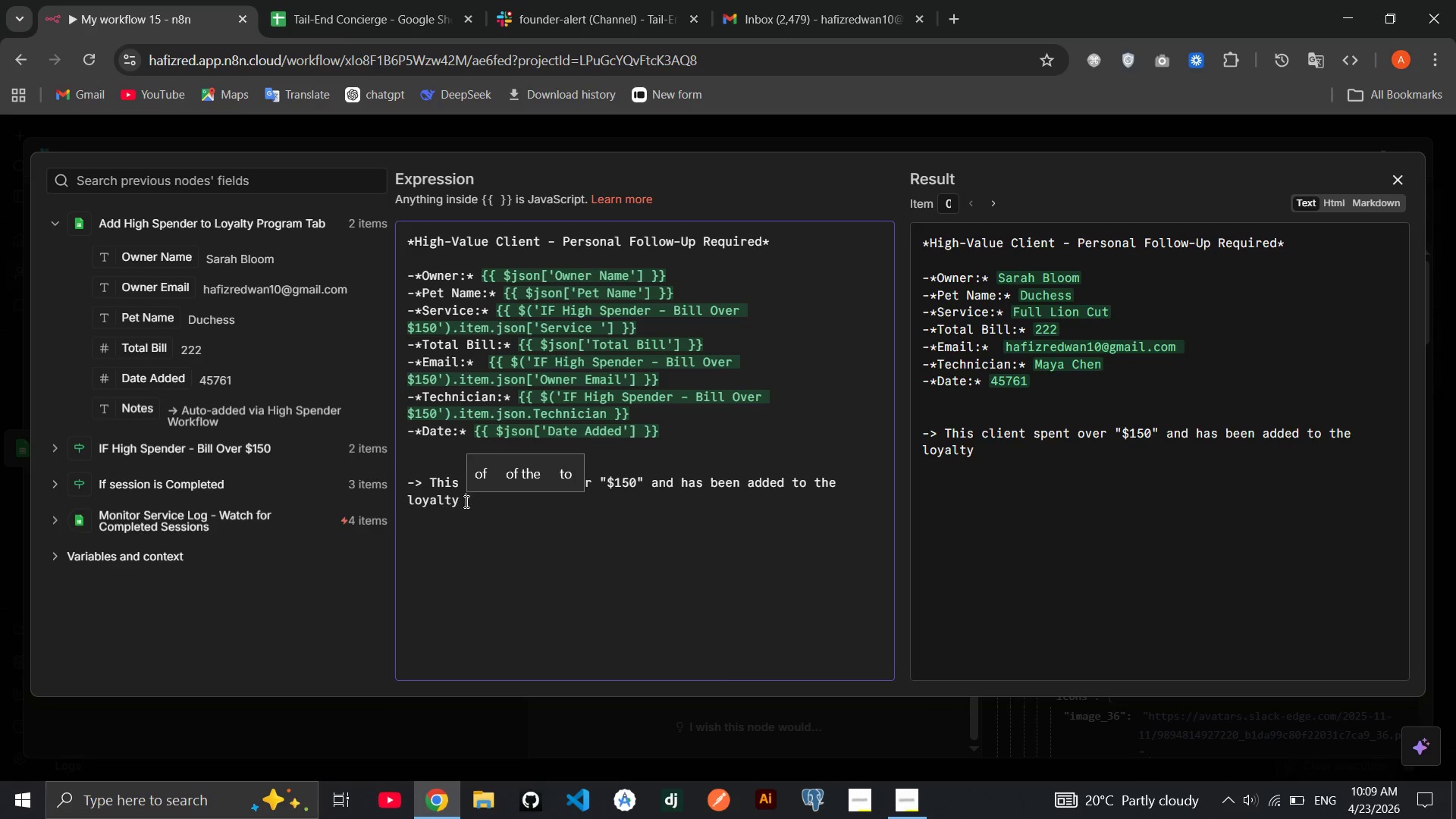 
left_click([464, 506])
 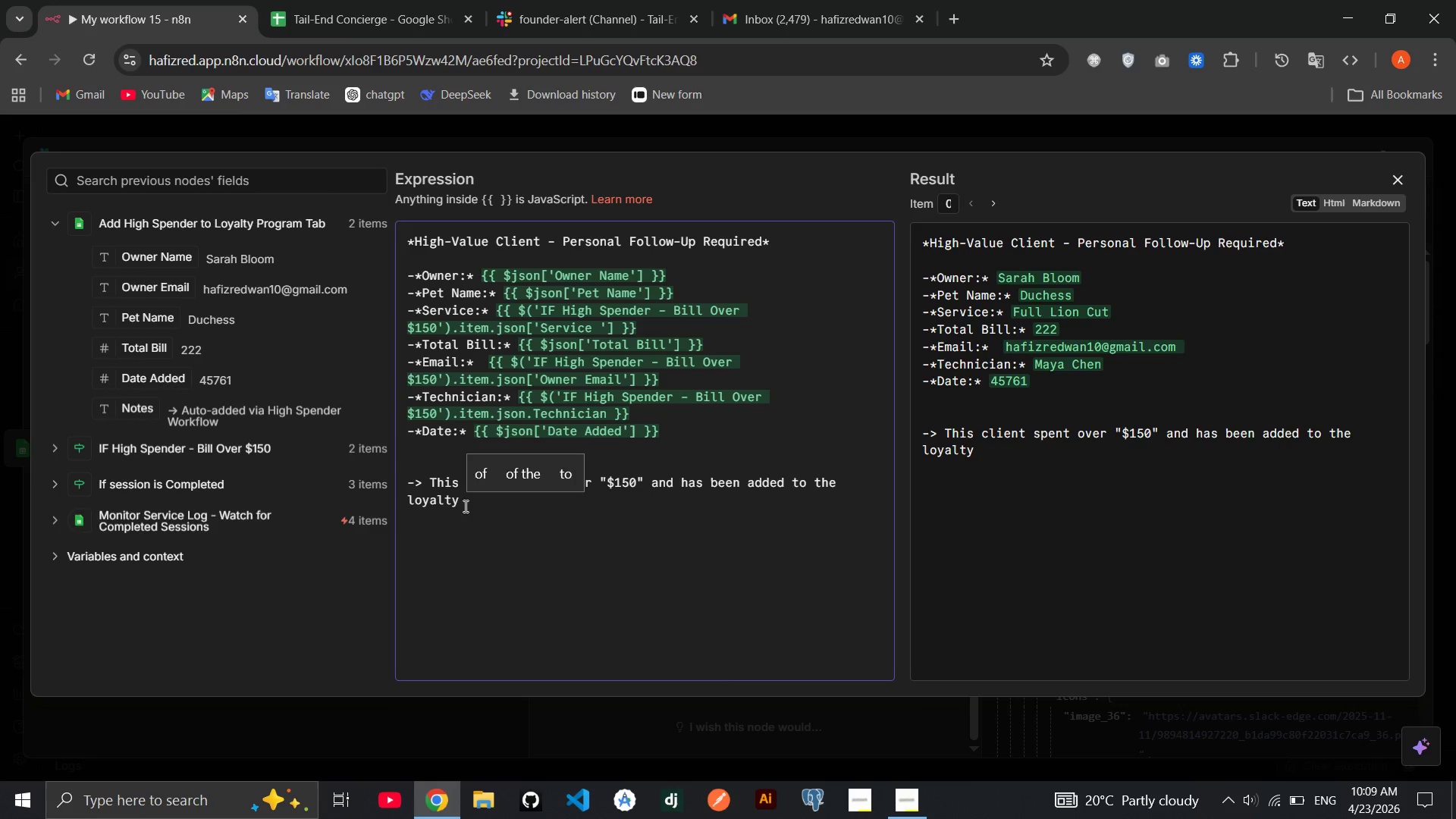 
left_click([464, 506])
 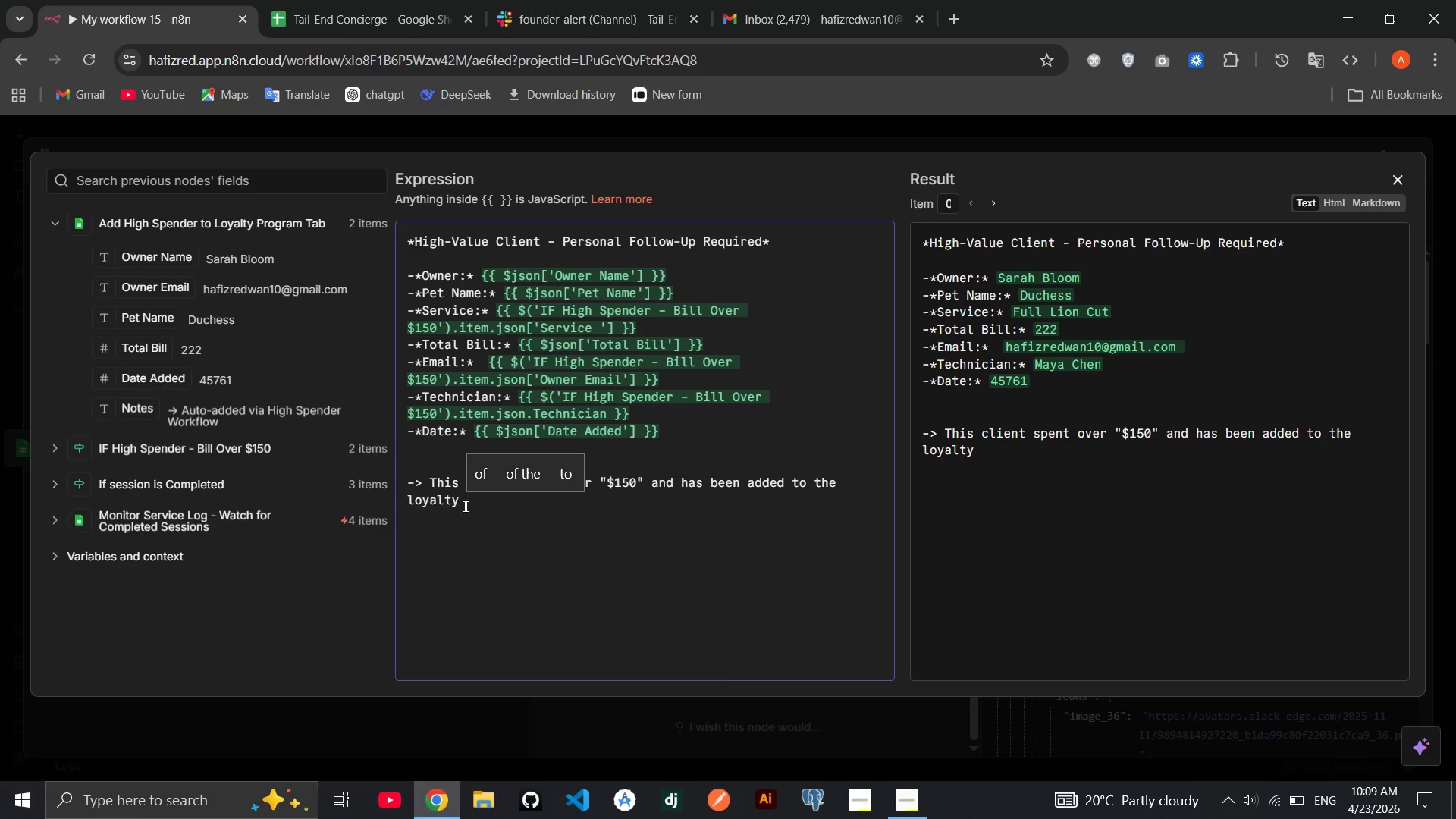 
wait(6.91)
 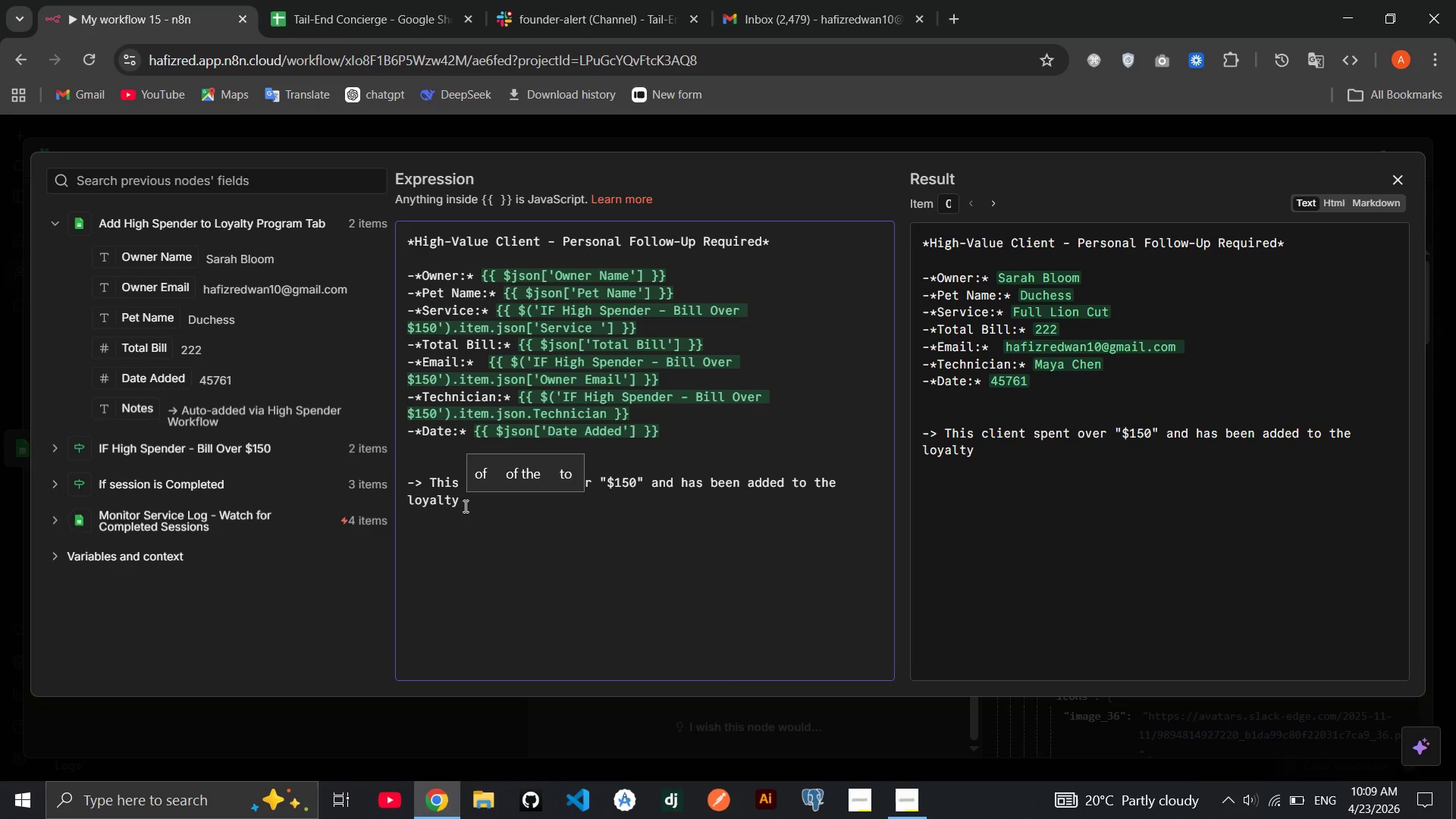 
key(Backspace)
key(Backspace)
key(Backspace)
key(Backspace)
key(Backspace)
key(Backspace)
key(Backspace)
key(Backspace)
type("Loyalty Program)
 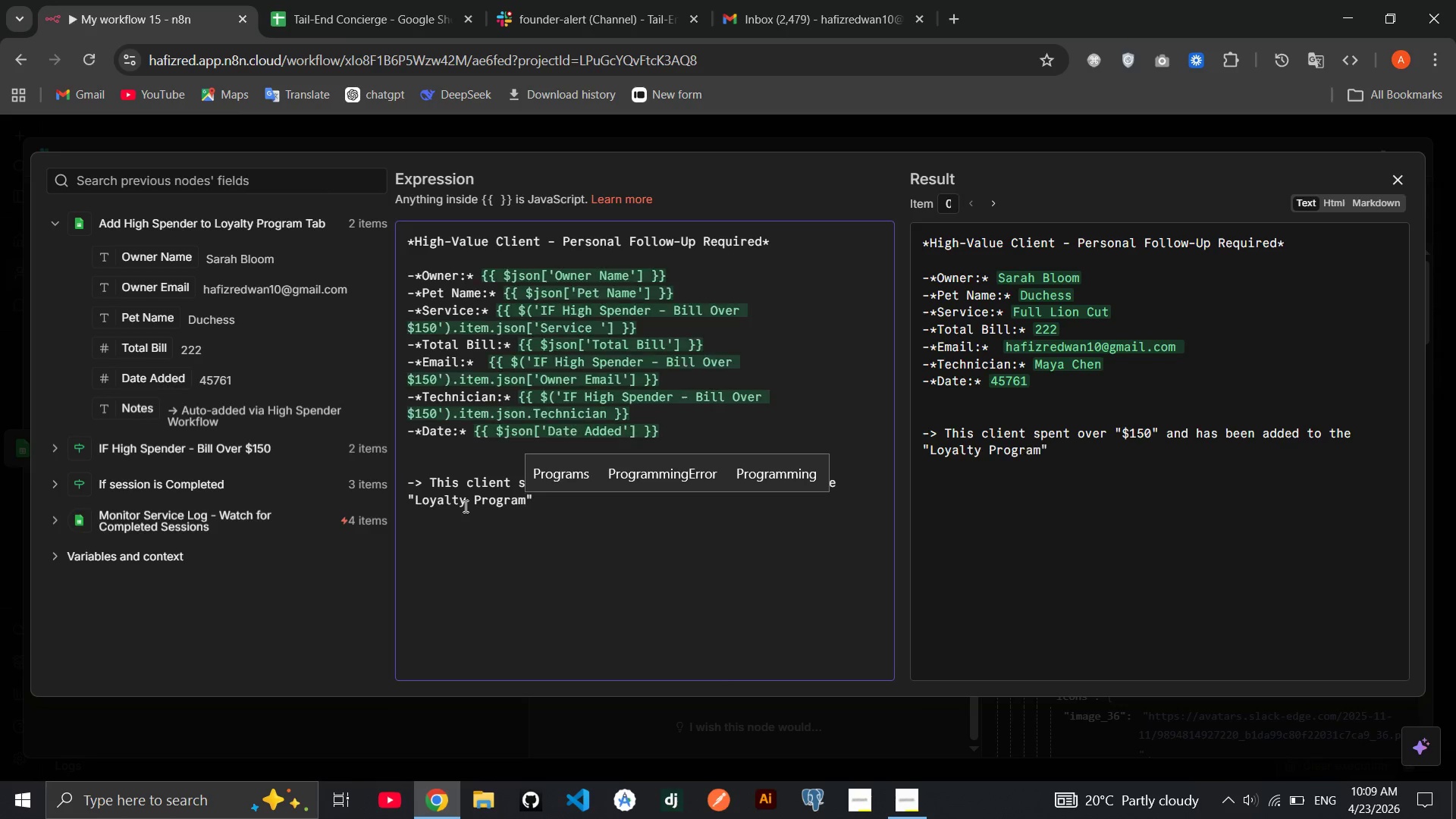 
key(ArrowRight)
 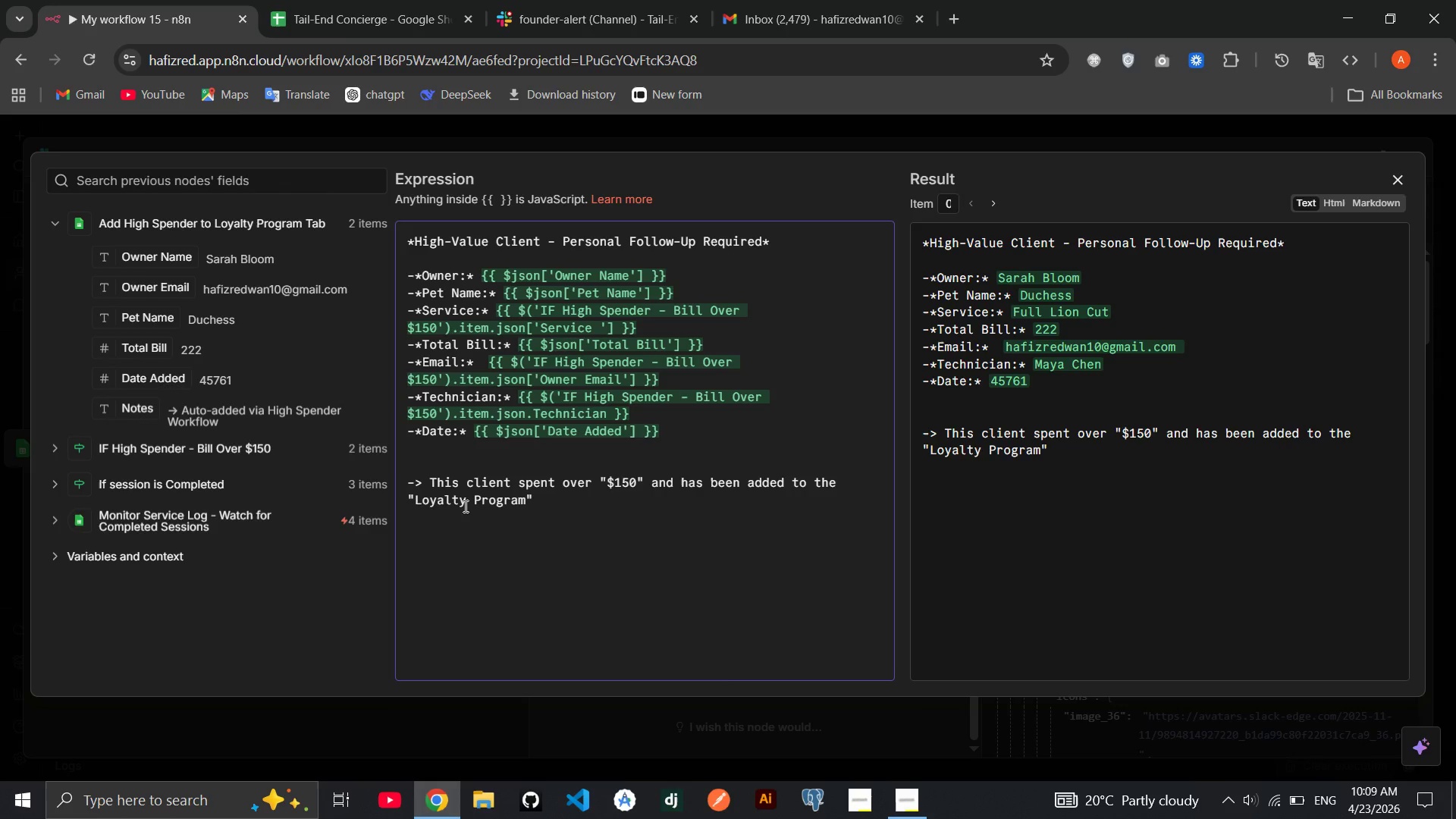 
key(ArrowLeft)
 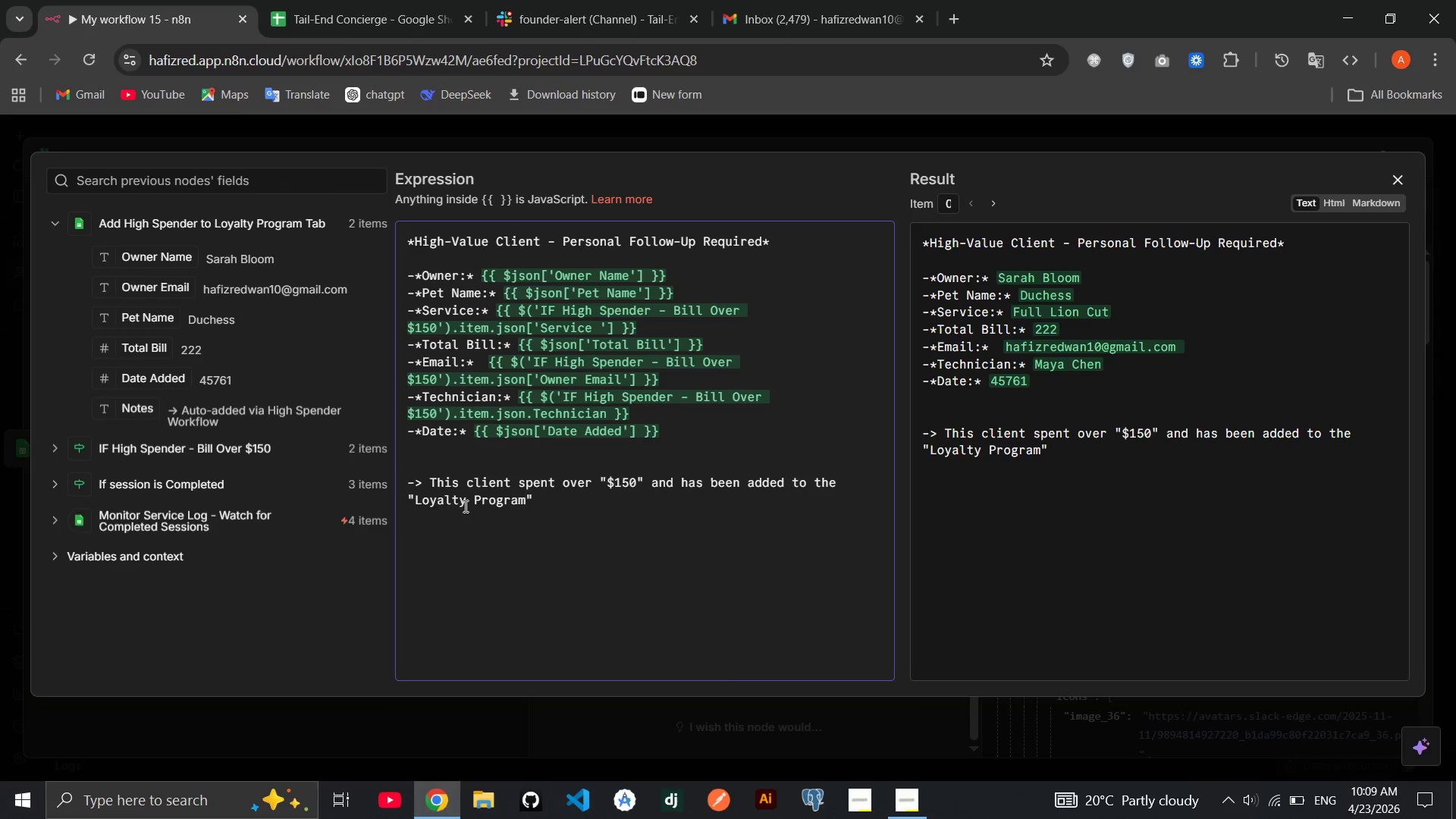 
key(ArrowRight)
 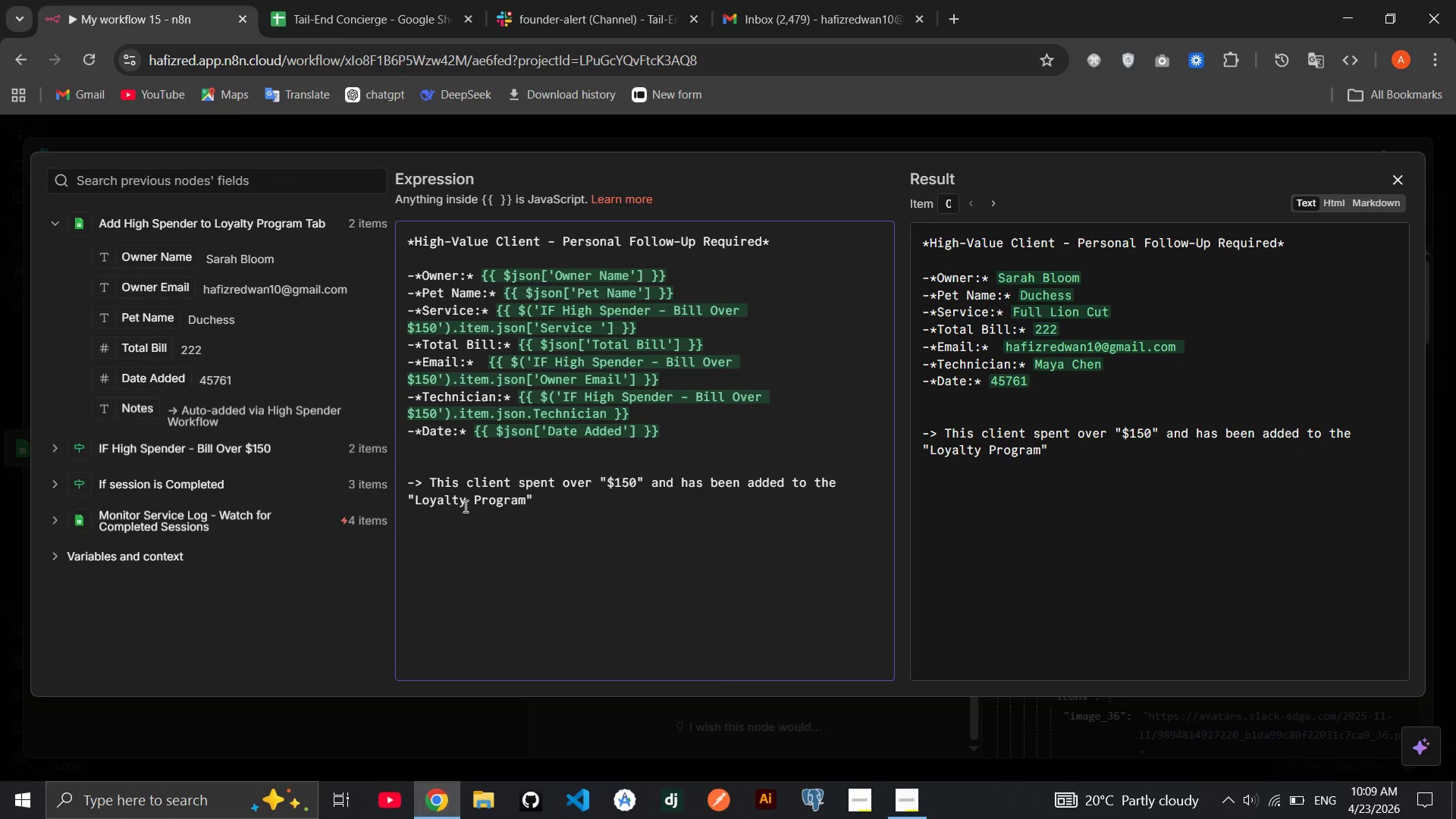 
key(Backspace)
 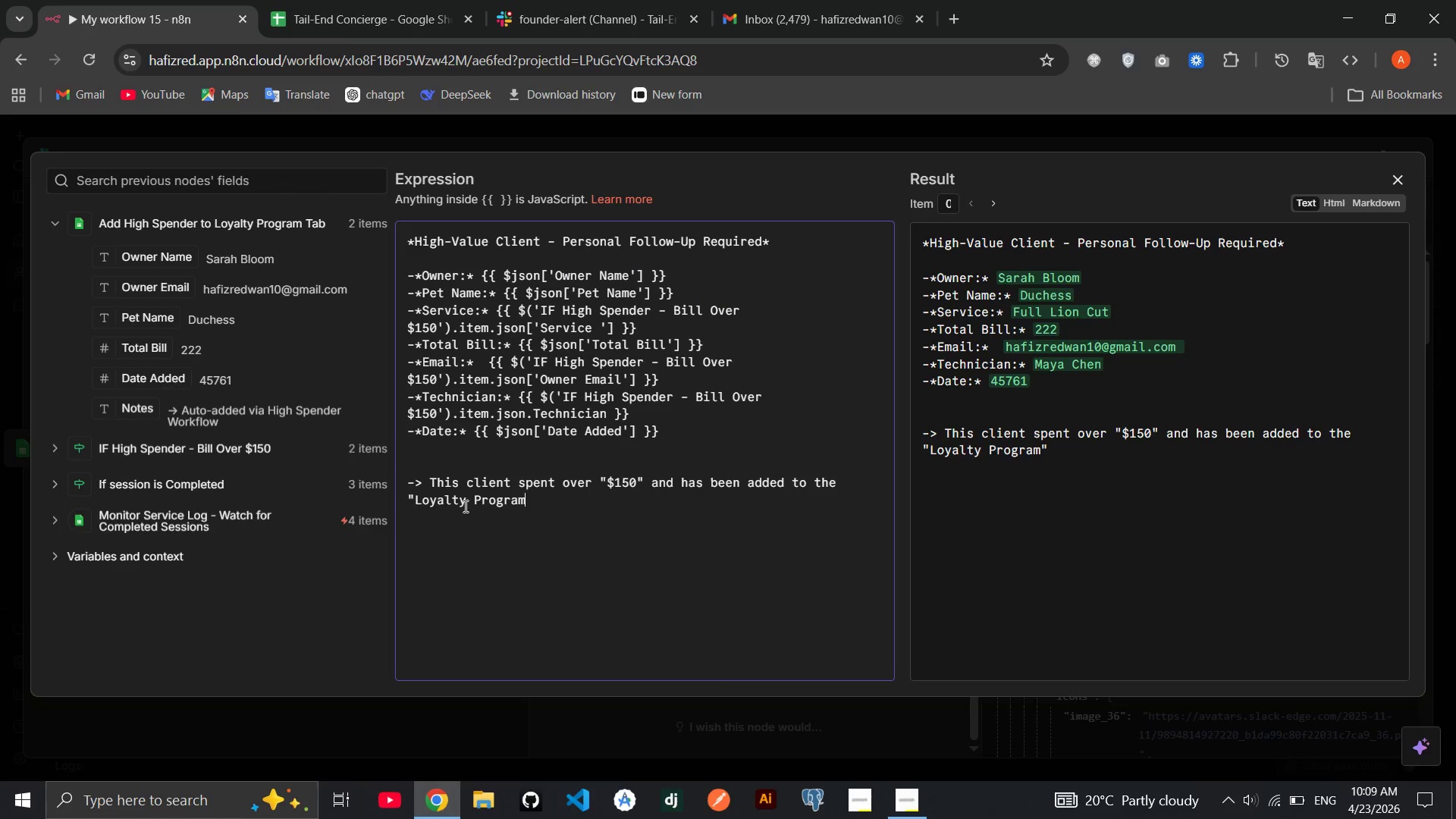 
key(Shift+8)
 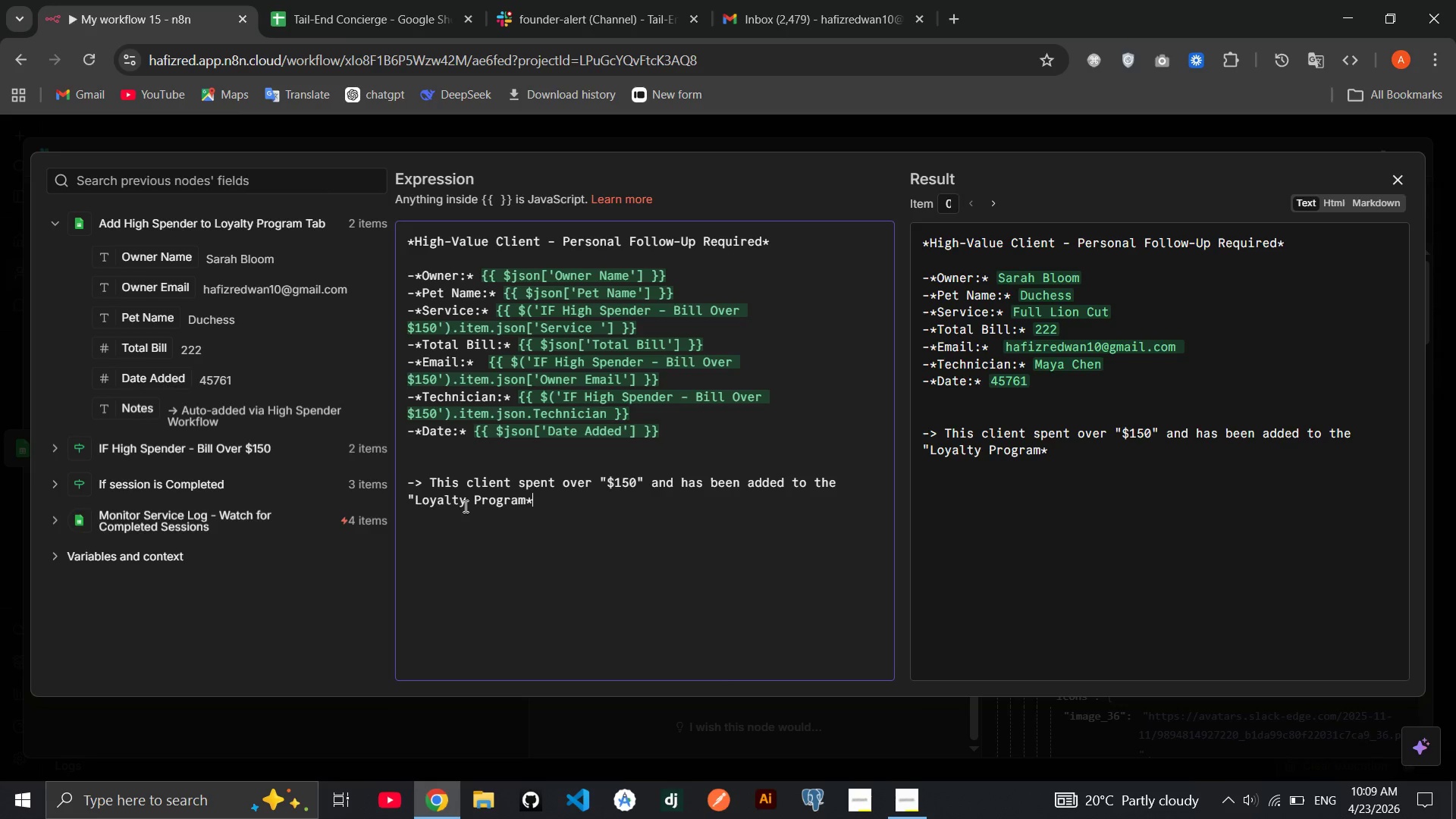 
key(Home)
 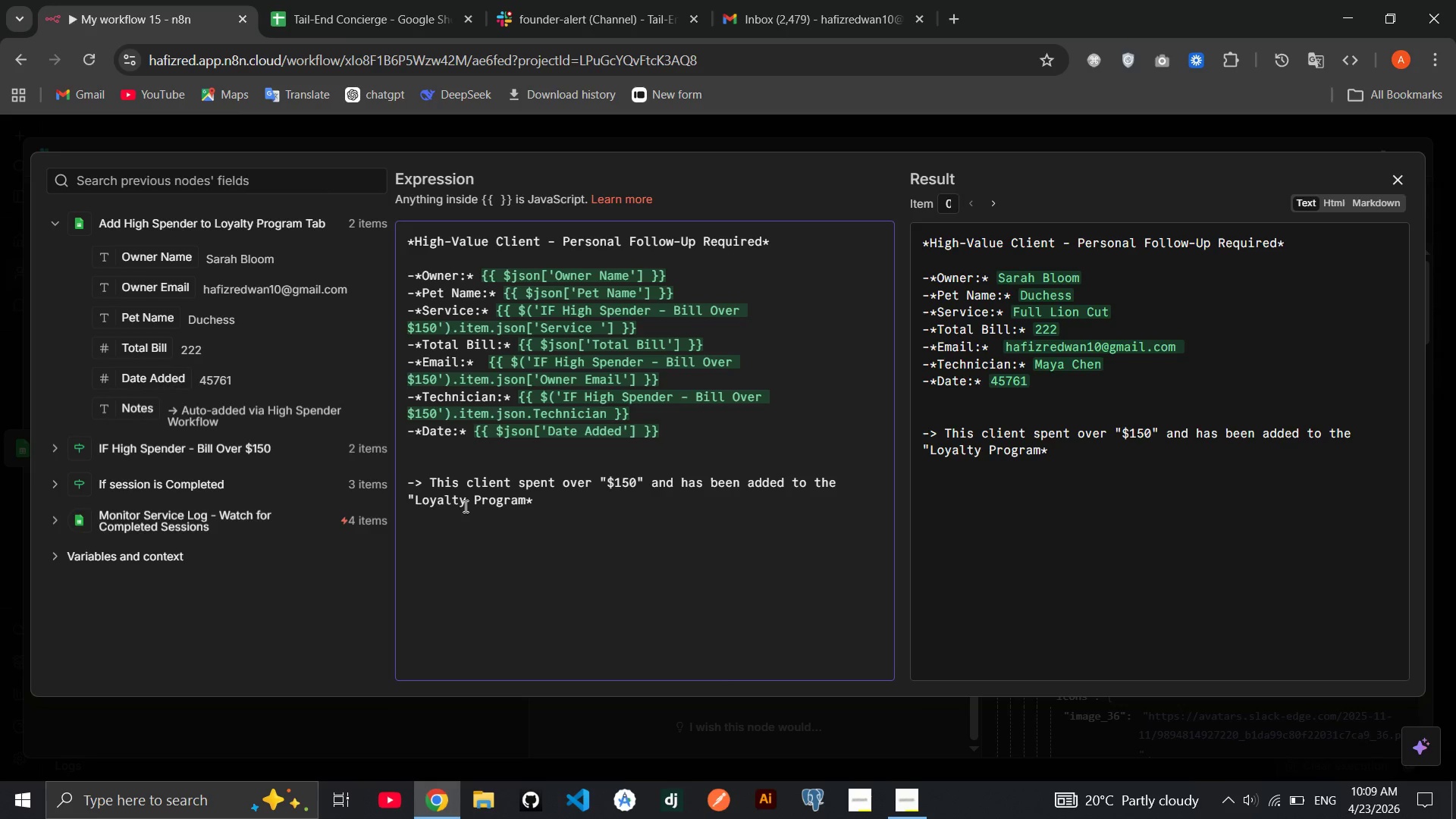 
key(ArrowRight)
 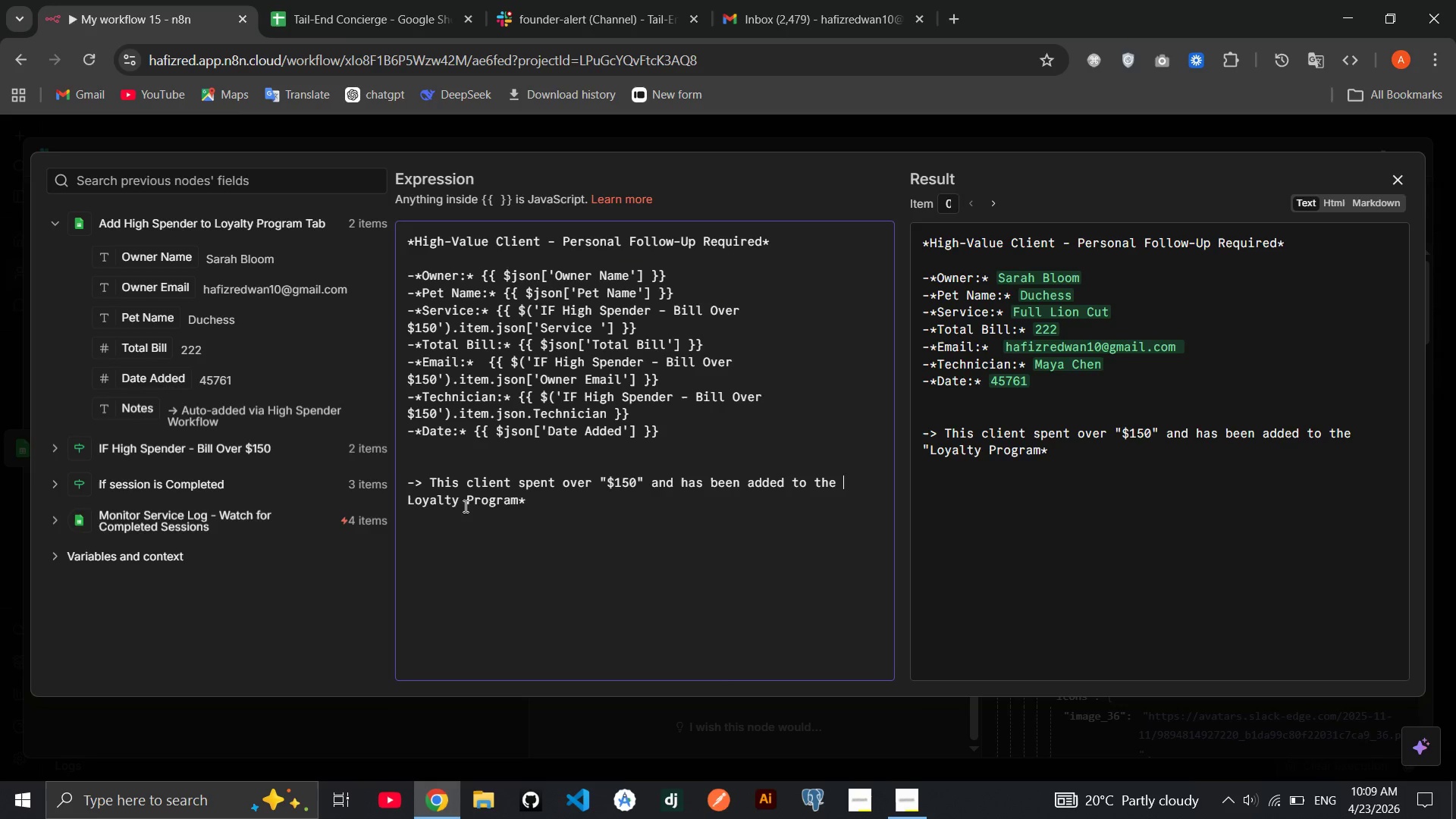 
key(Backspace)
 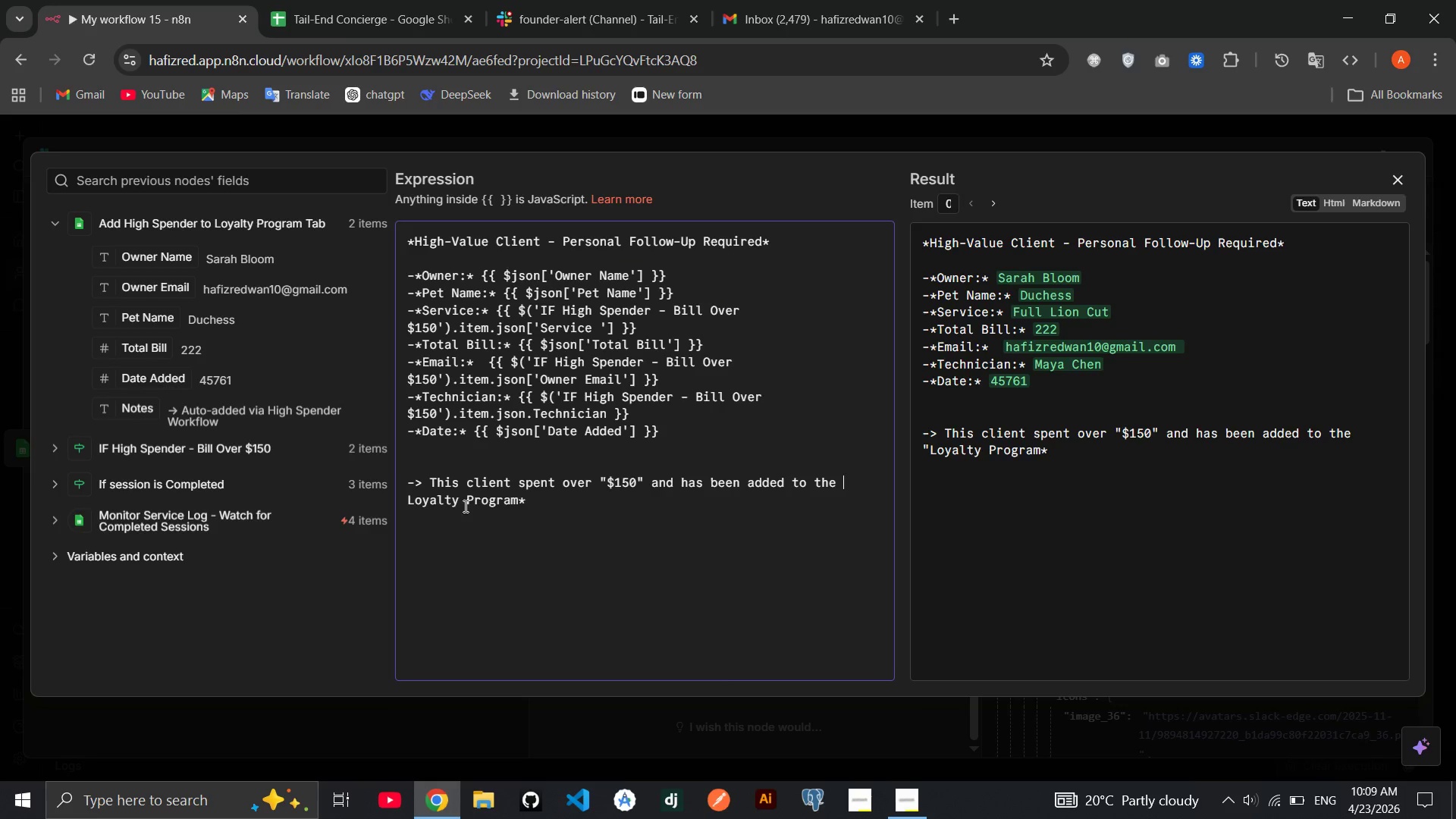 
key(Shift+8)
 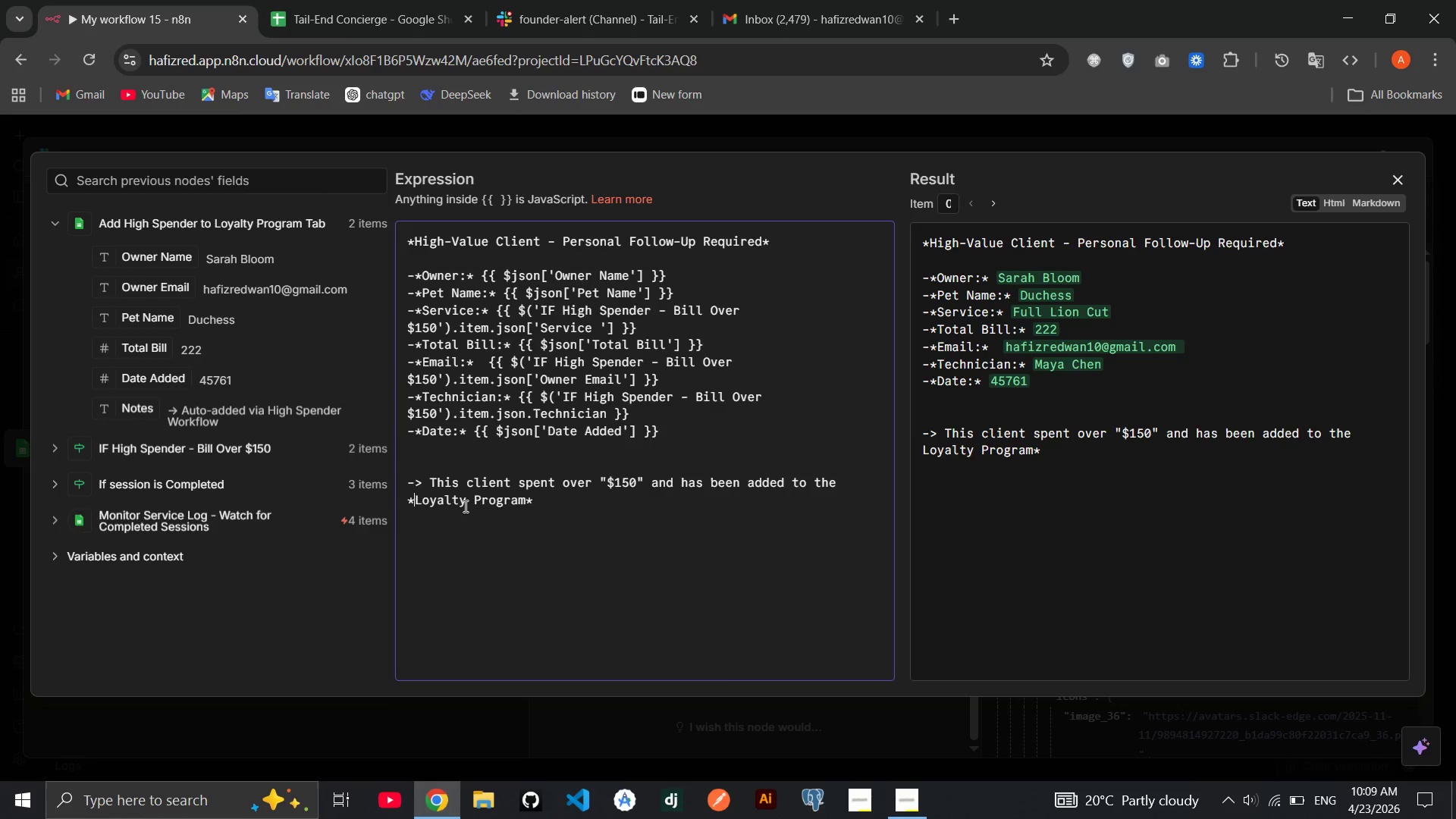 
key(ArrowRight)
 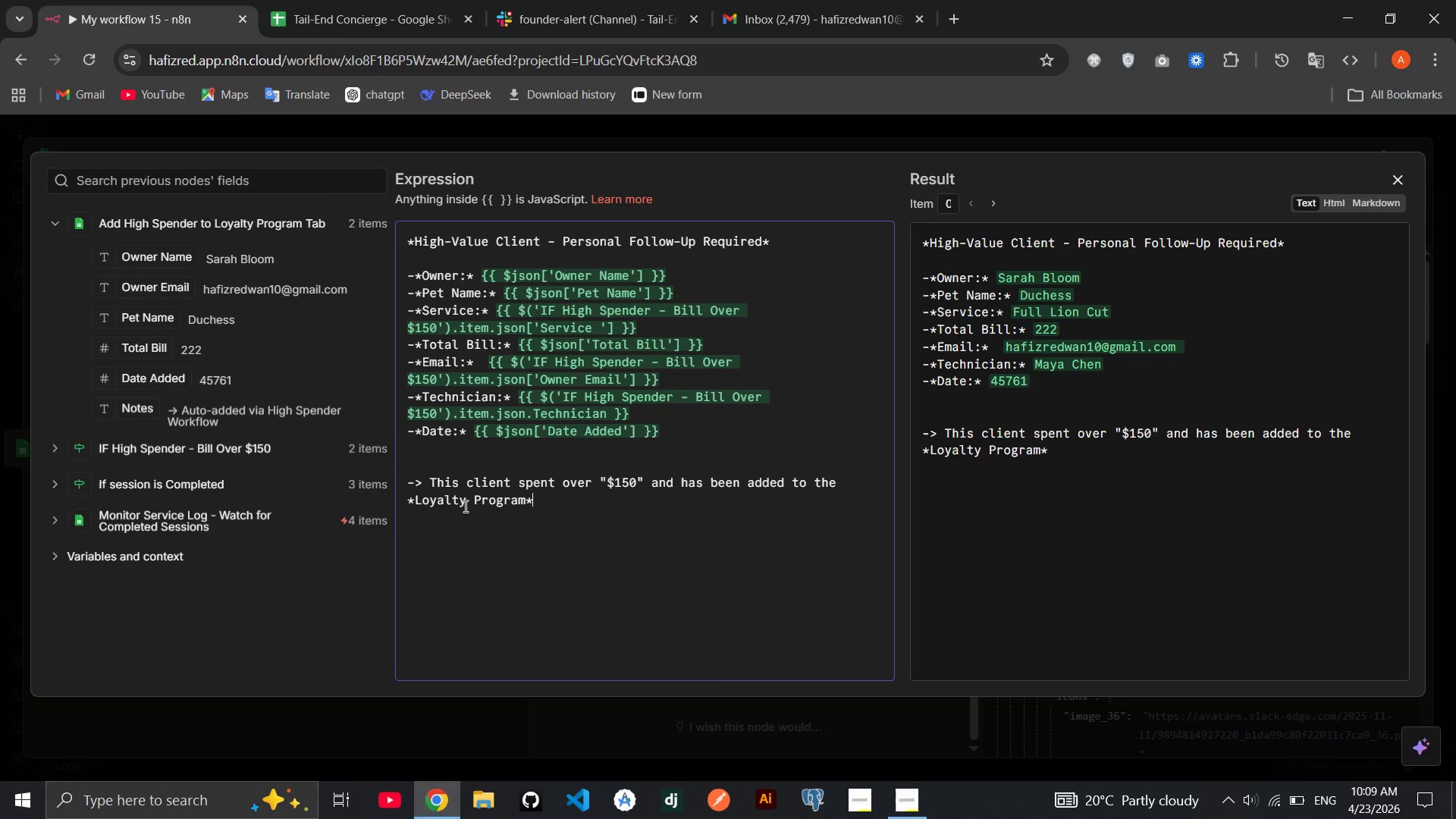 
key(End)
 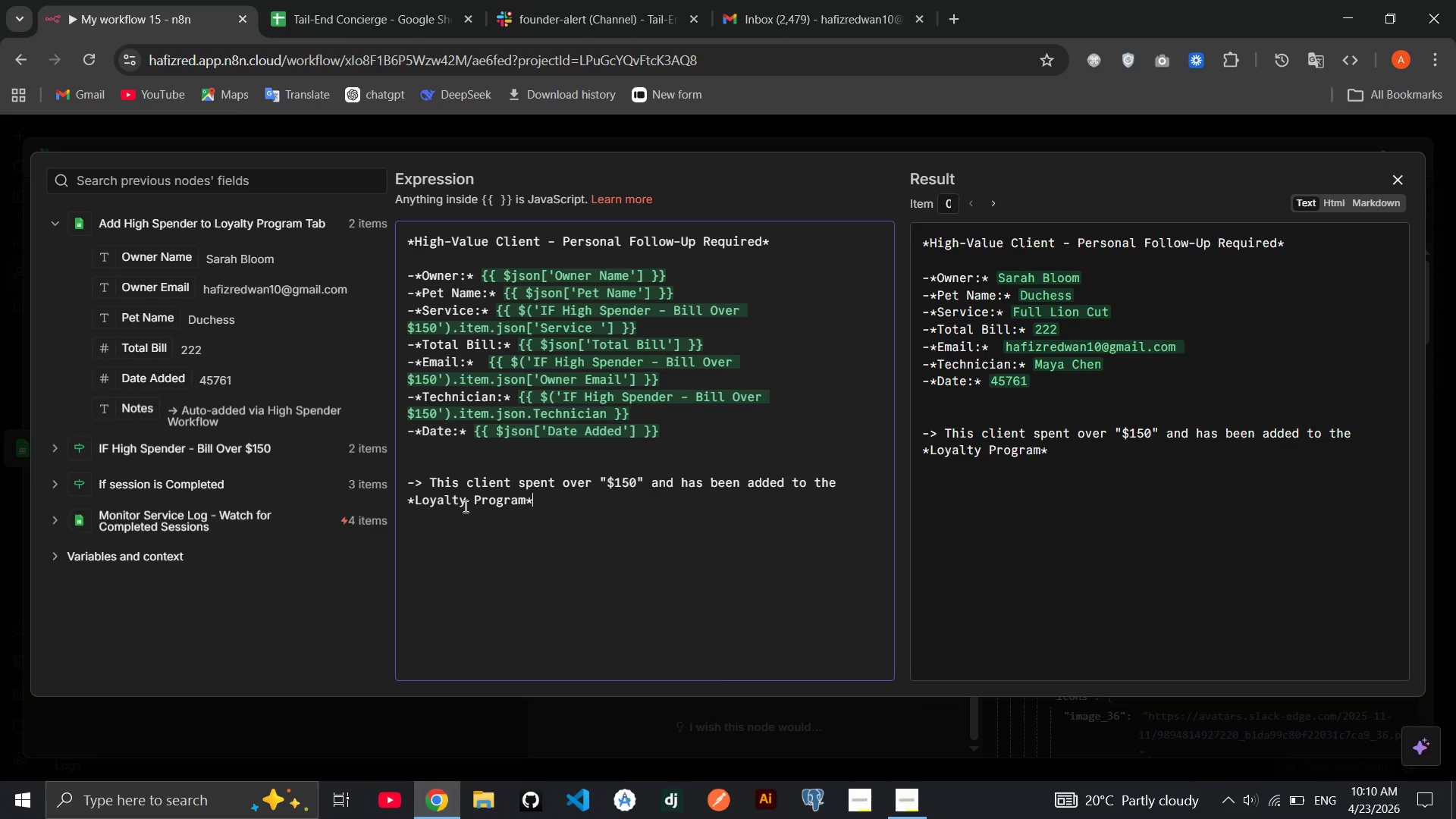 
key(Period)
 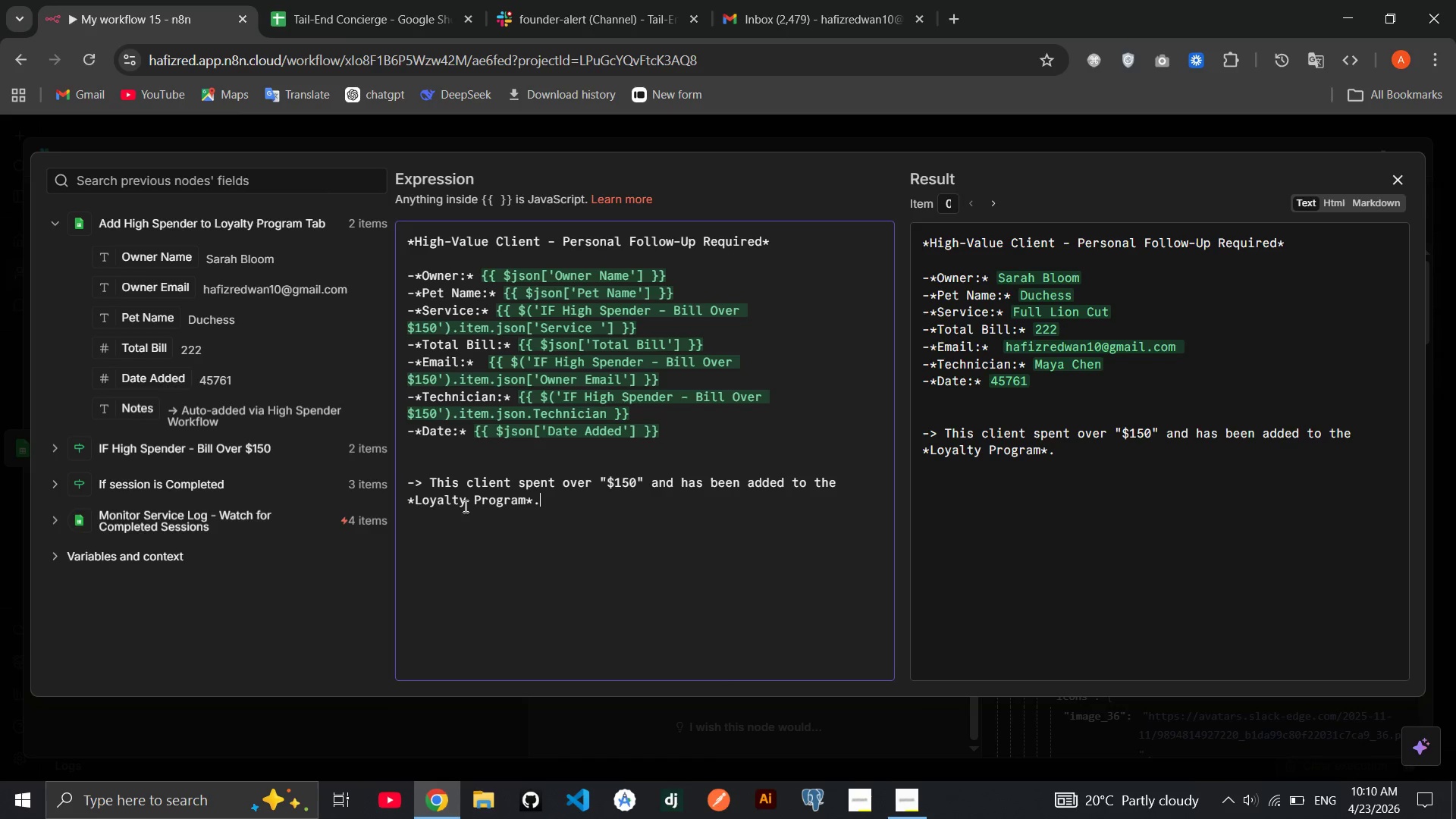 
key(Backspace)
 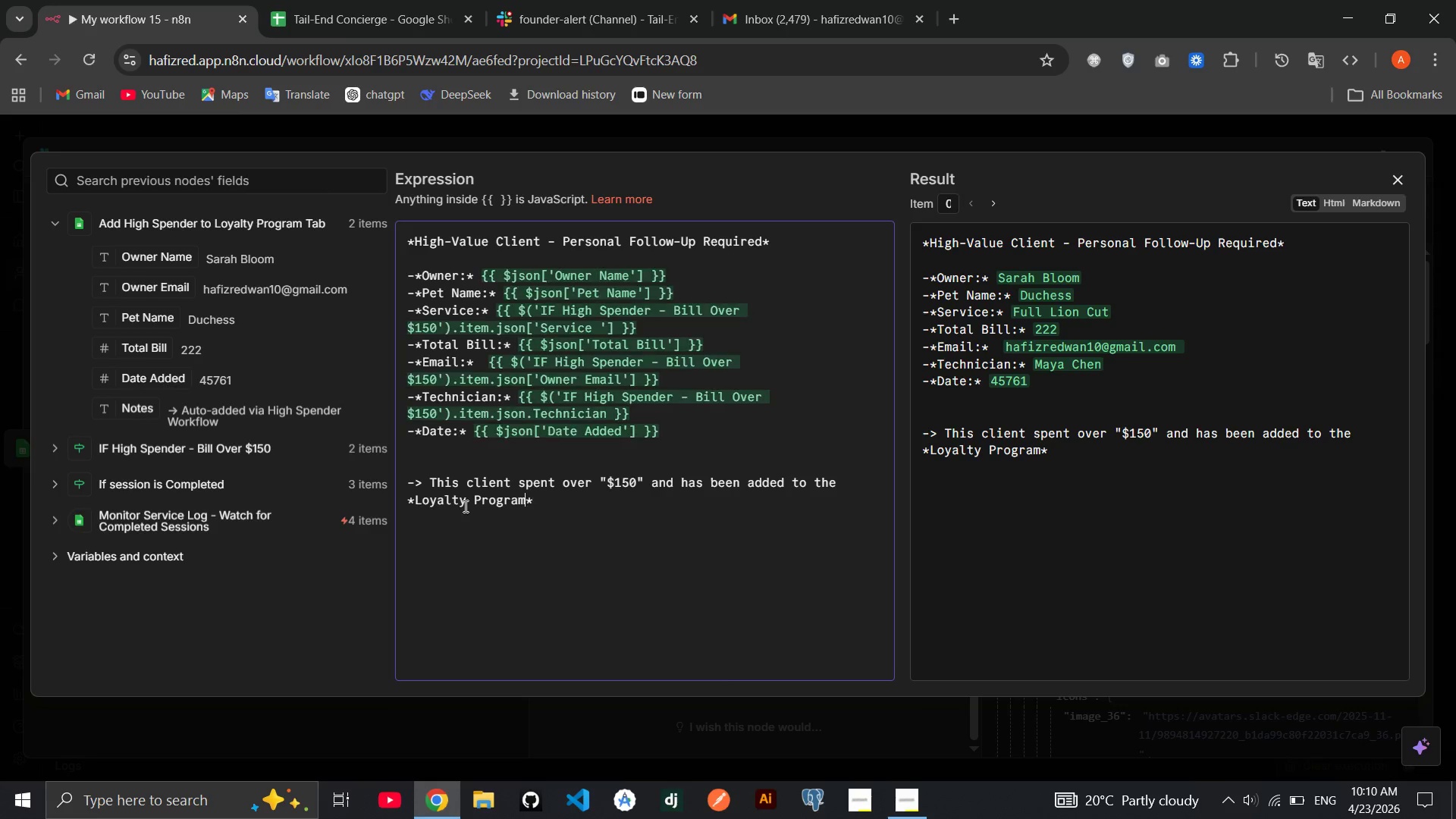 
key(ArrowLeft)
 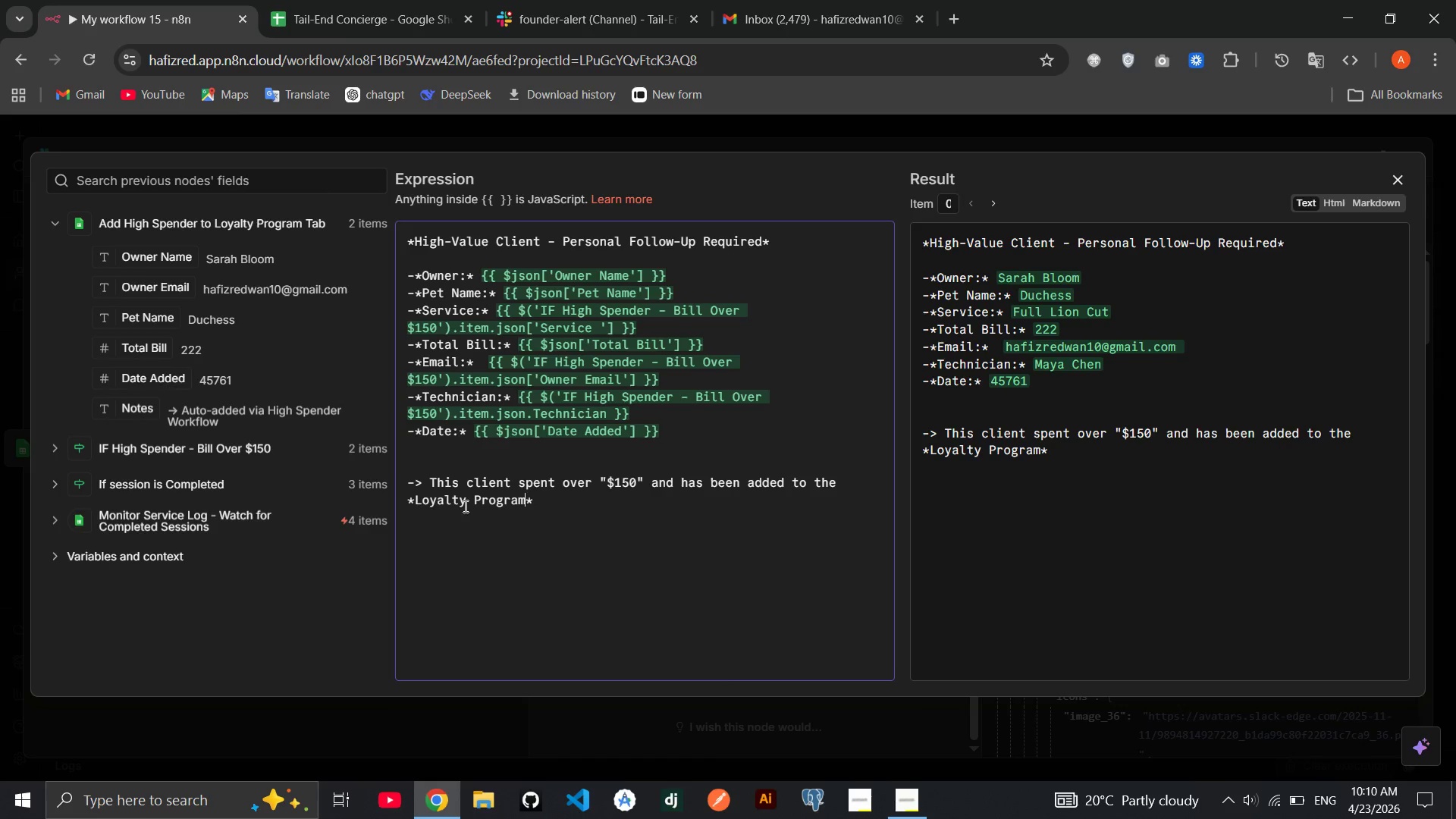 
key(Period)
 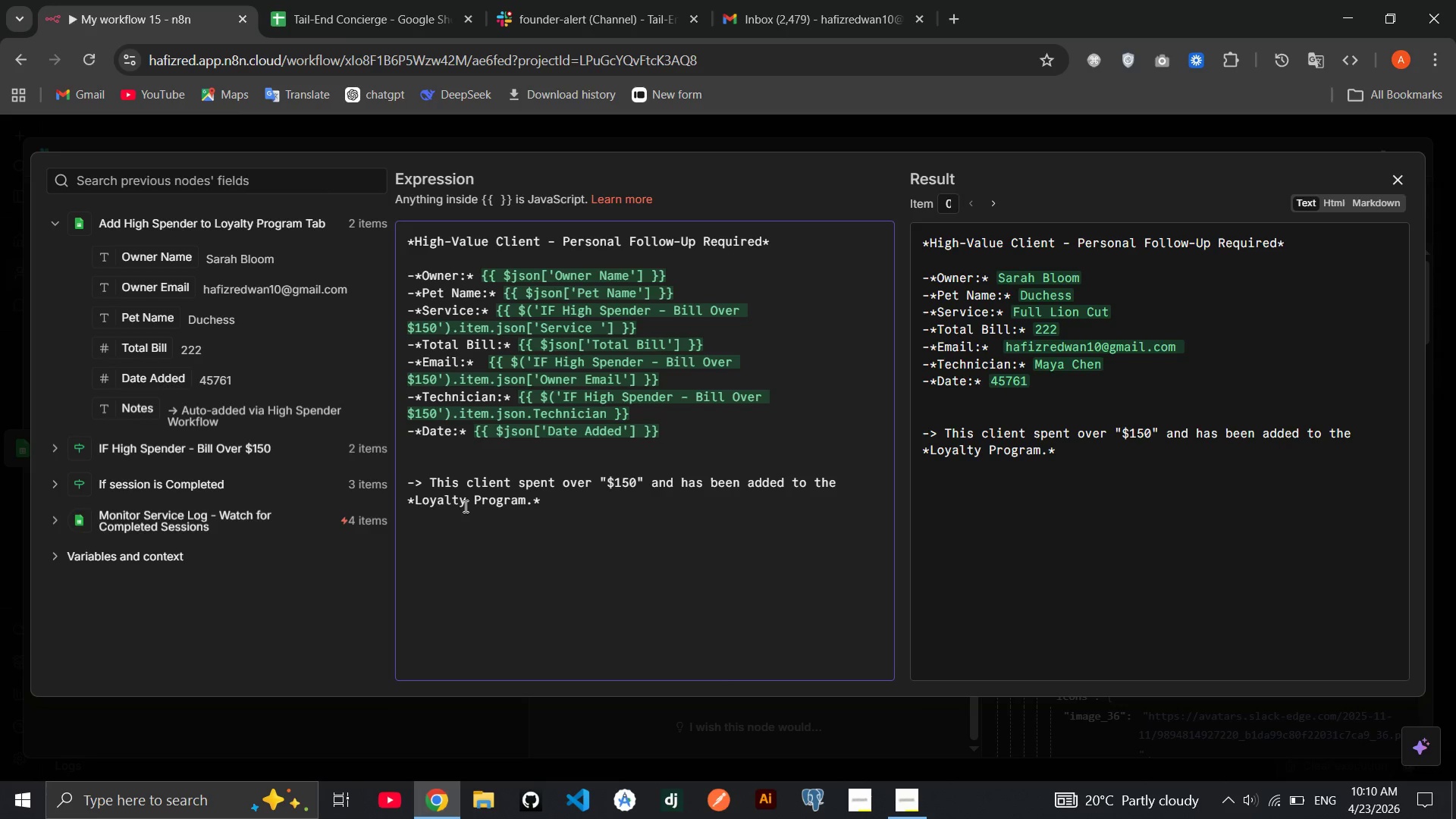 
key(ArrowRight)
 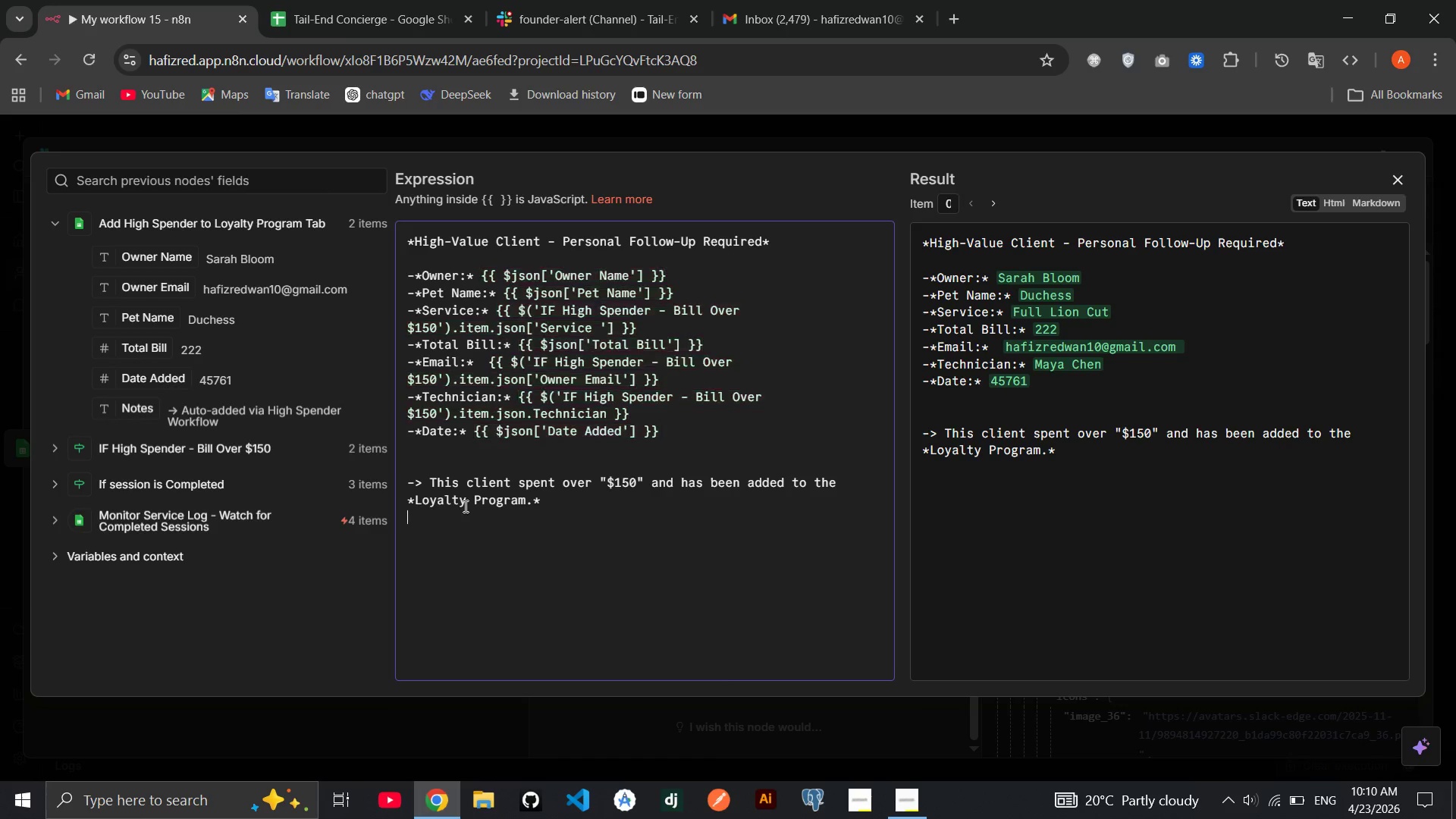 
key(Enter)
 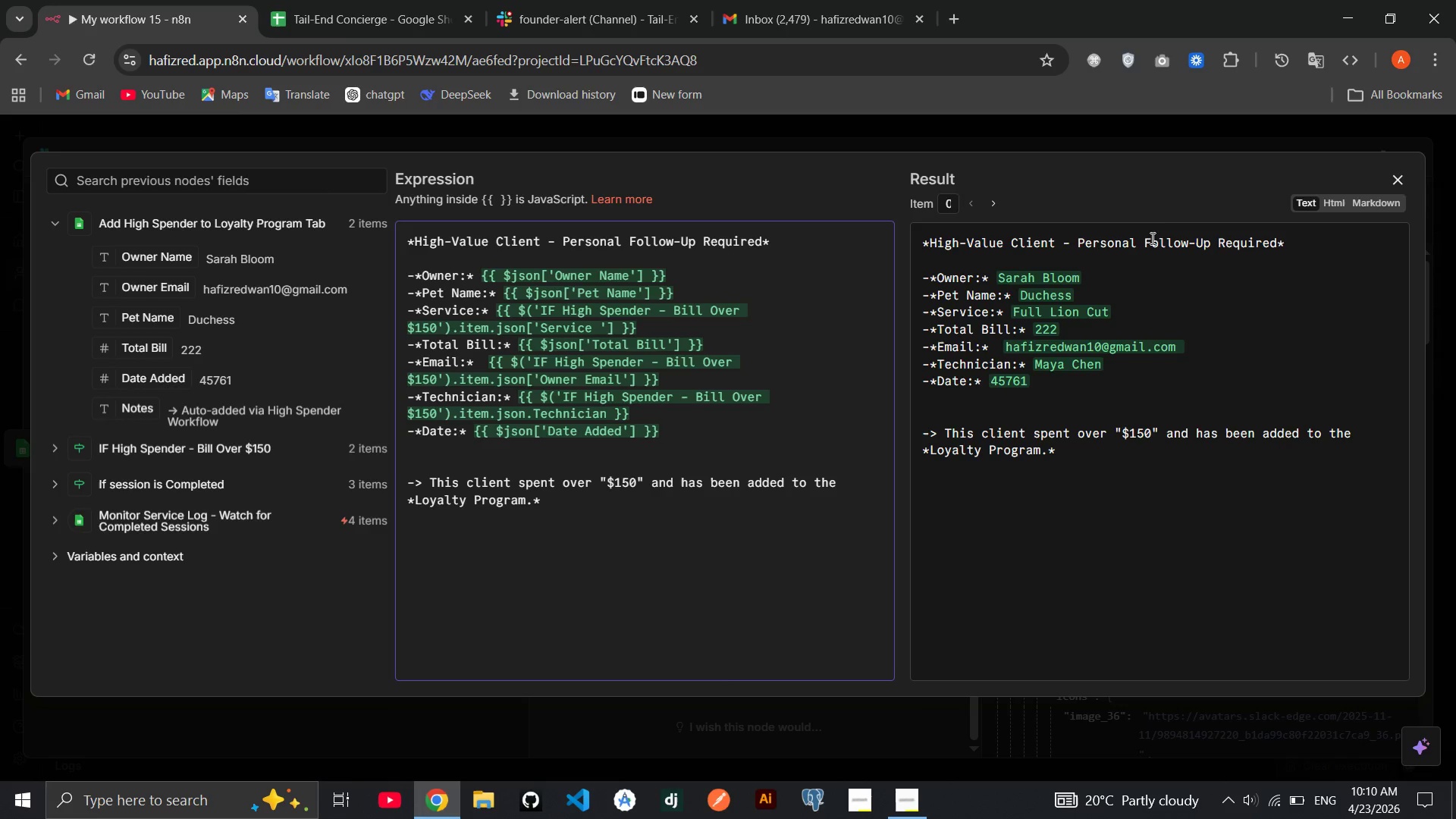 
left_click([1401, 175])
 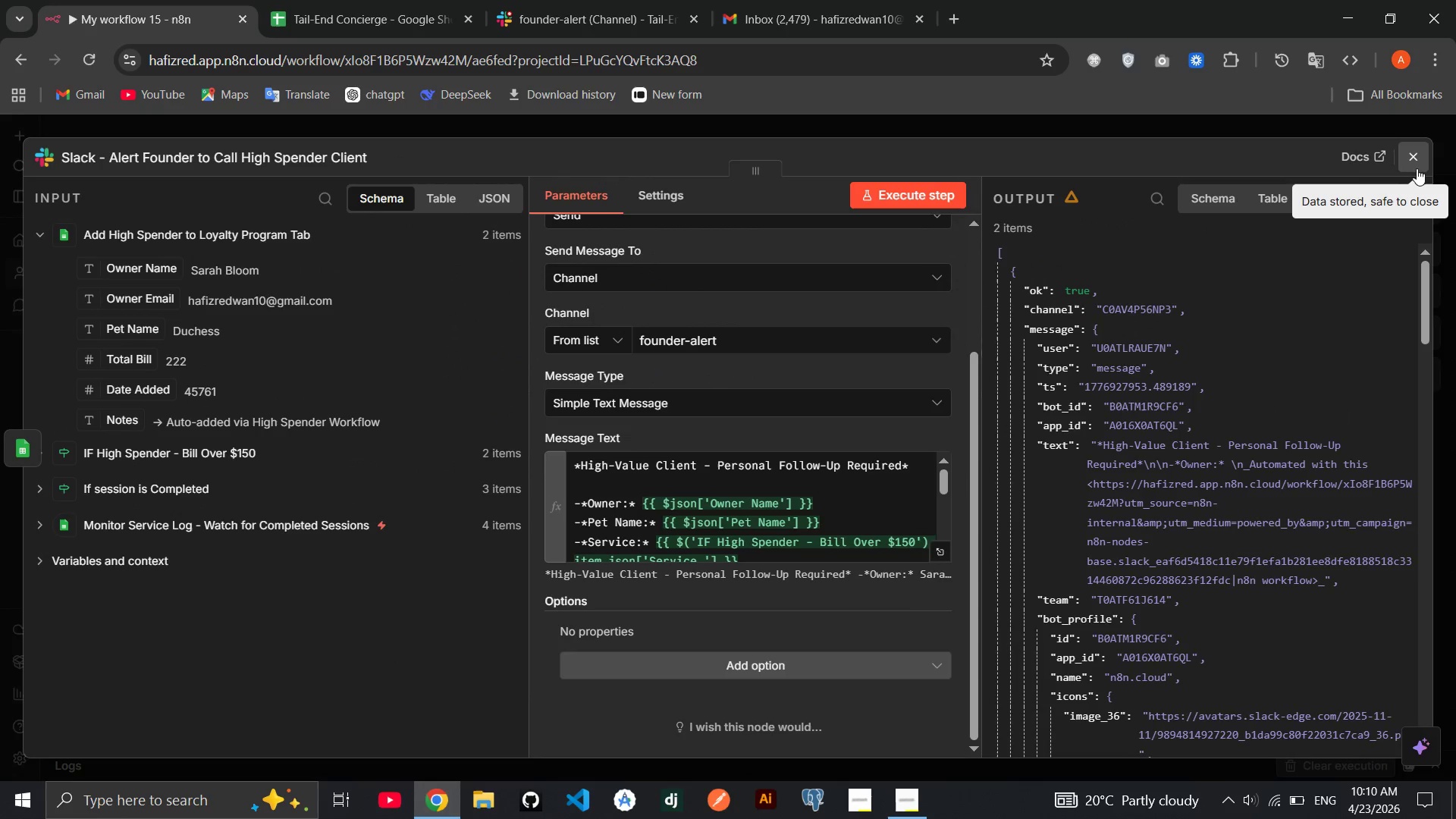 
left_click([1417, 168])
 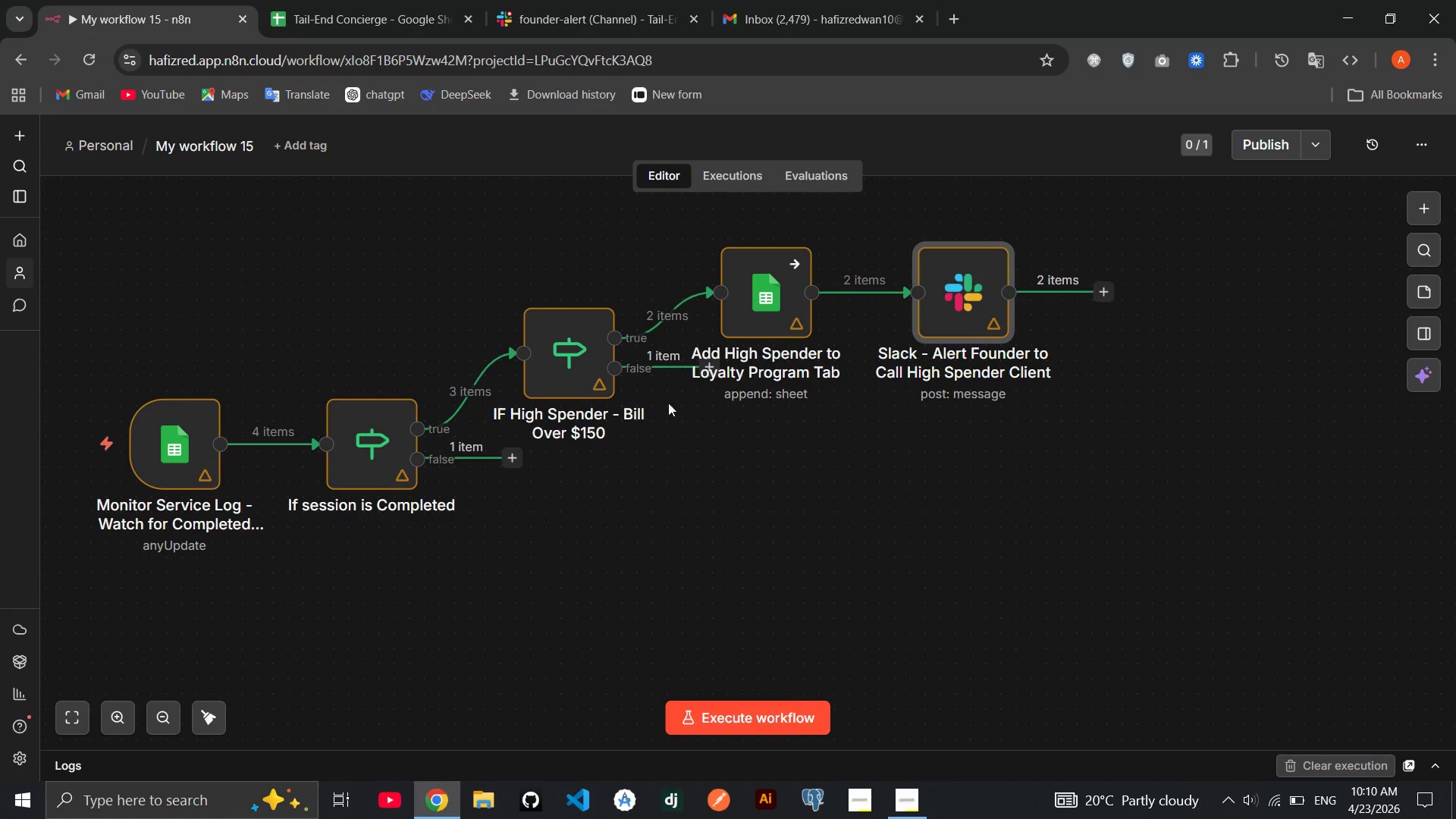 
wait(6.56)
 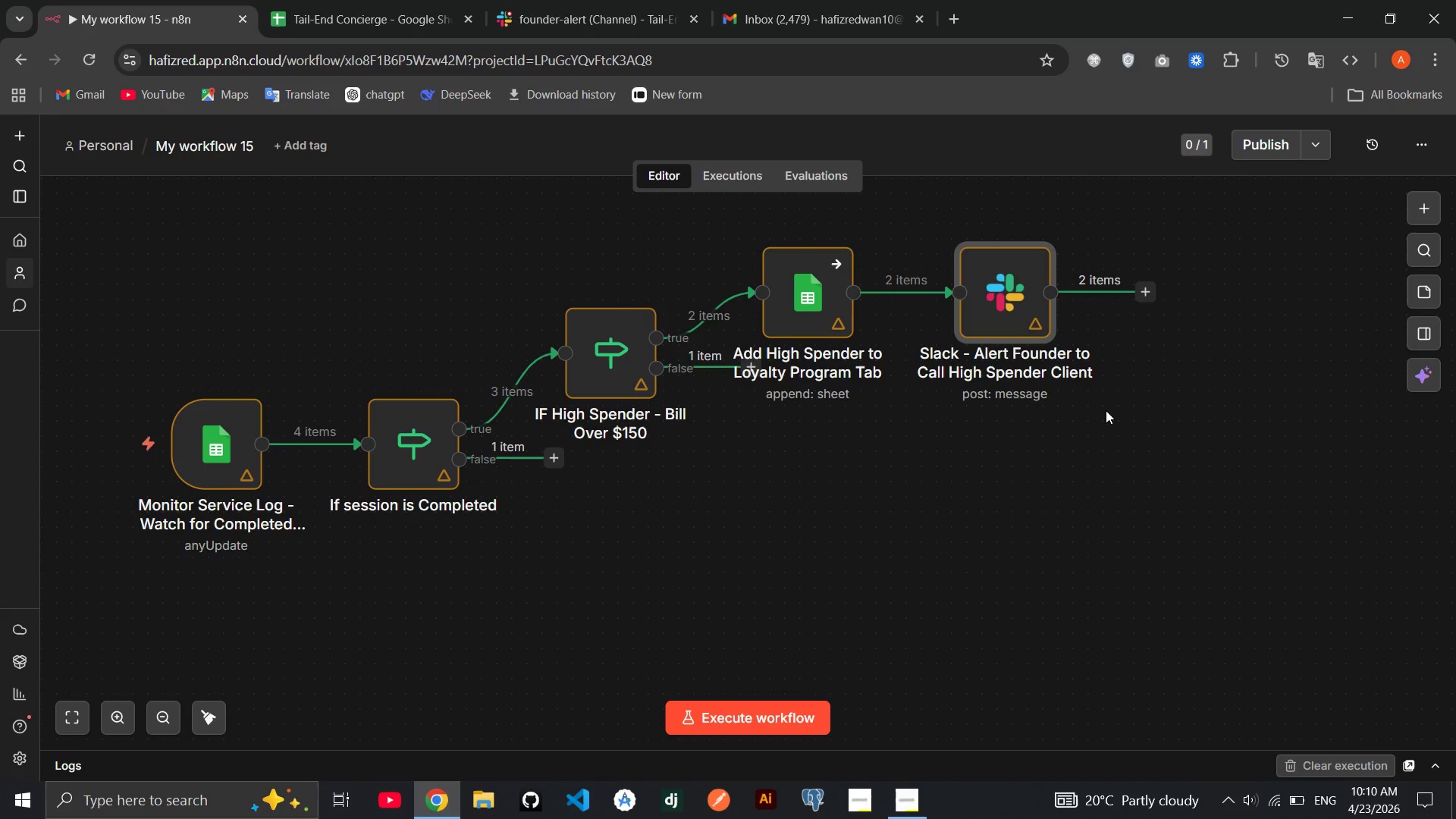 
left_click([704, 365])
 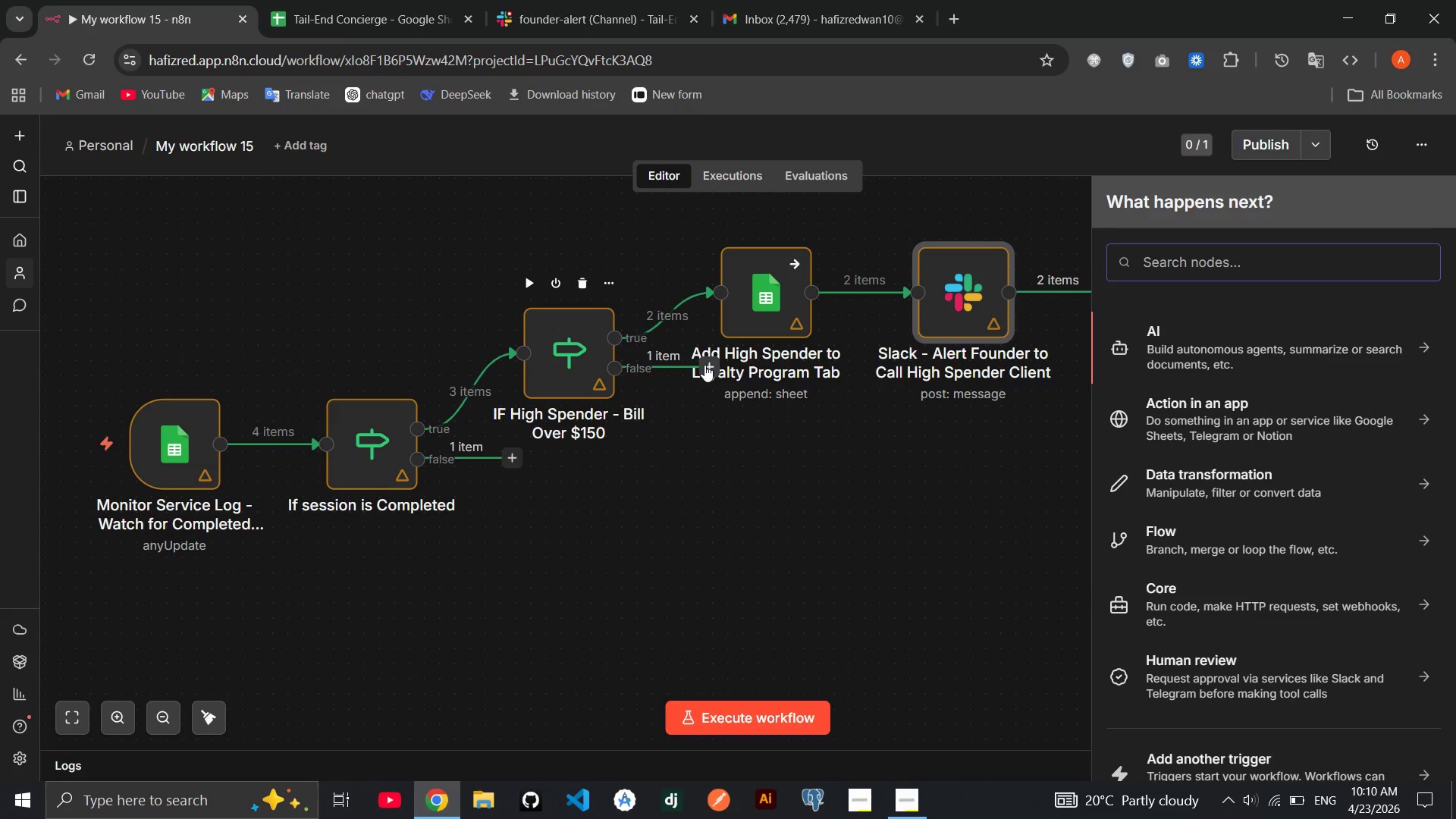 
wait(18.62)
 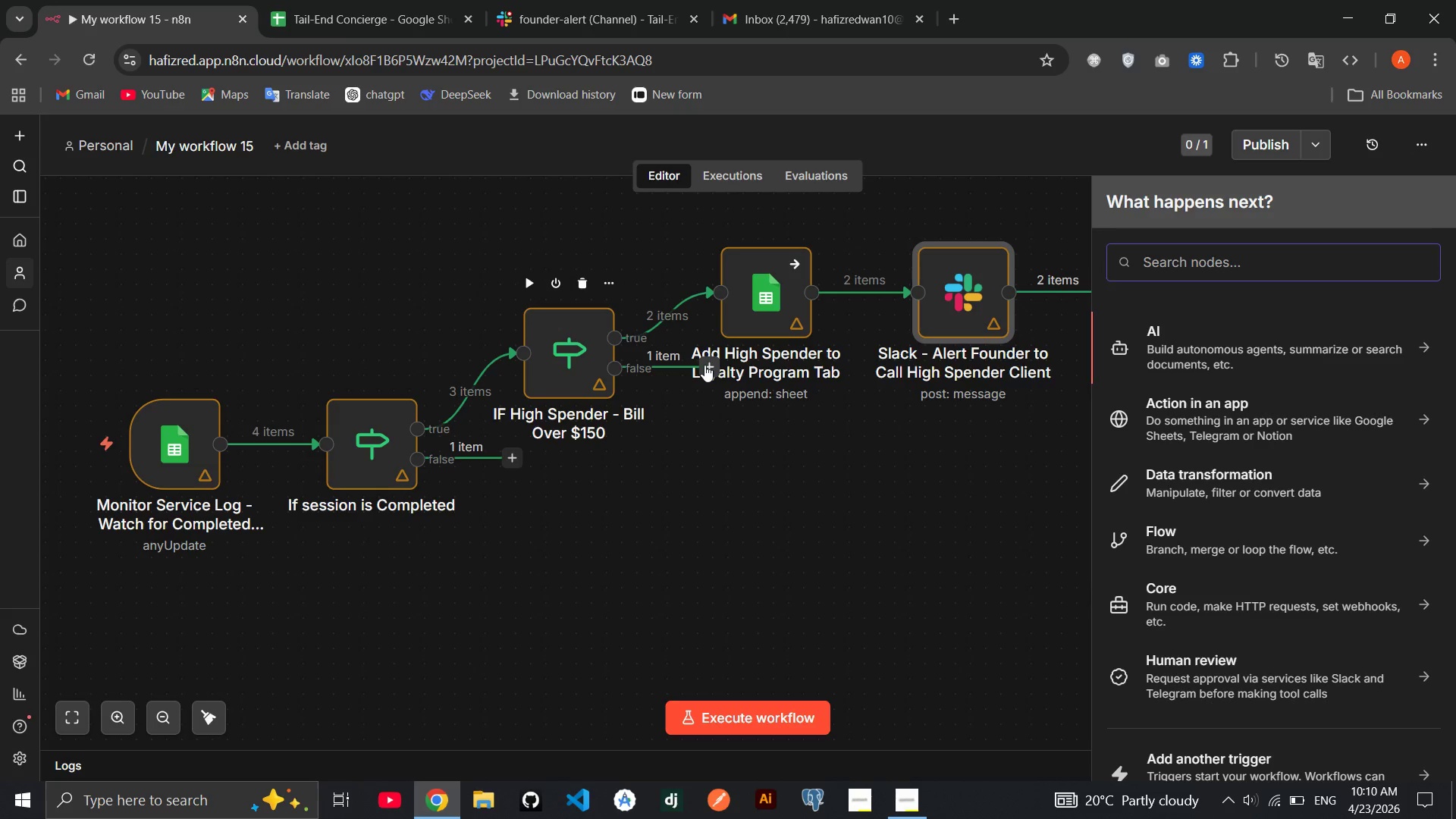 
type(Gmail)
 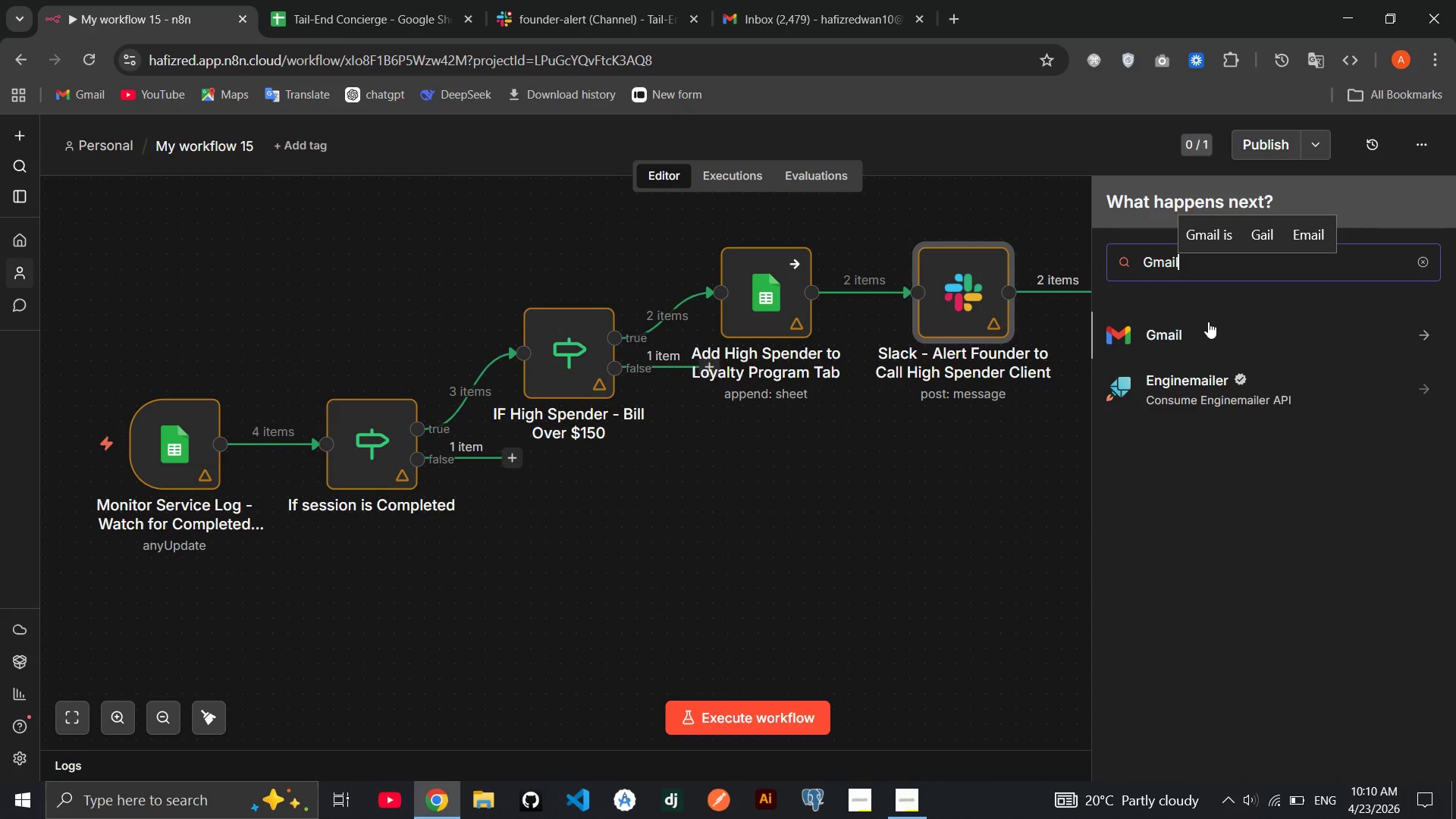 
left_click([1193, 330])
 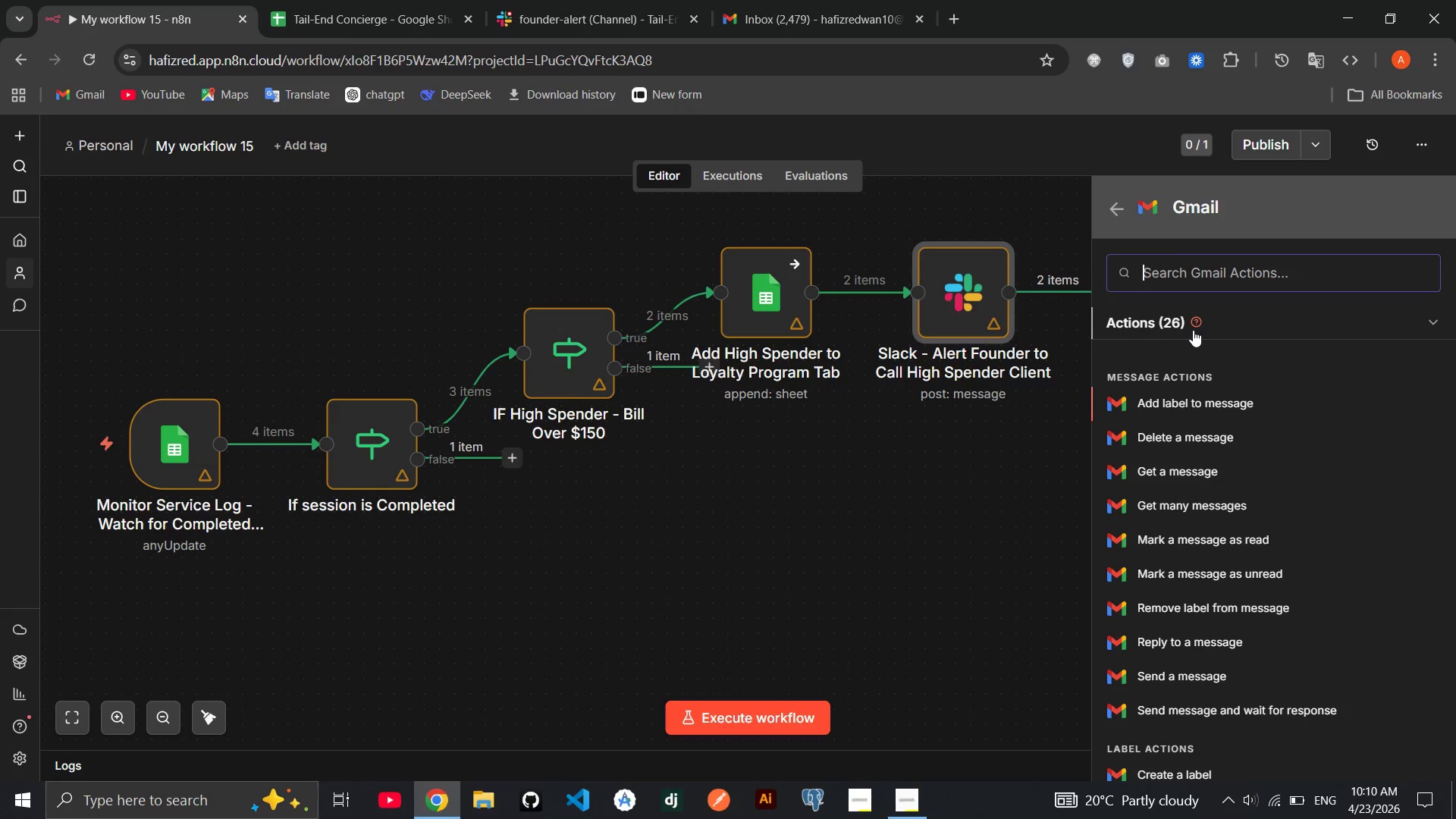 
mouse_move([1226, 500])
 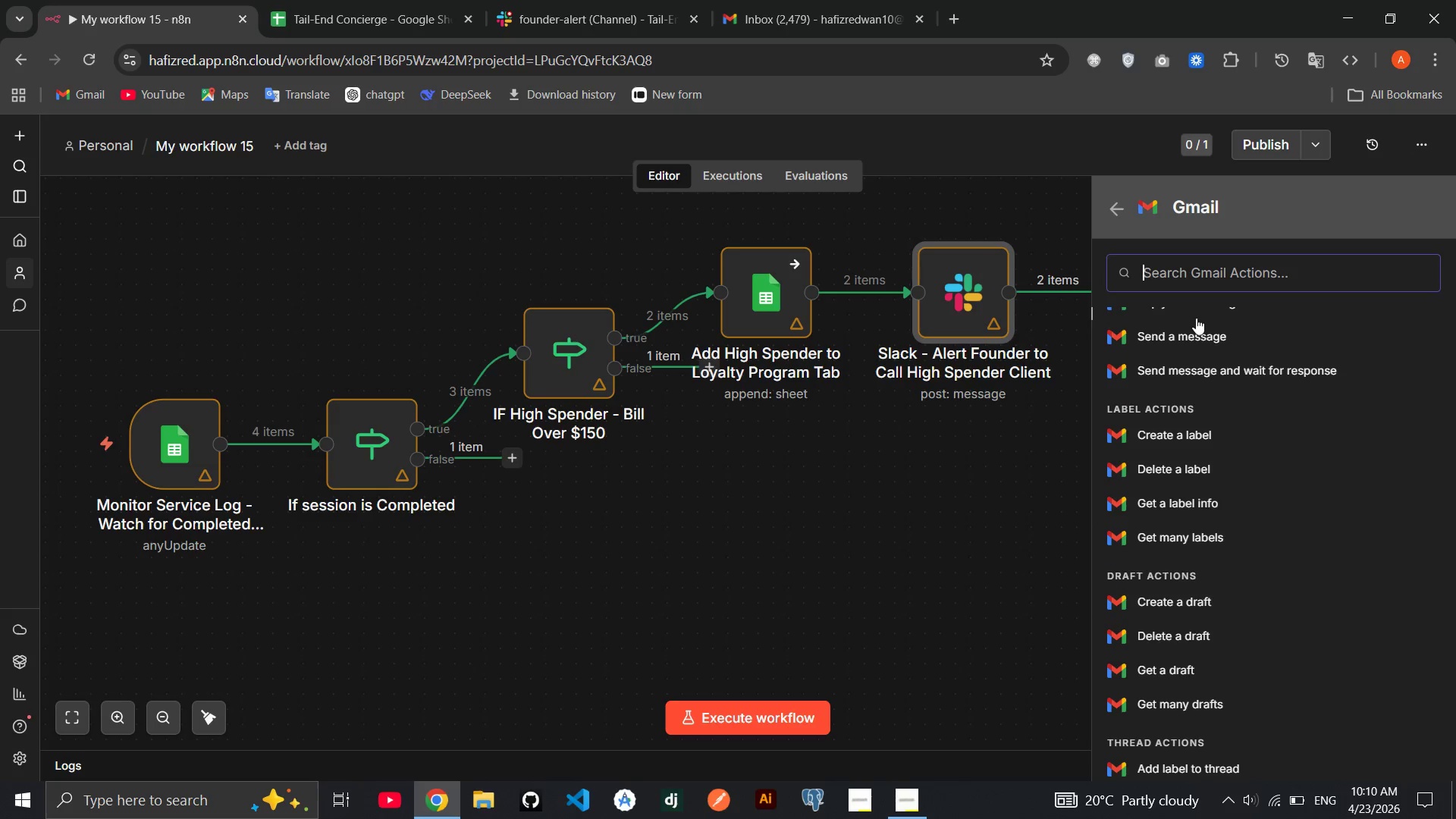 
left_click([1193, 327])
 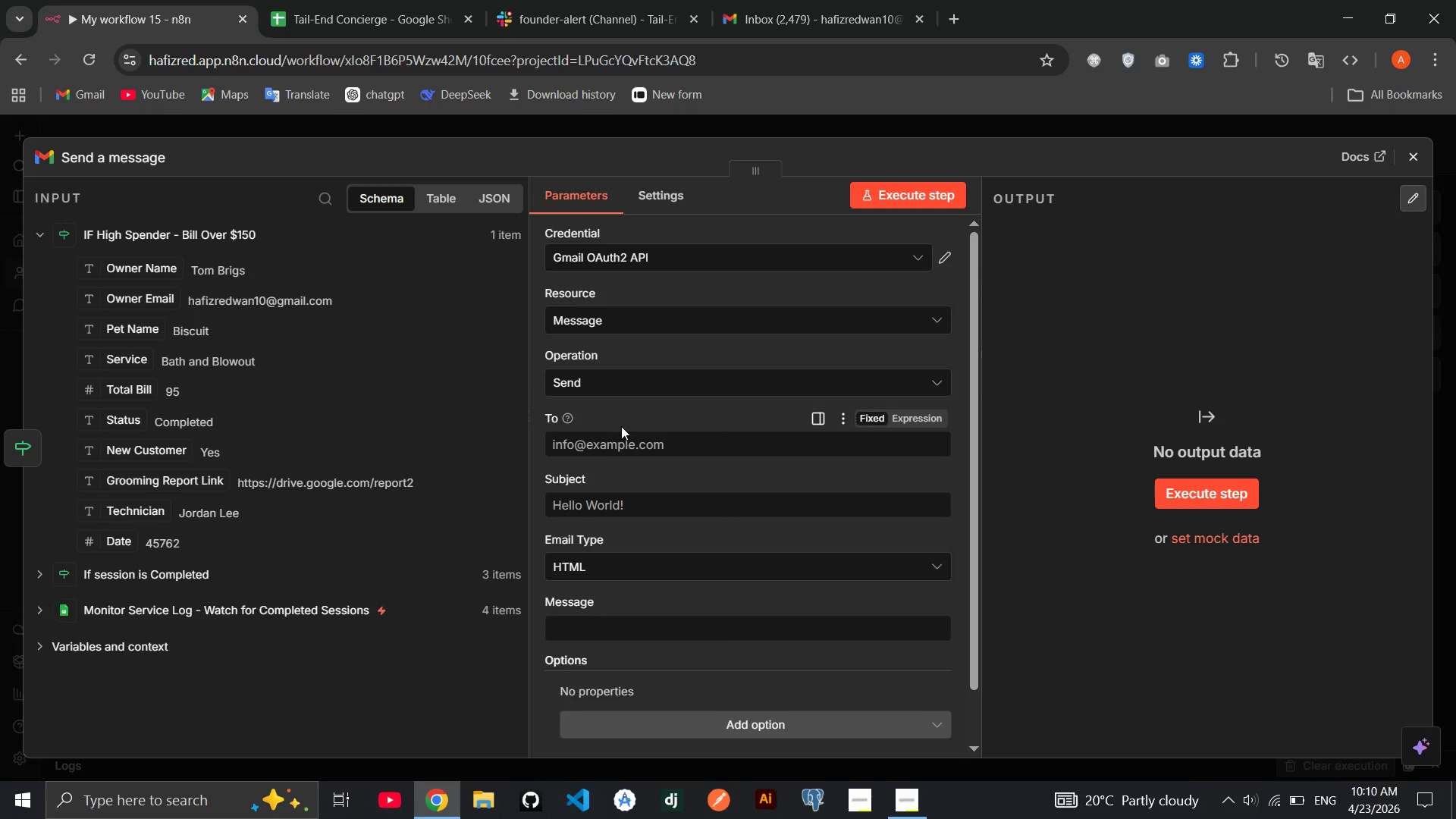 
left_click([594, 444])
 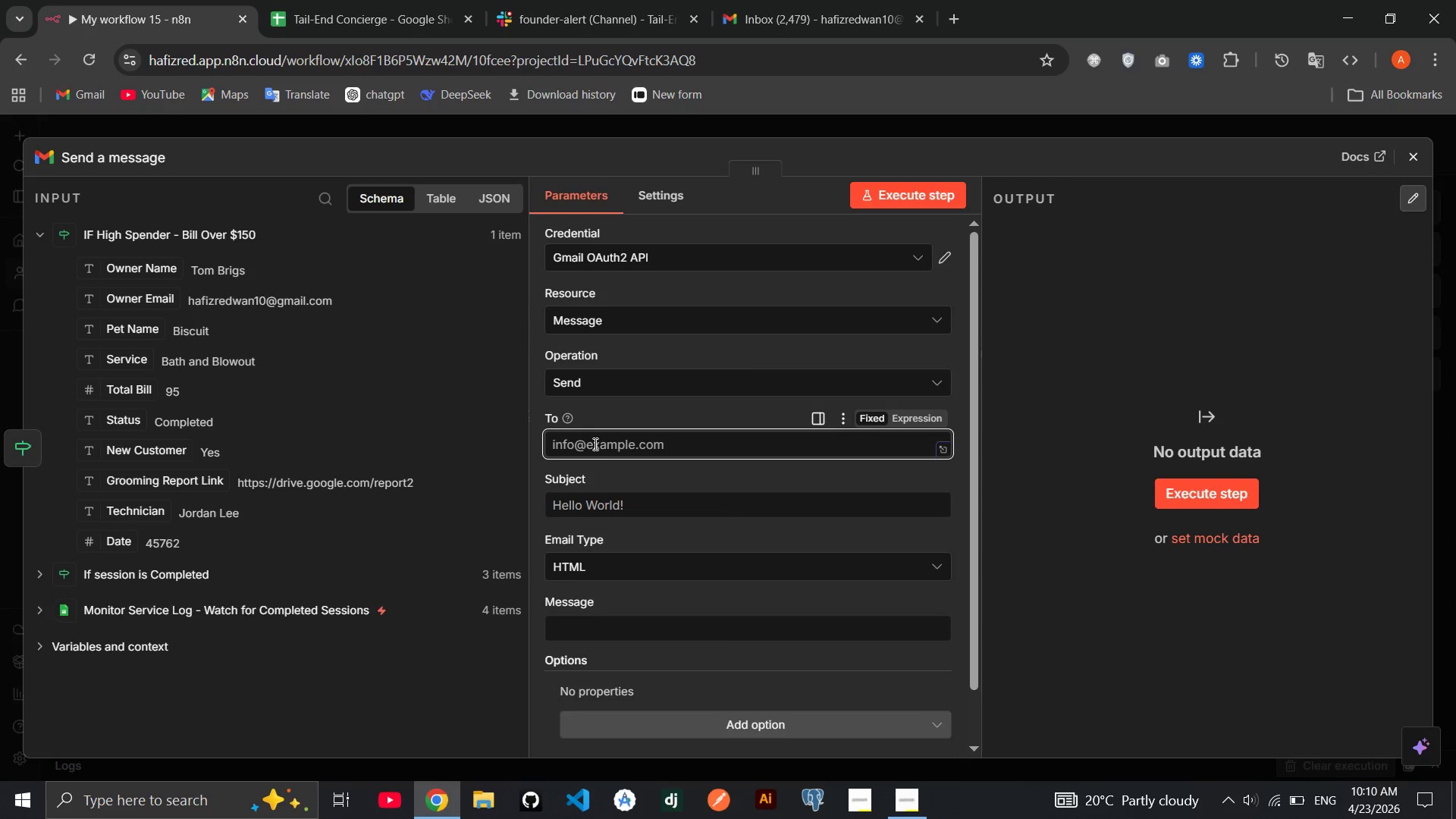 
type(haf)
key(Backspace)
key(Backspace)
key(Backspace)
key(Backspace)
 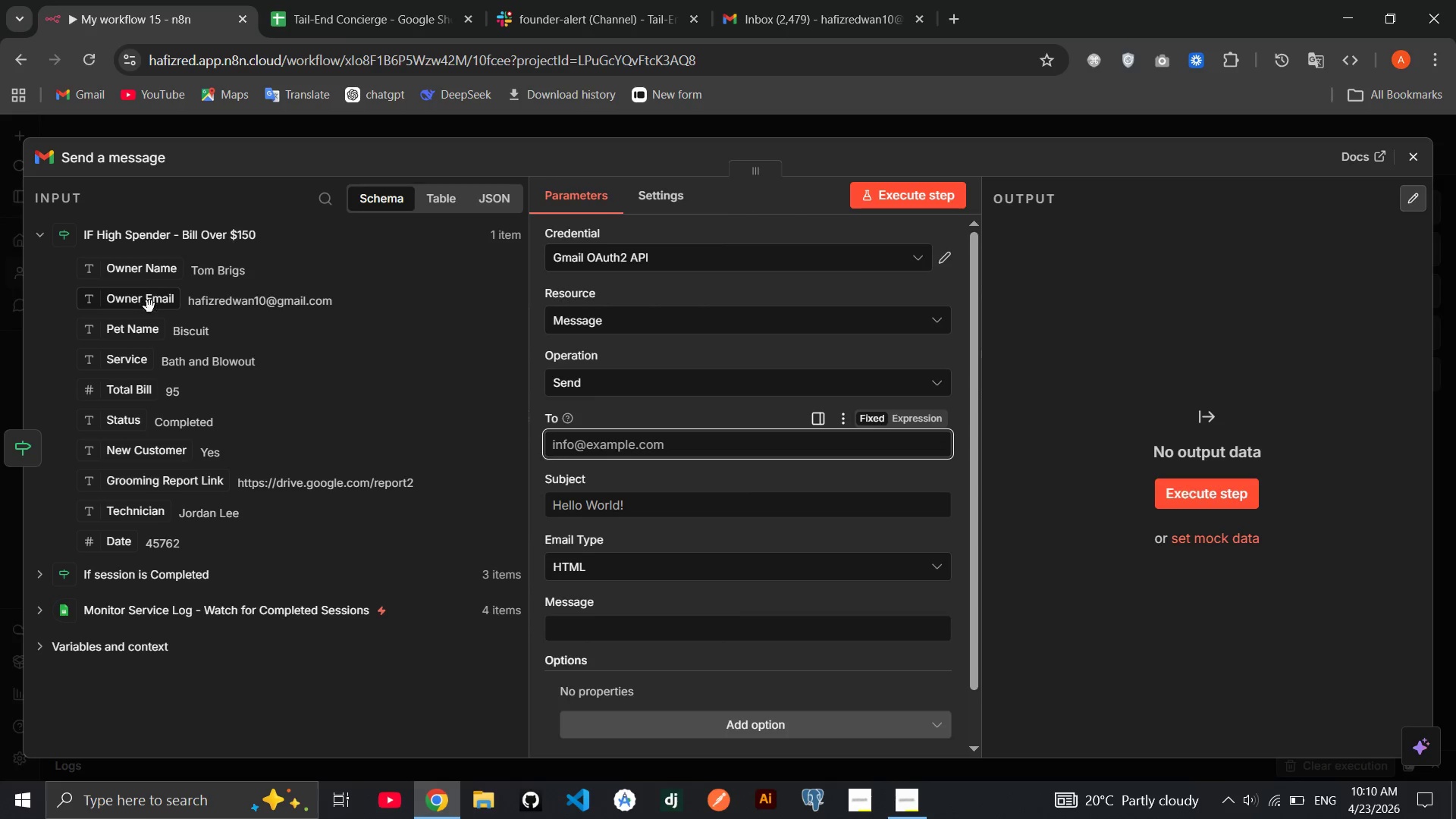 
left_click_drag(start_coordinate=[149, 306], to_coordinate=[580, 444])
 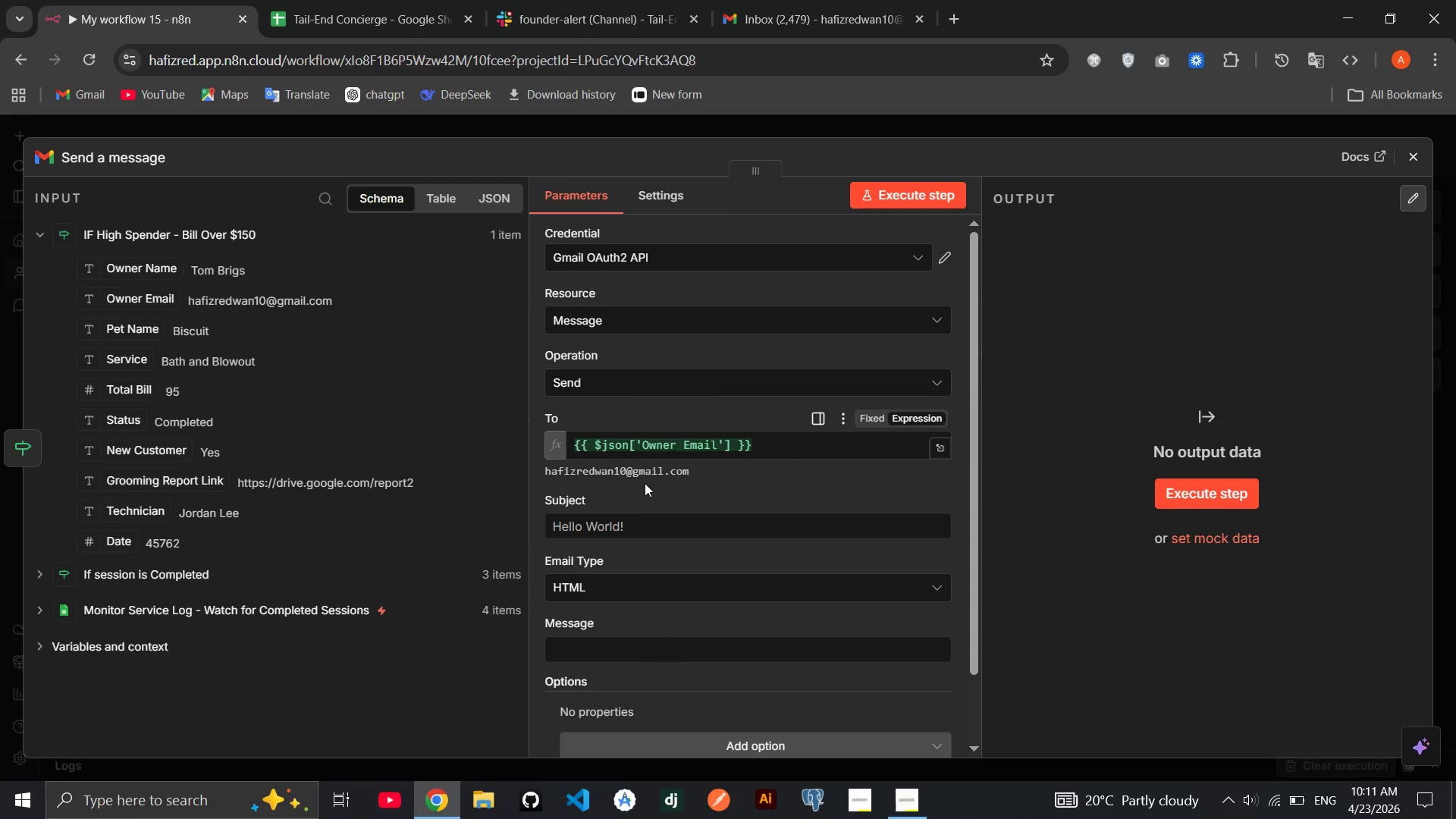 
mouse_move([640, 512])
 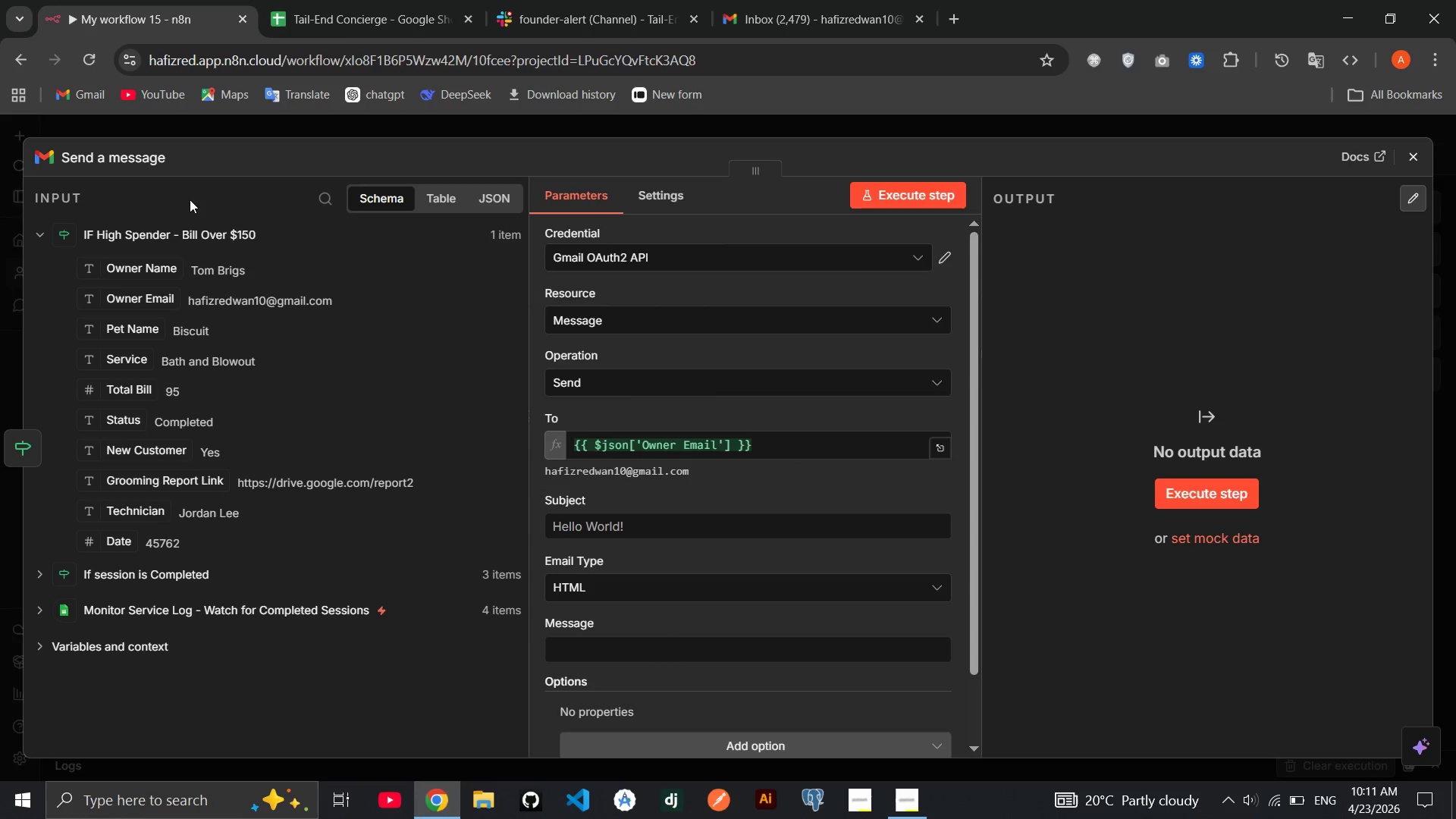 
left_click([132, 155])
 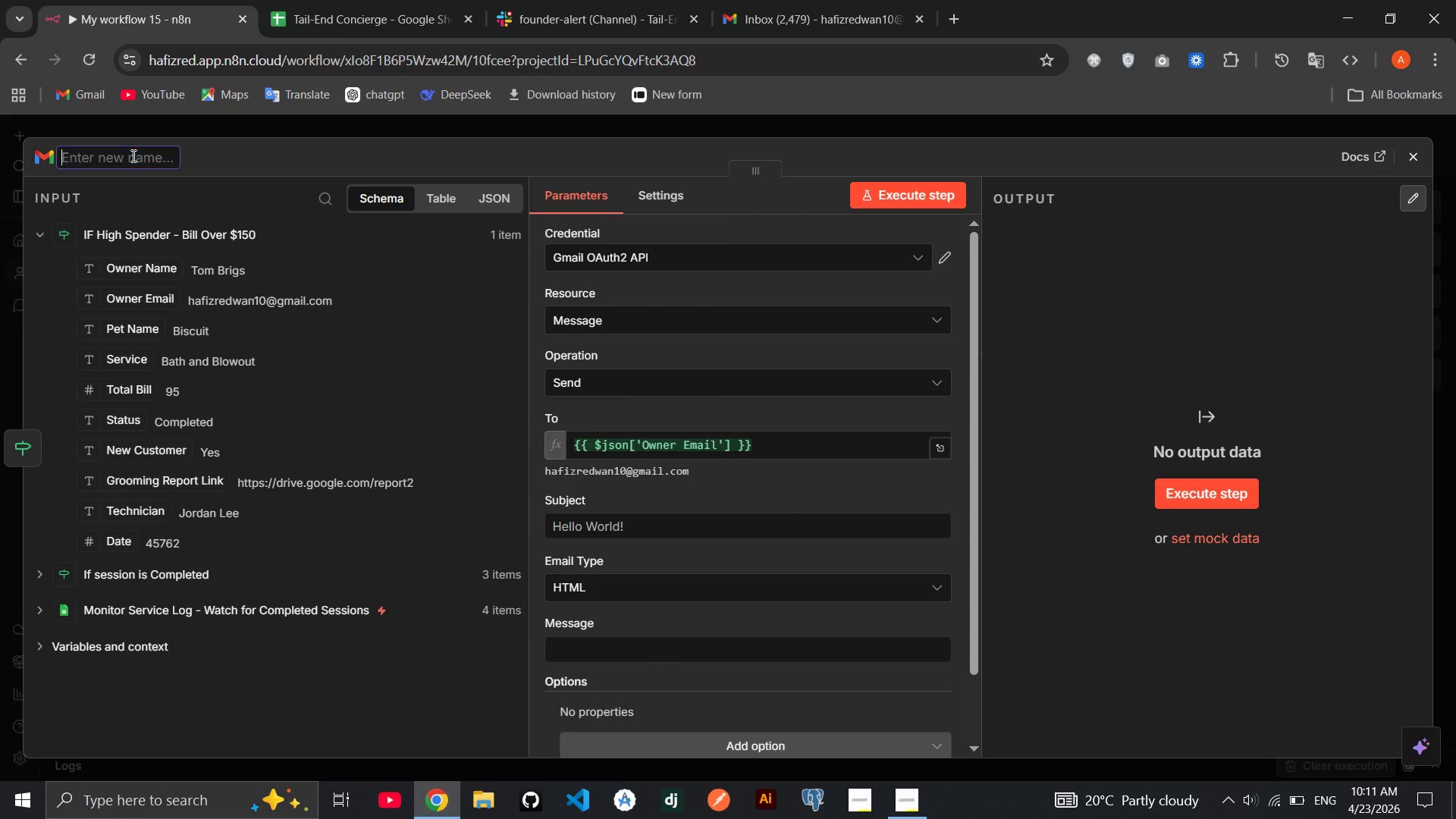 
key(Backspace)
type(Send Personalized Post )
key(Backspace)
type(-Grooming Email)
 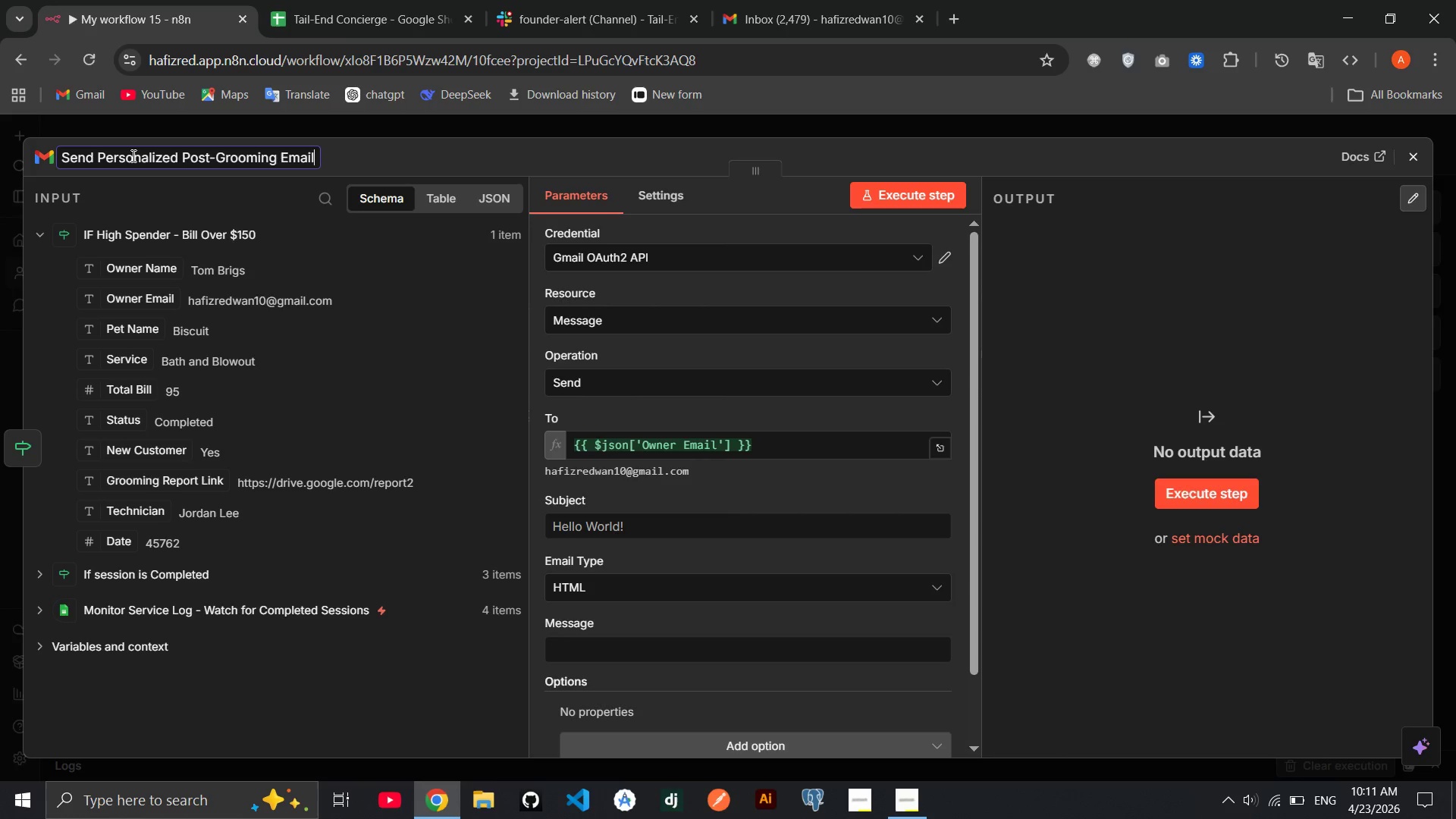 
key(Enter)
 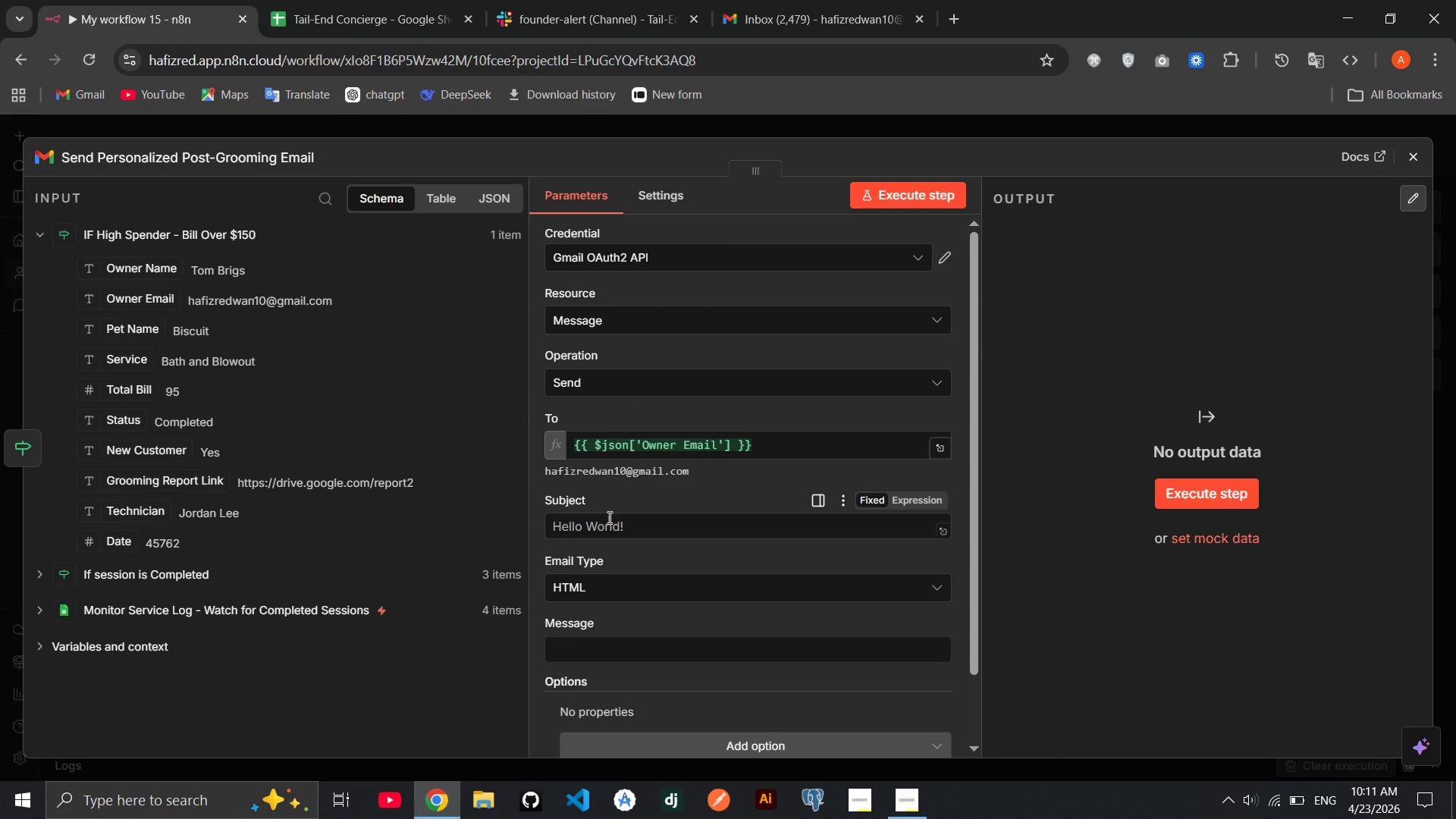 
left_click([610, 526])
 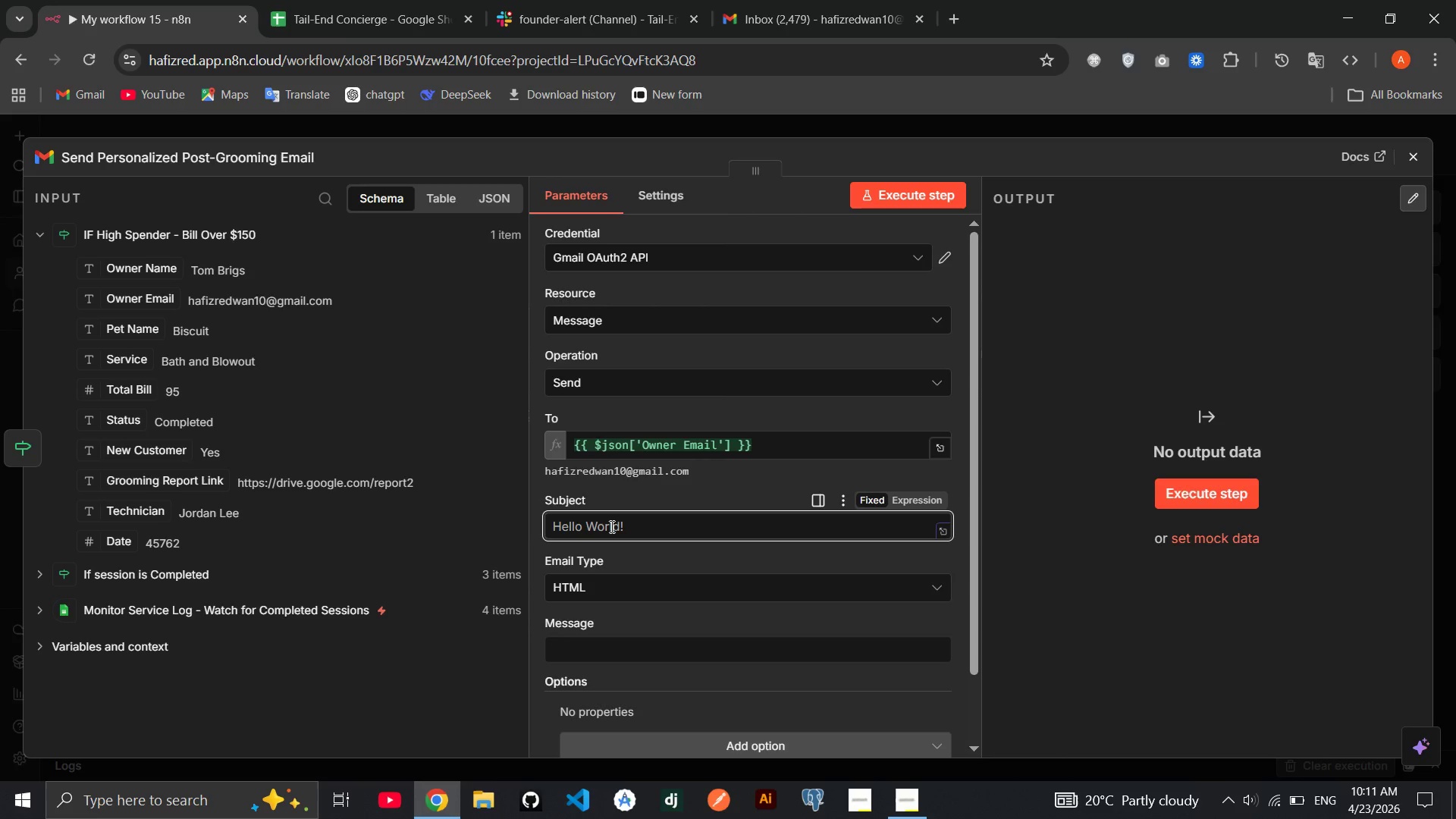 
wait(9.89)
 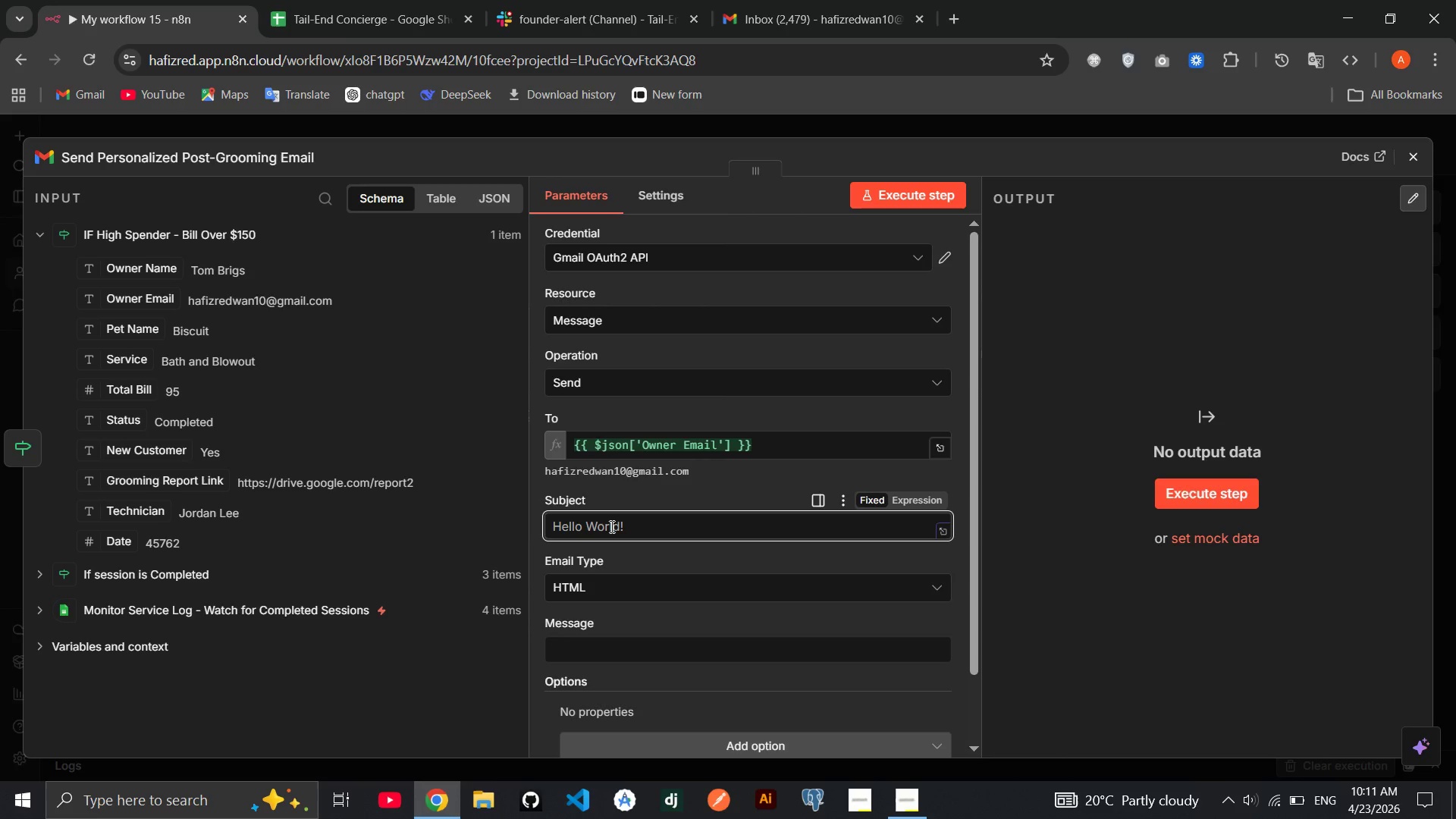 
left_click_drag(start_coordinate=[148, 326], to_coordinate=[588, 529])
 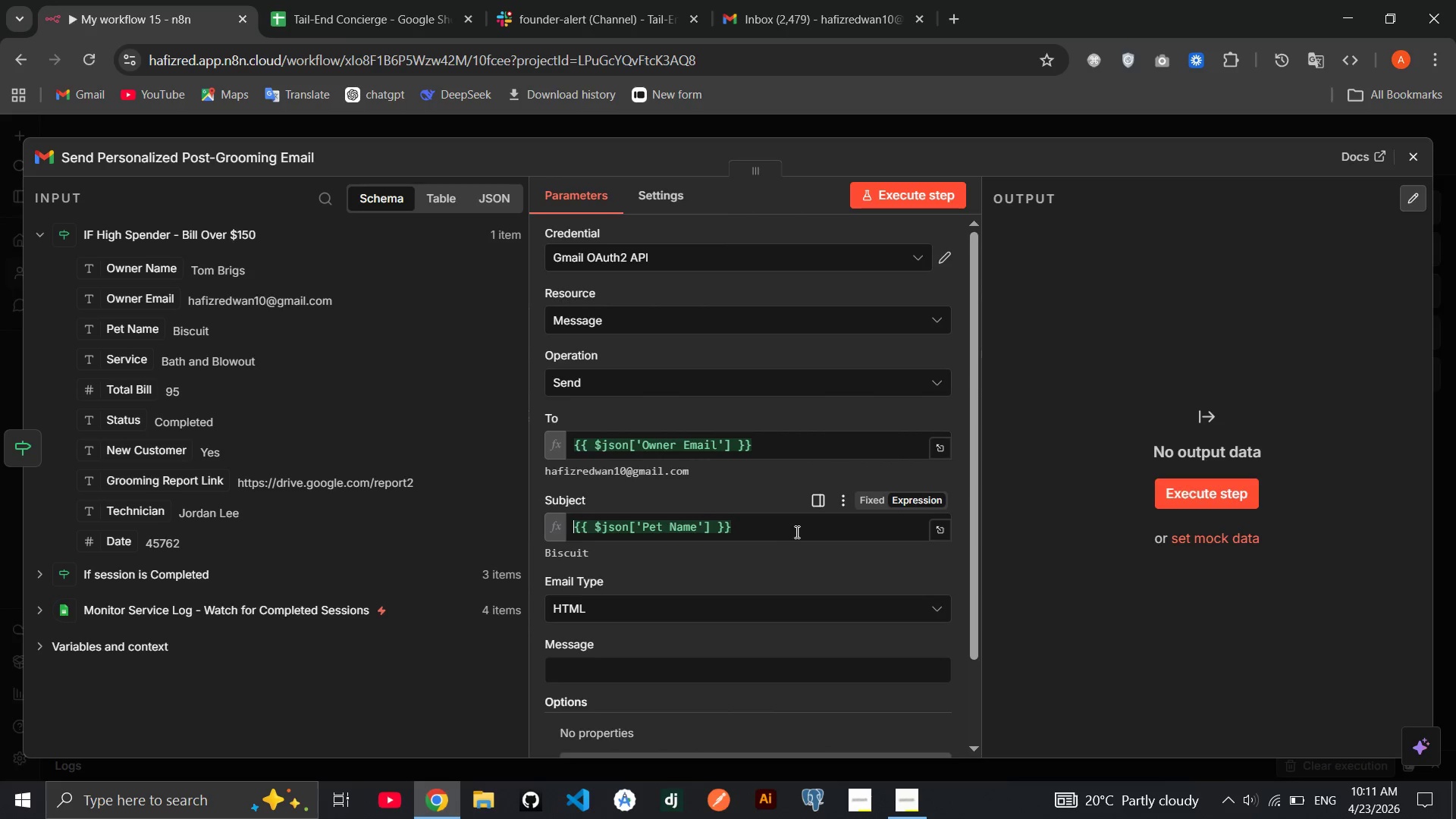 
left_click([780, 528])
 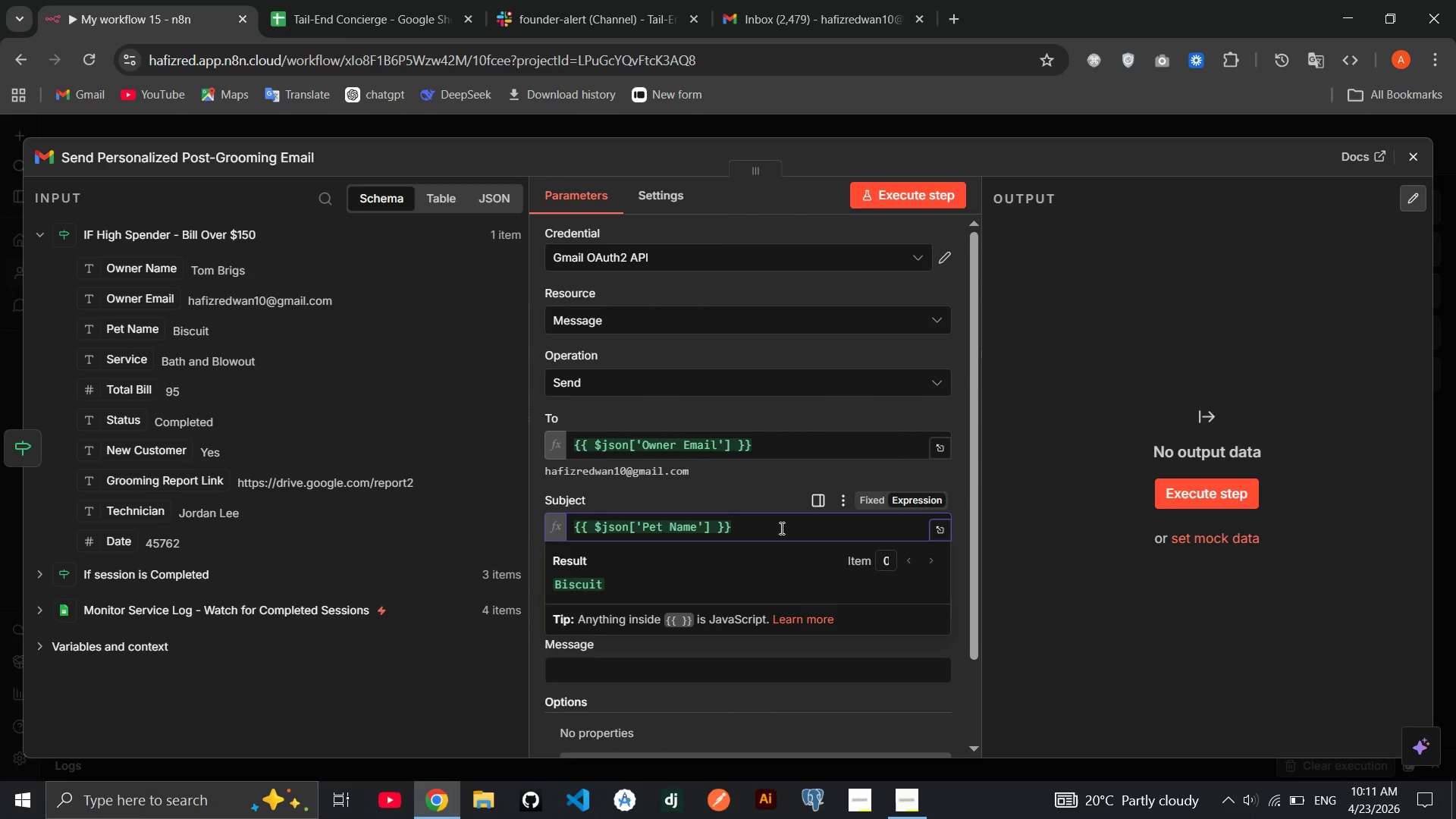 
key(Quote)
 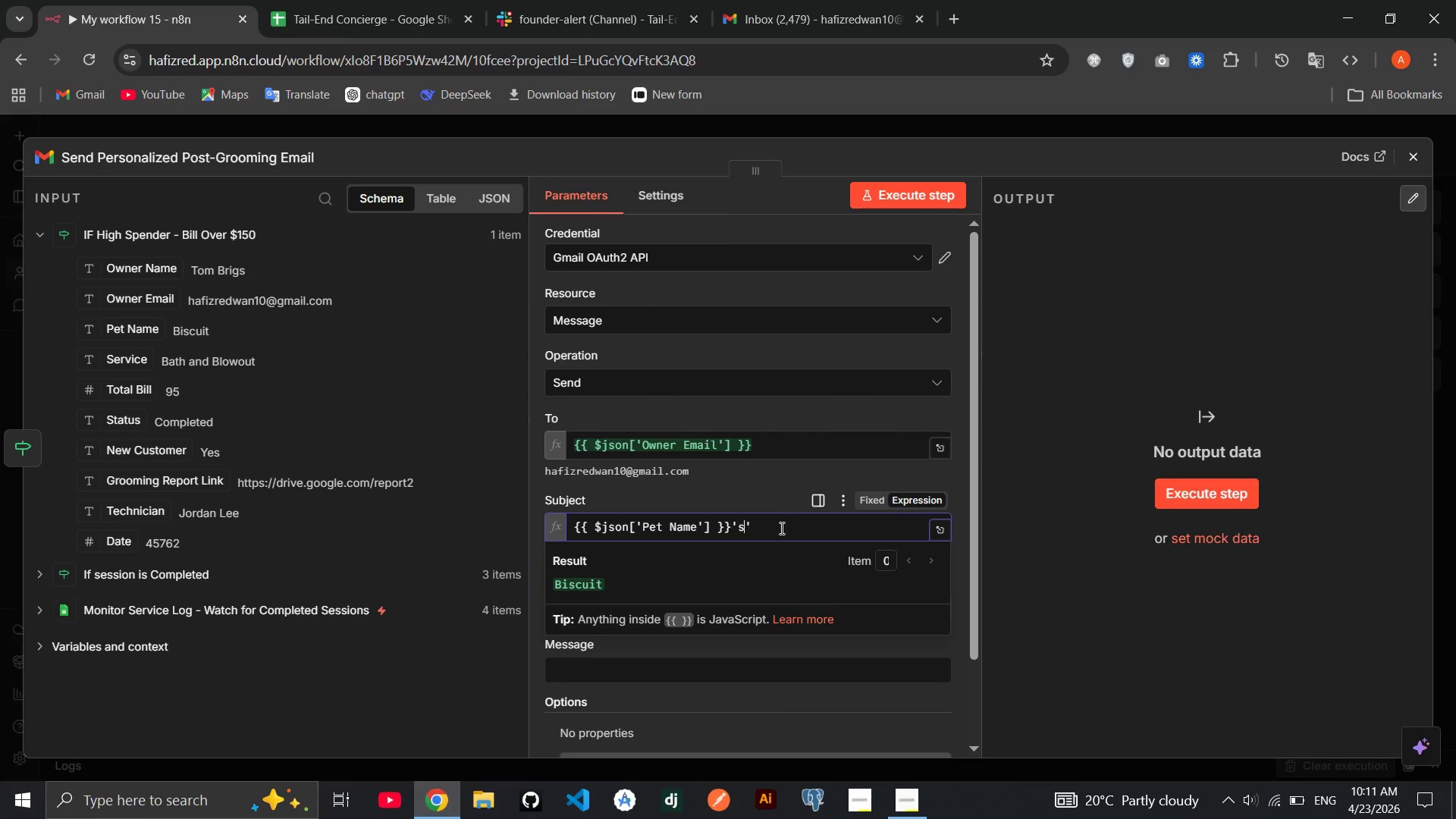 
key(S)
 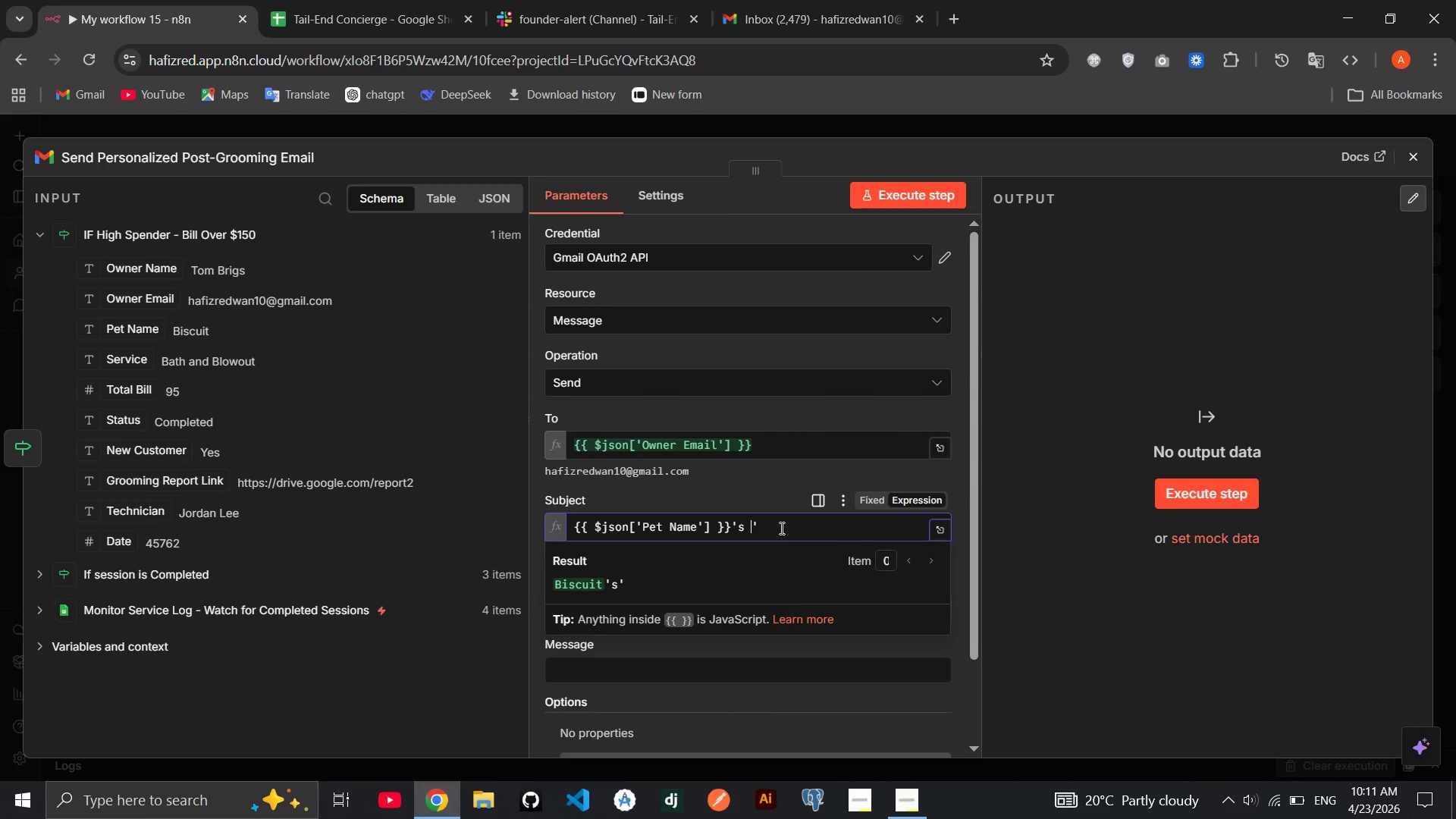 
key(Space)
 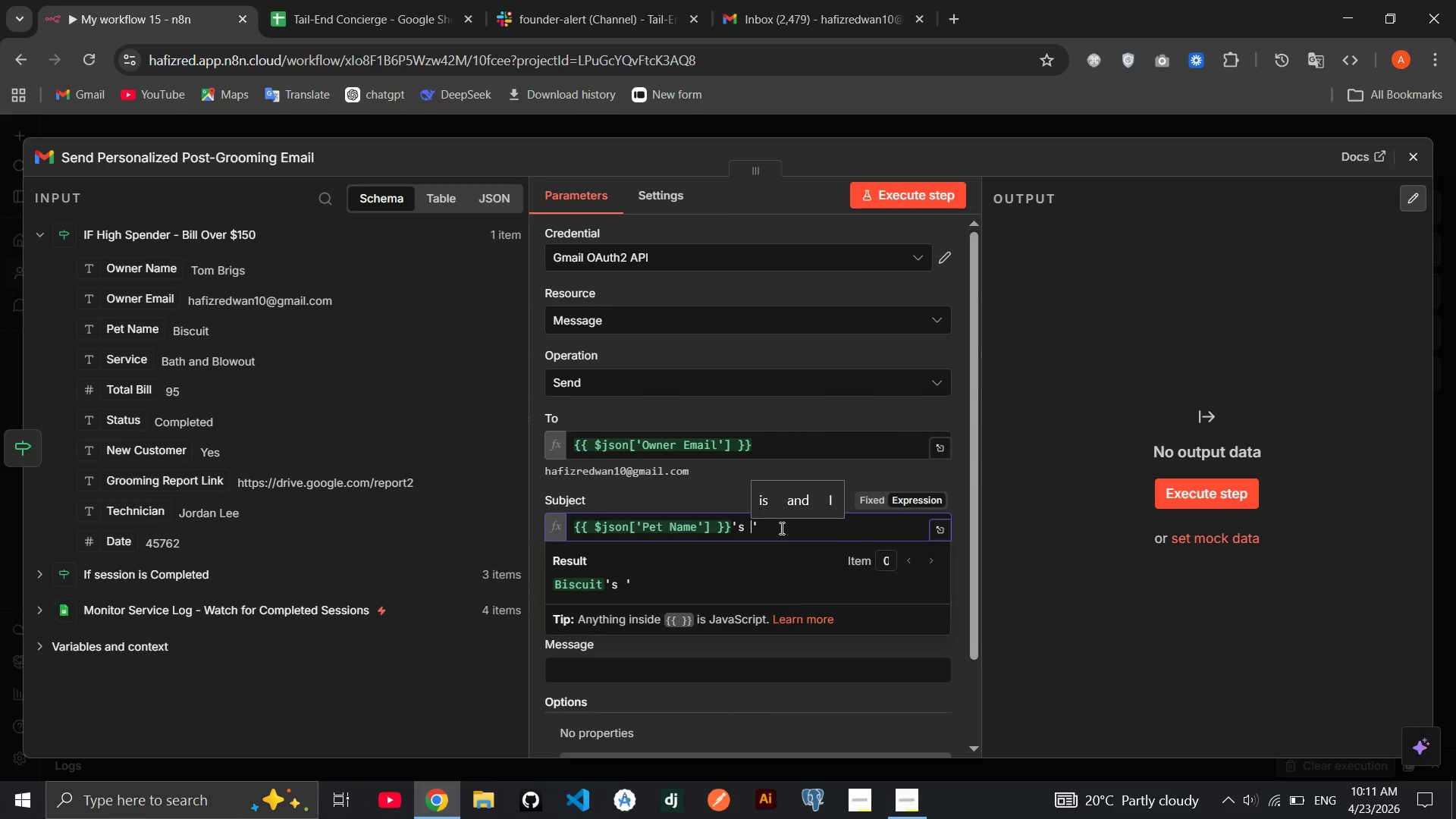 
key(ArrowRight)
 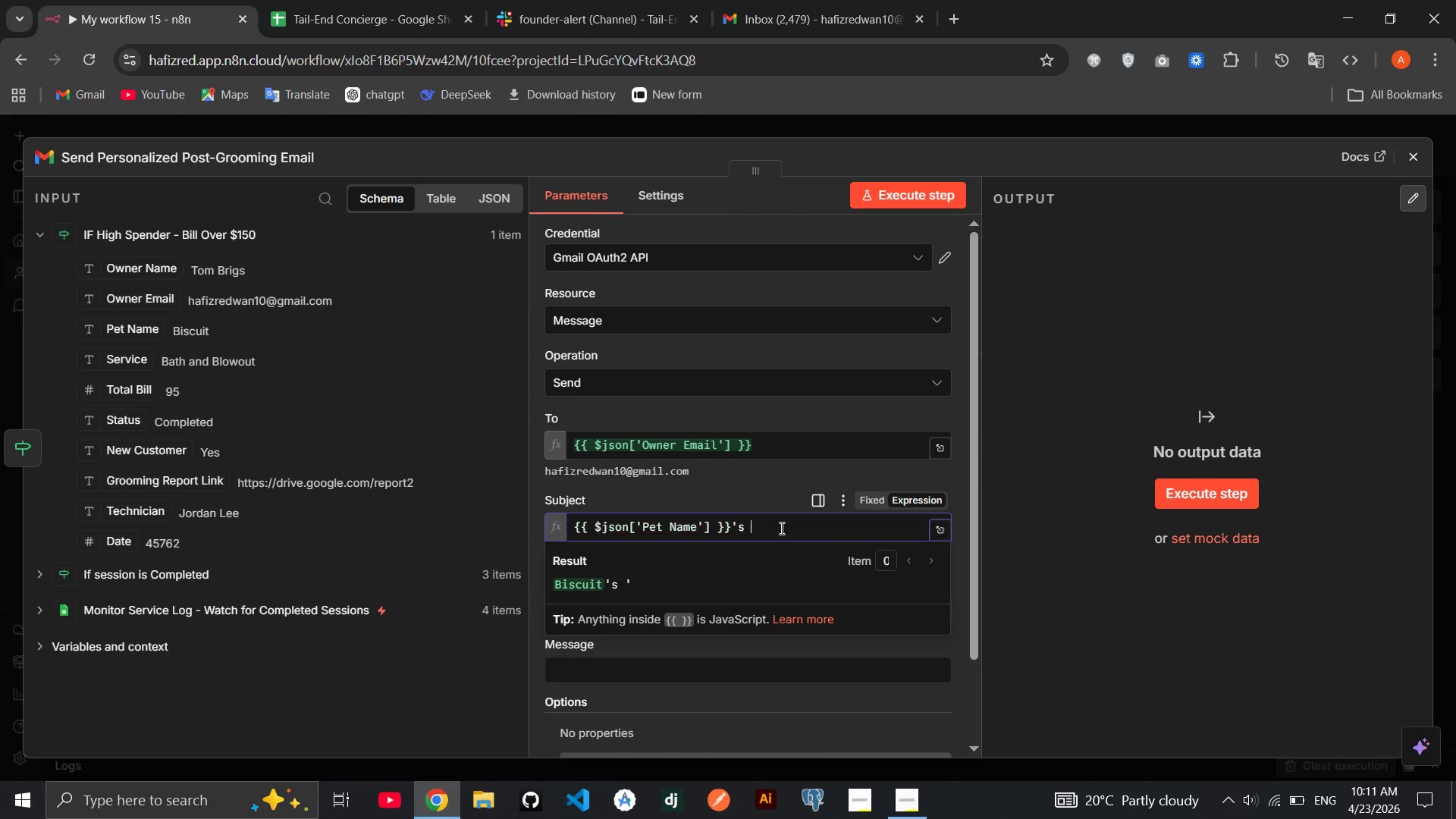 
key(Backspace)
key(Backspace)
type( Grooming)
 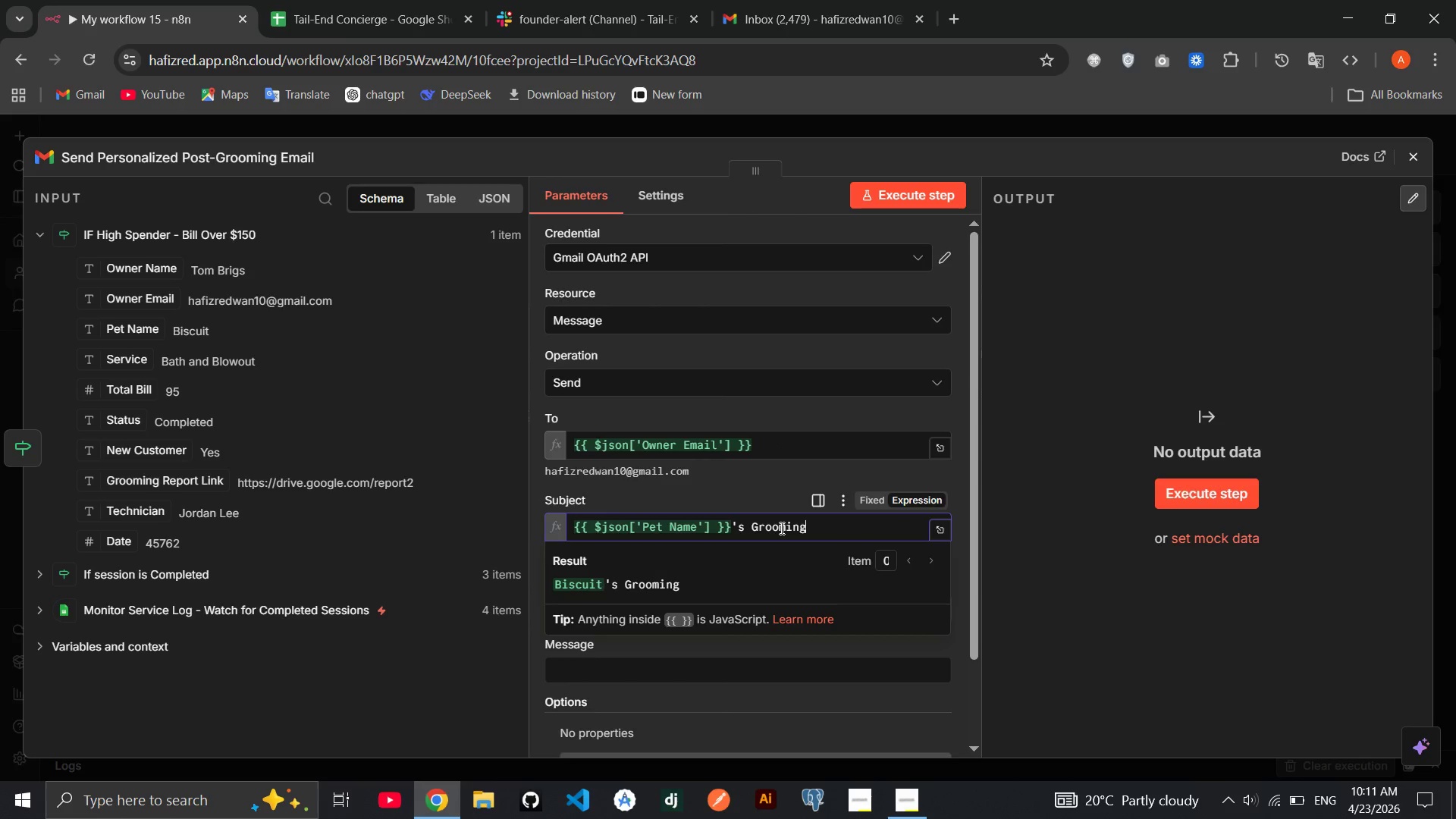 
wait(5.41)
 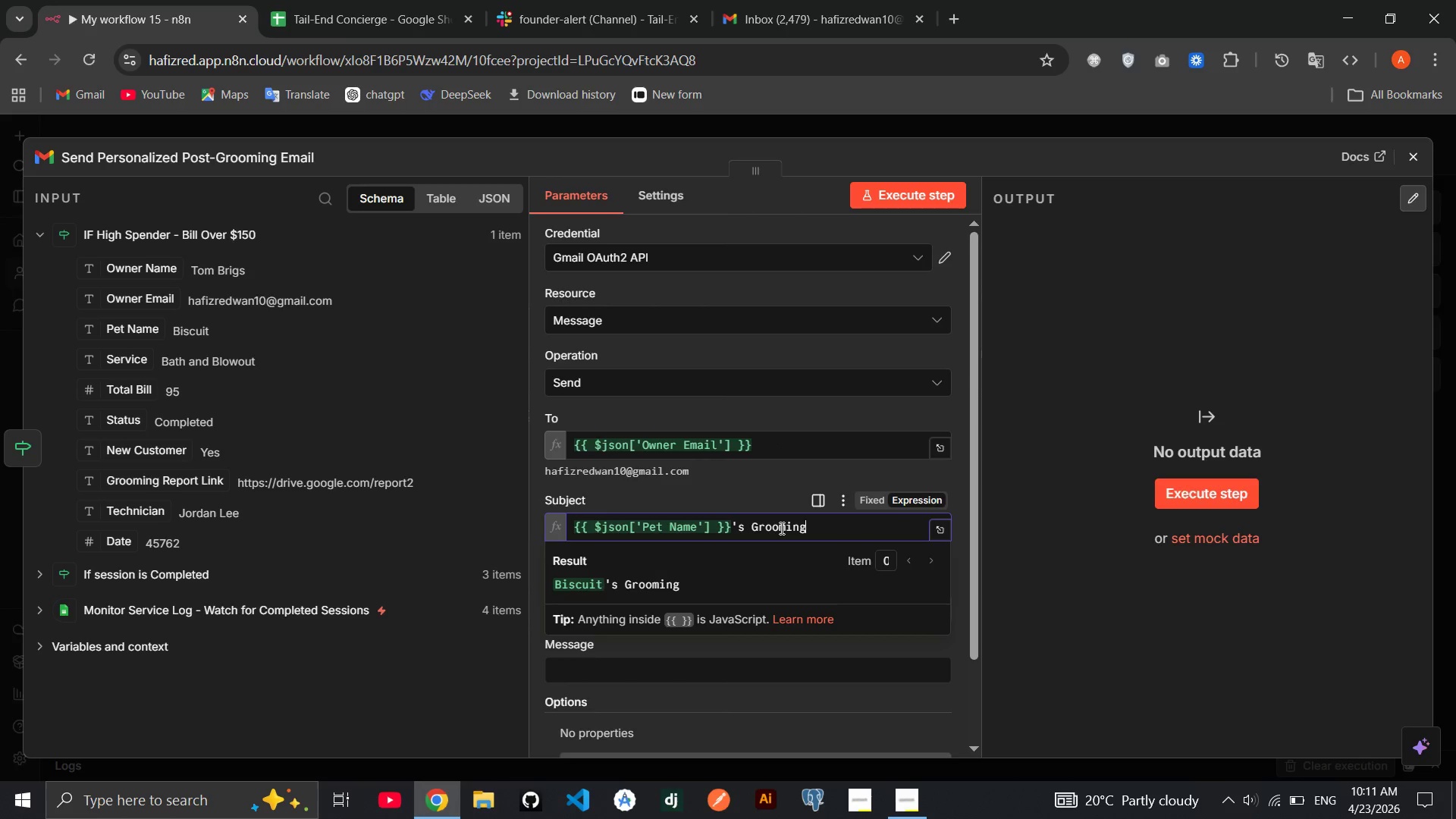 
type( Session Summary - Tail )
key(Backspace)
type(-End Concie)
 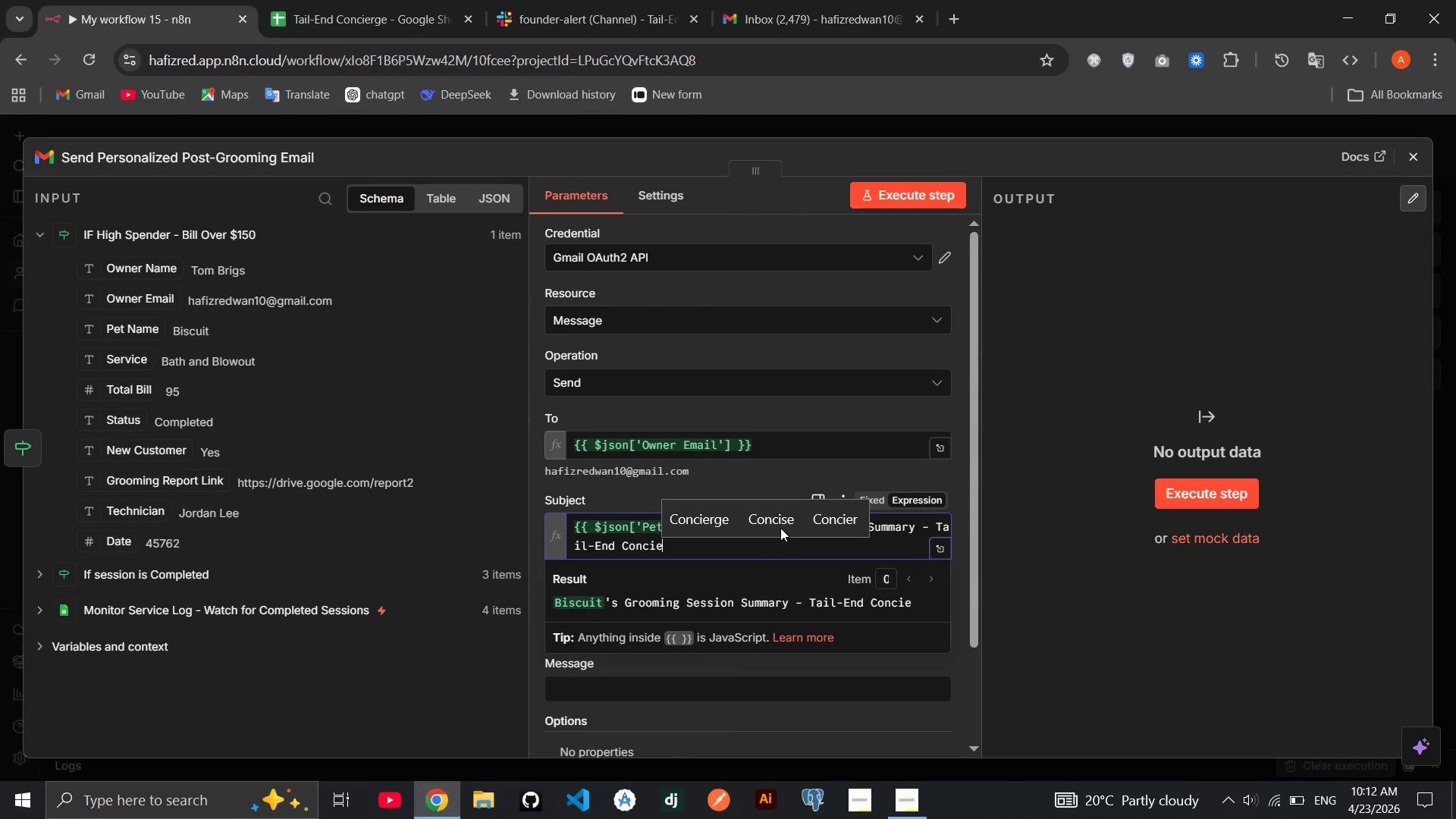 
type(rge)
 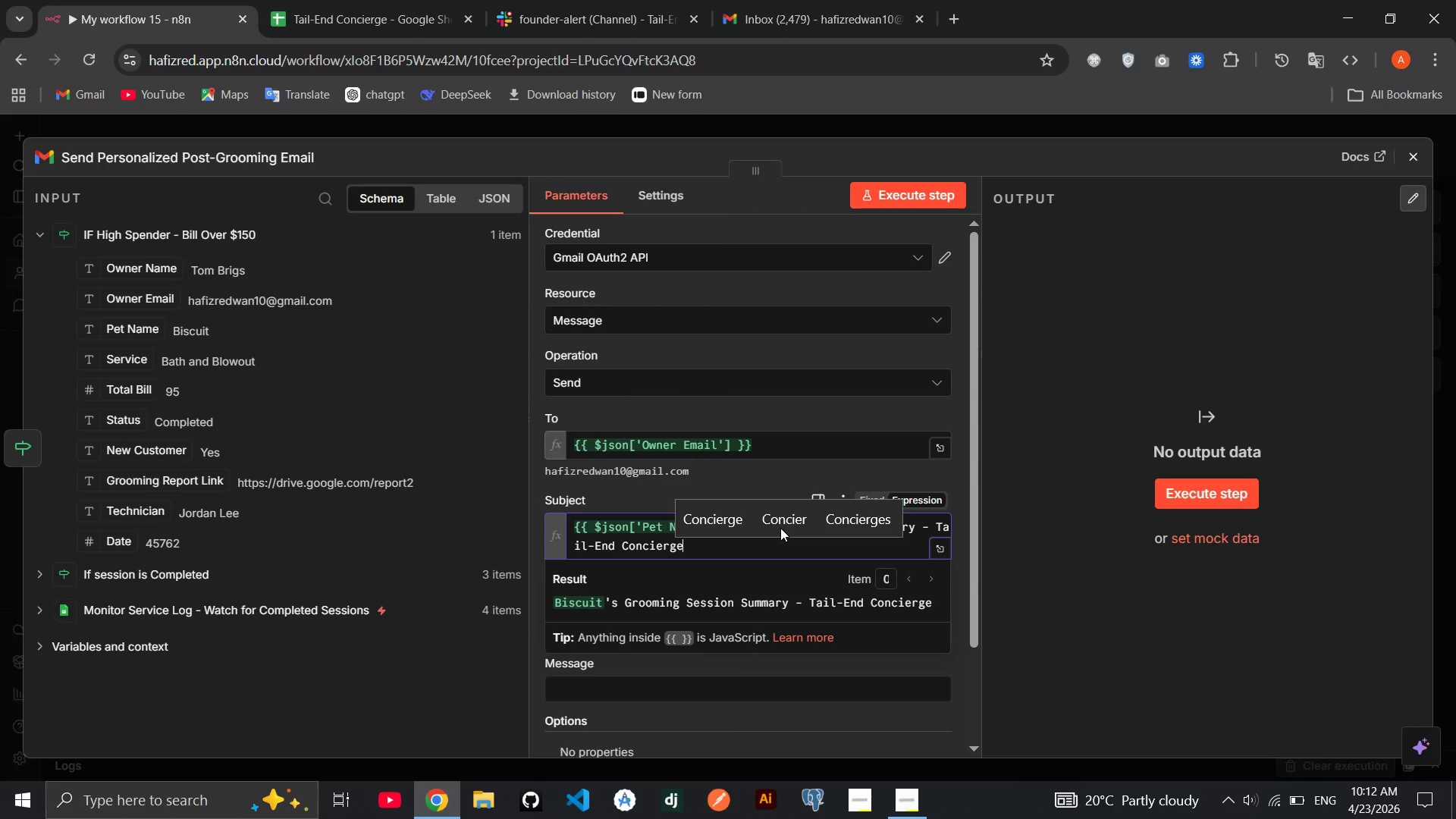 
left_click([658, 498])
 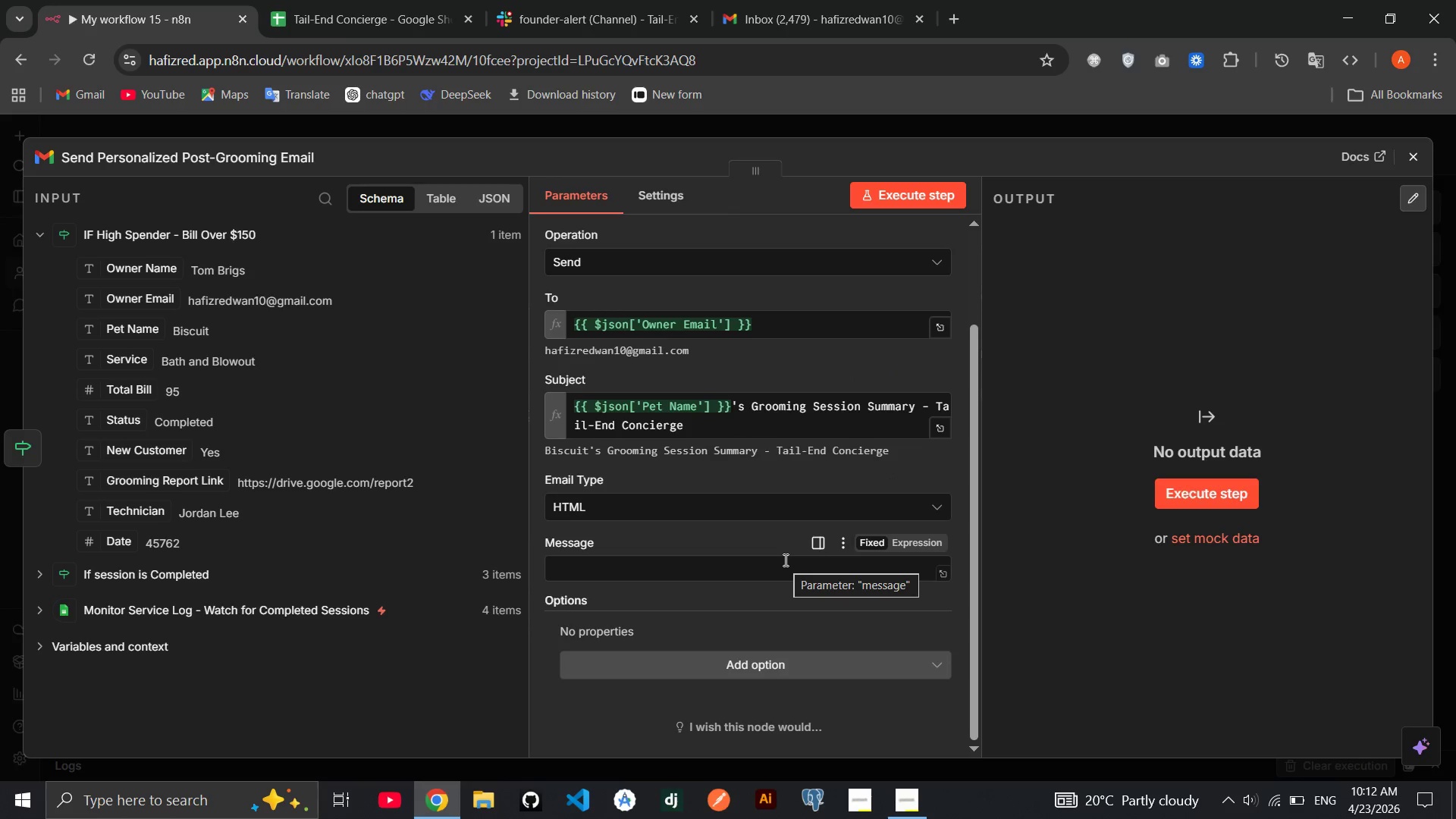 
mouse_move([743, 494])
 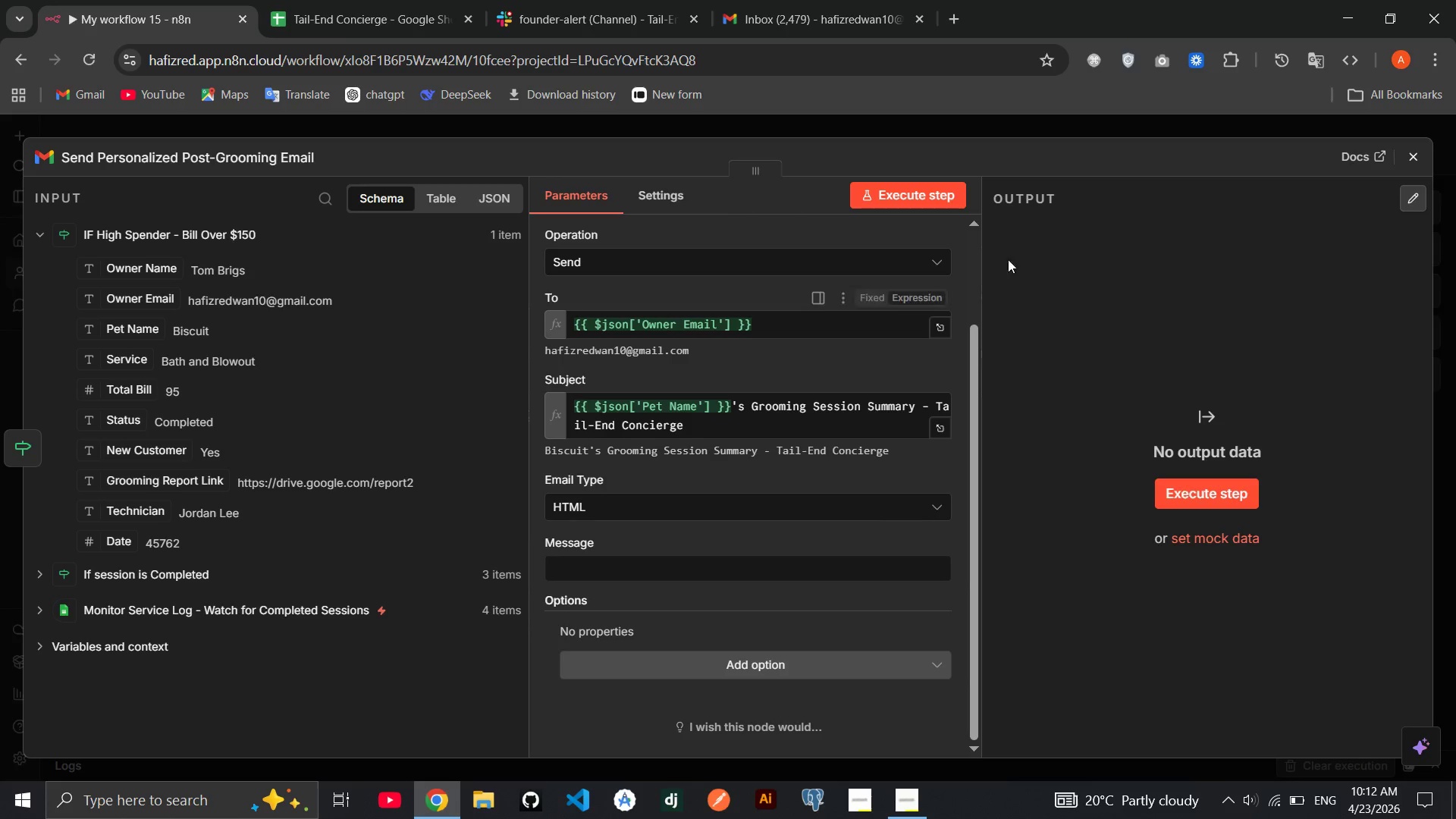 
wait(19.82)
 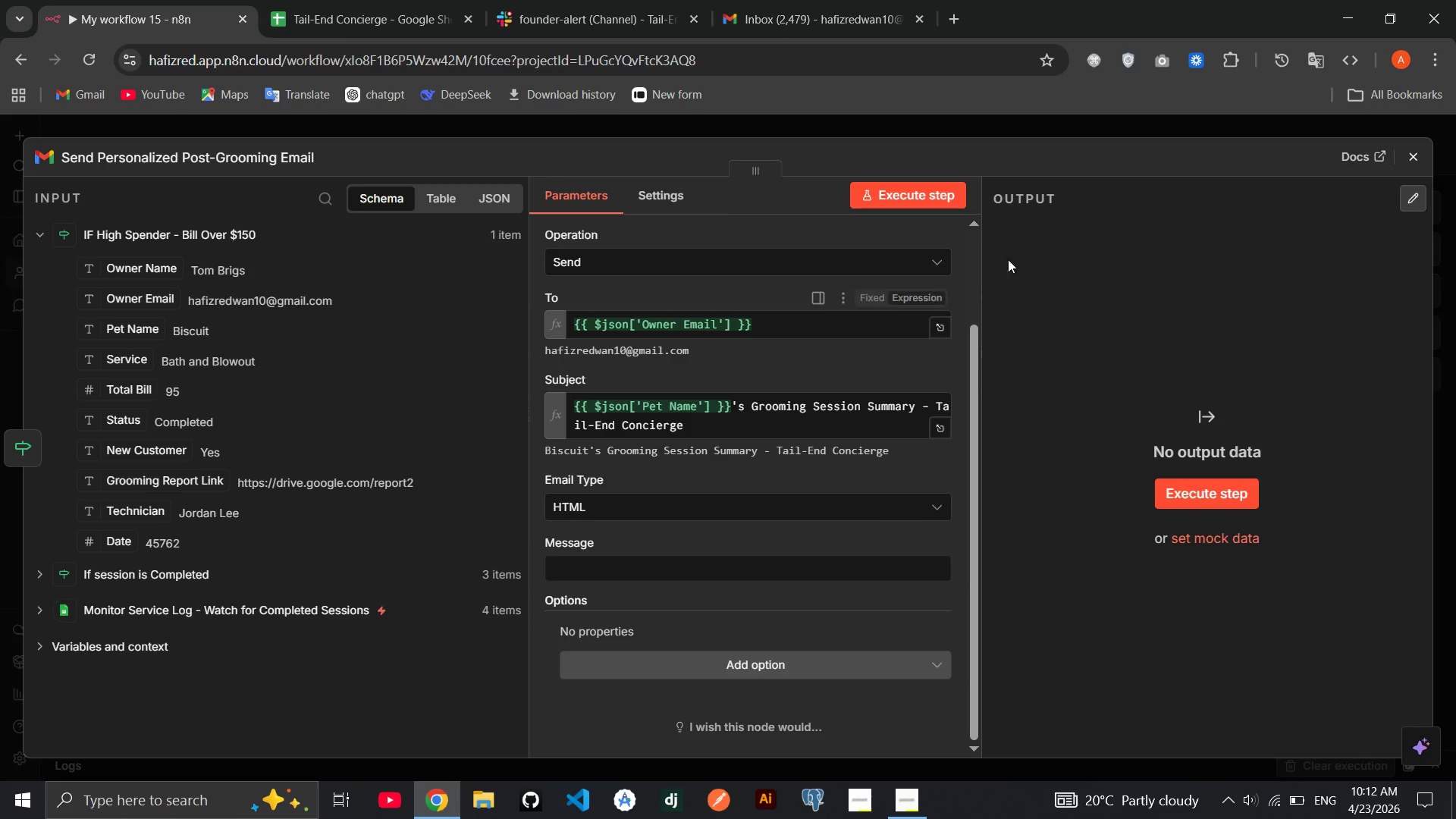 
mouse_move([1107, 817])
 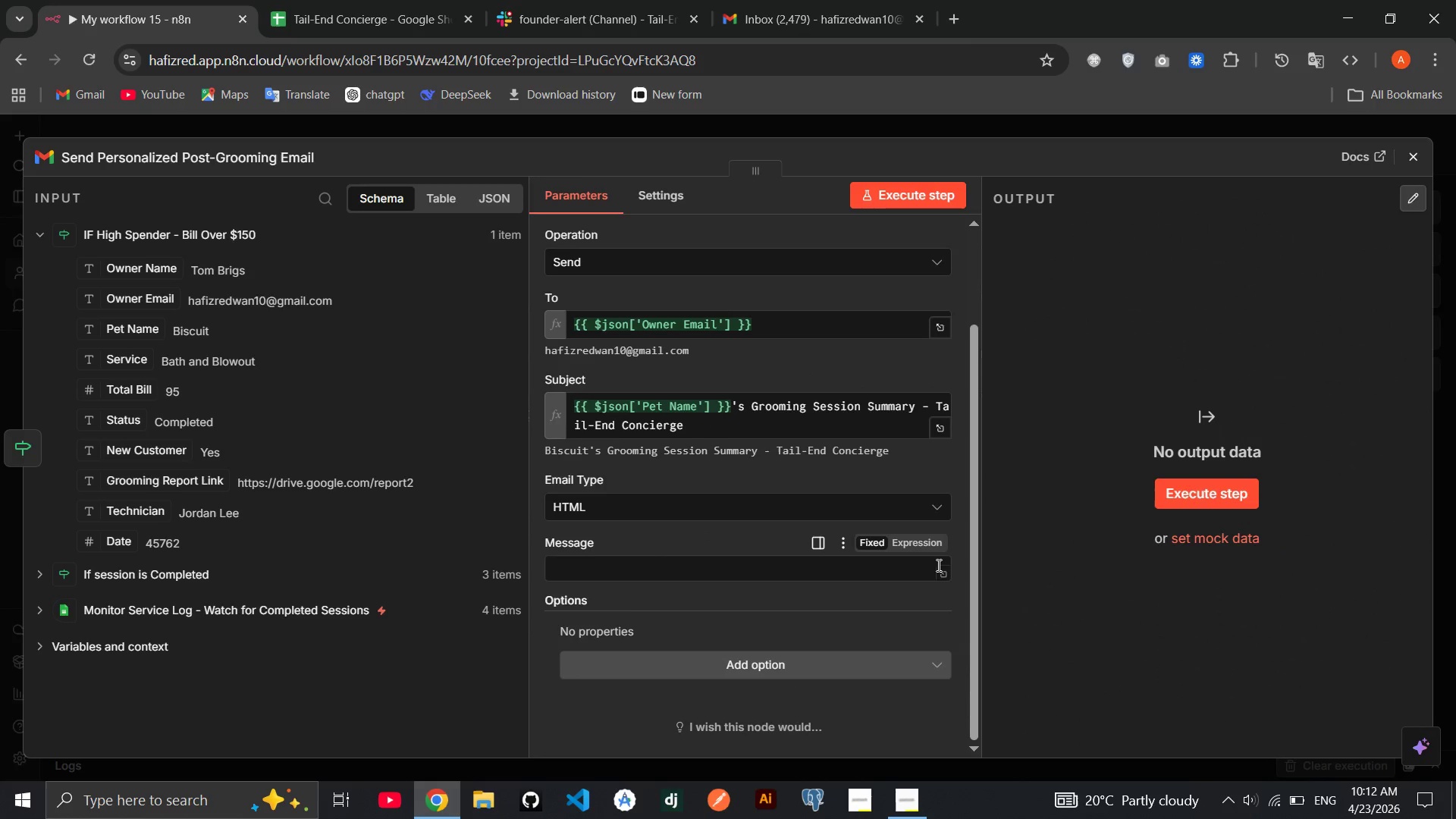 
left_click([934, 549])
 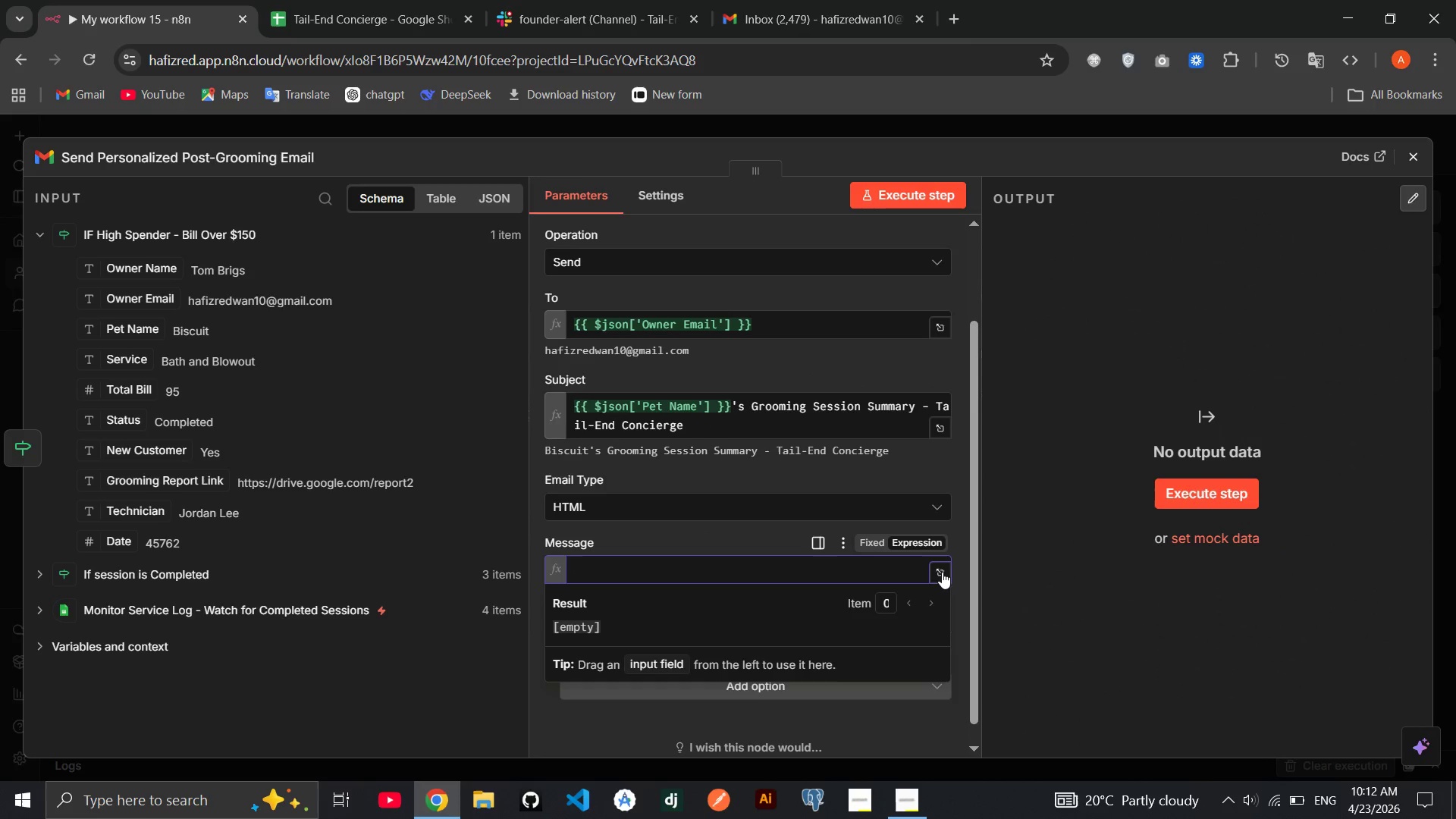 
left_click([942, 572])
 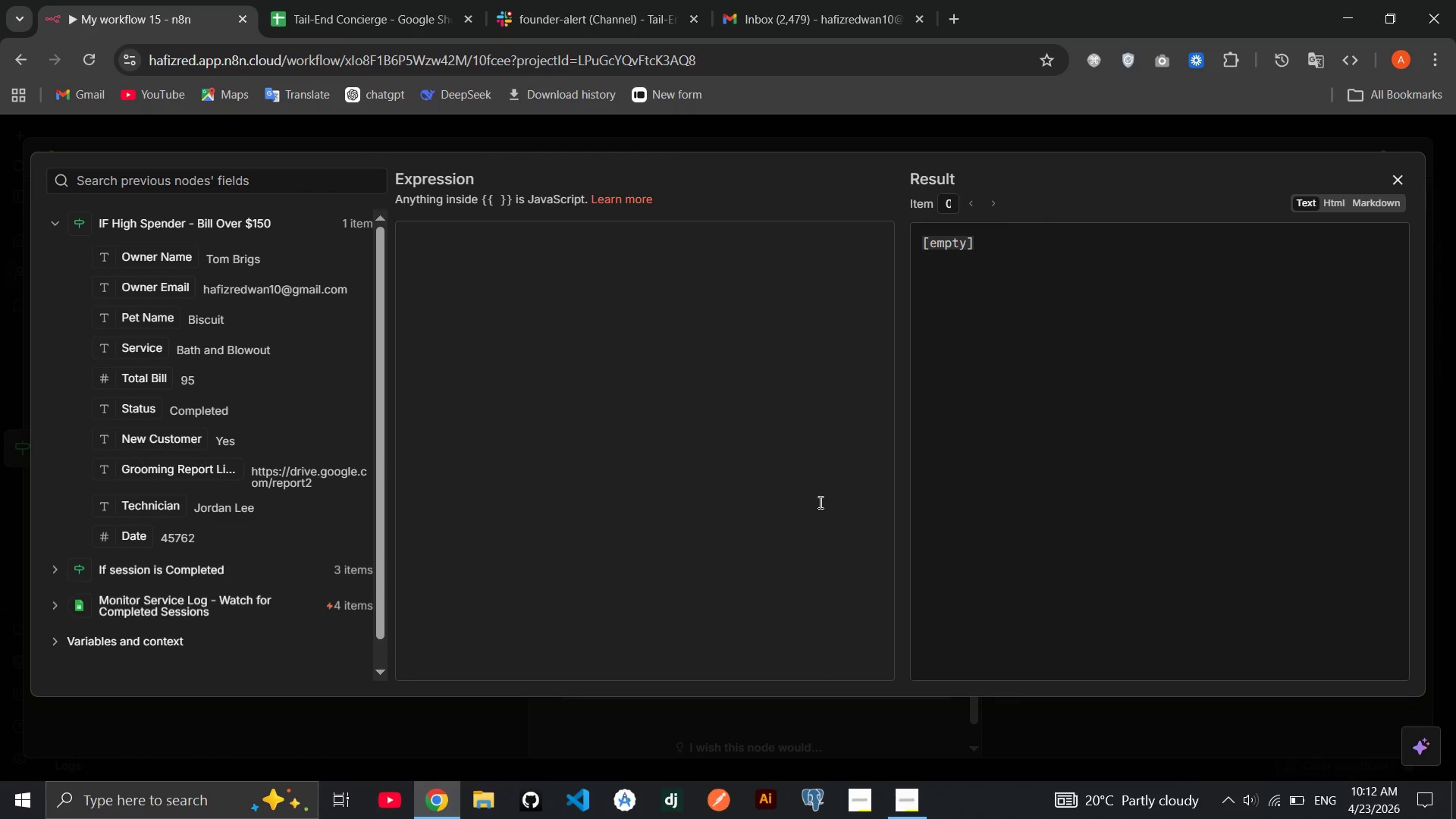 
wait(6.08)
 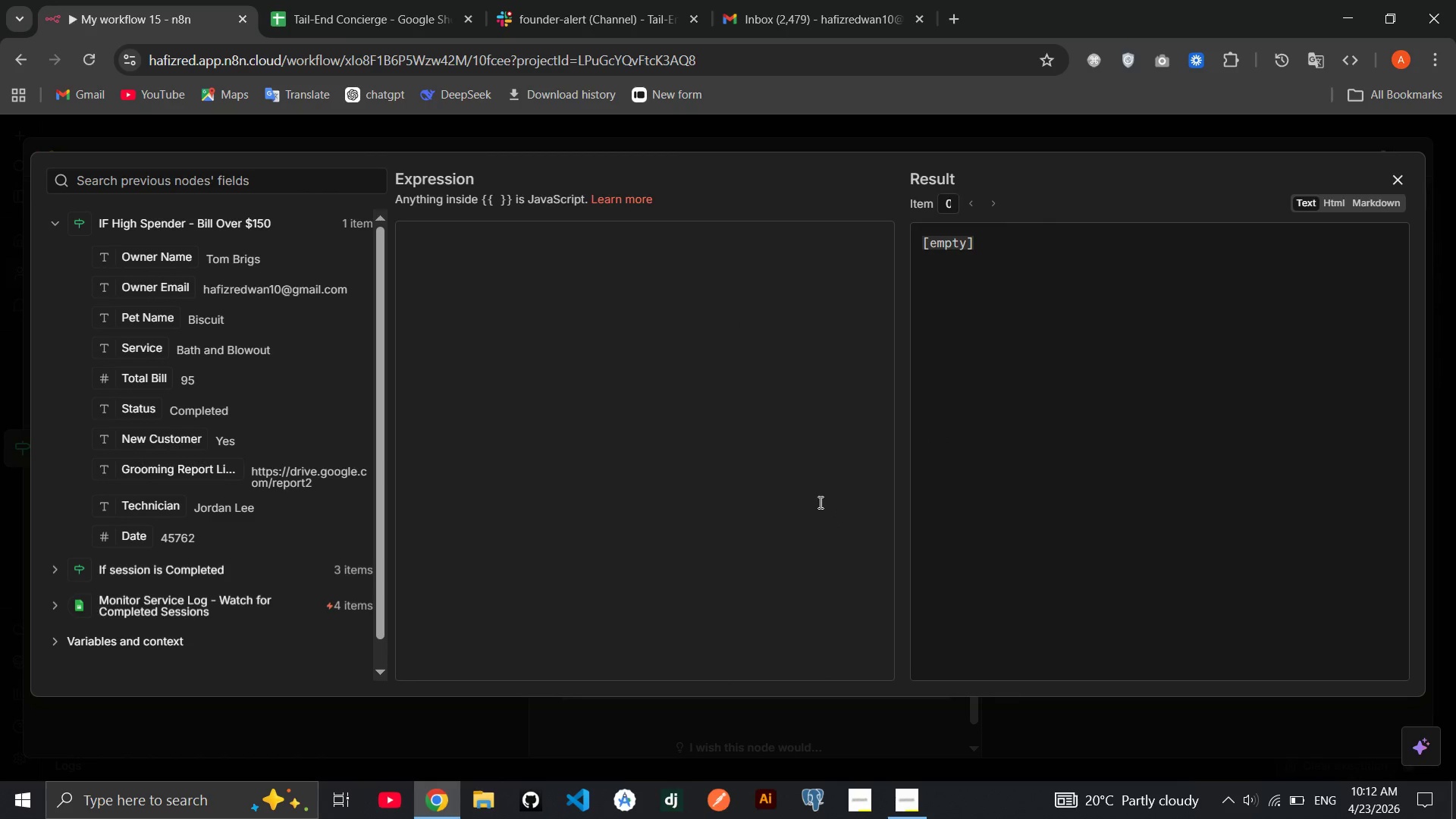 
left_click([671, 346])
 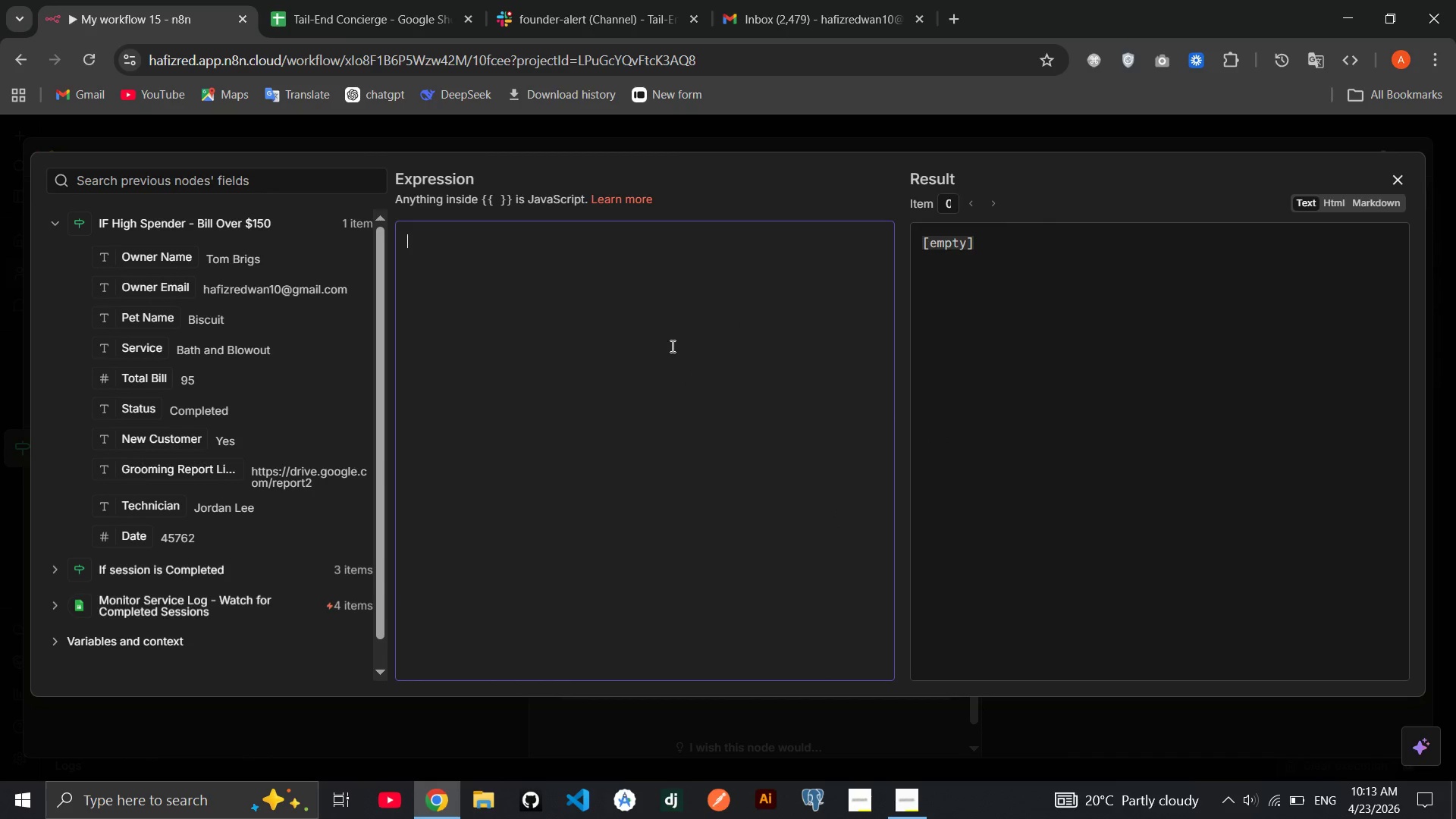 
key(Shift+Comma)
 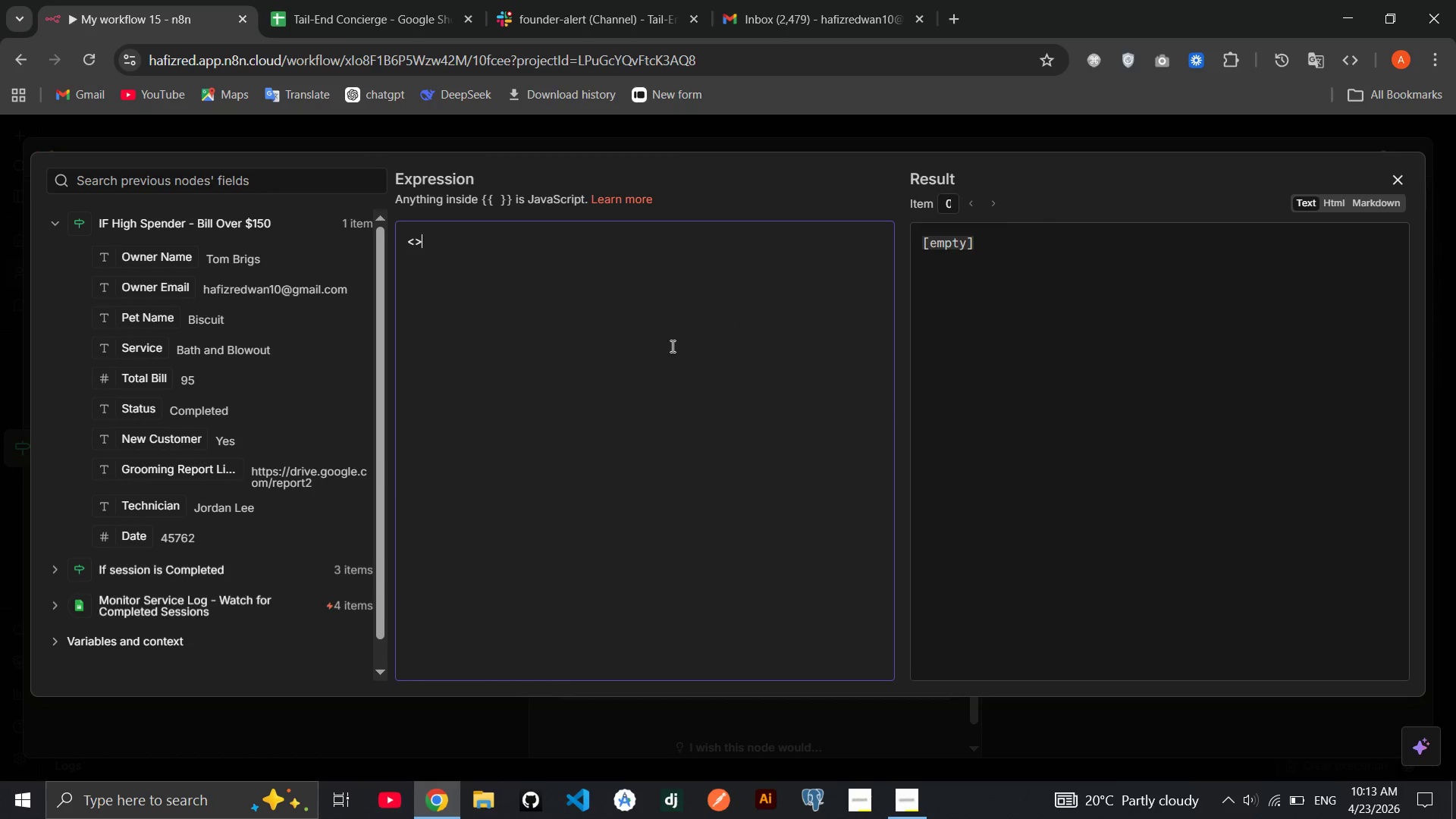 
key(Shift+Period)
 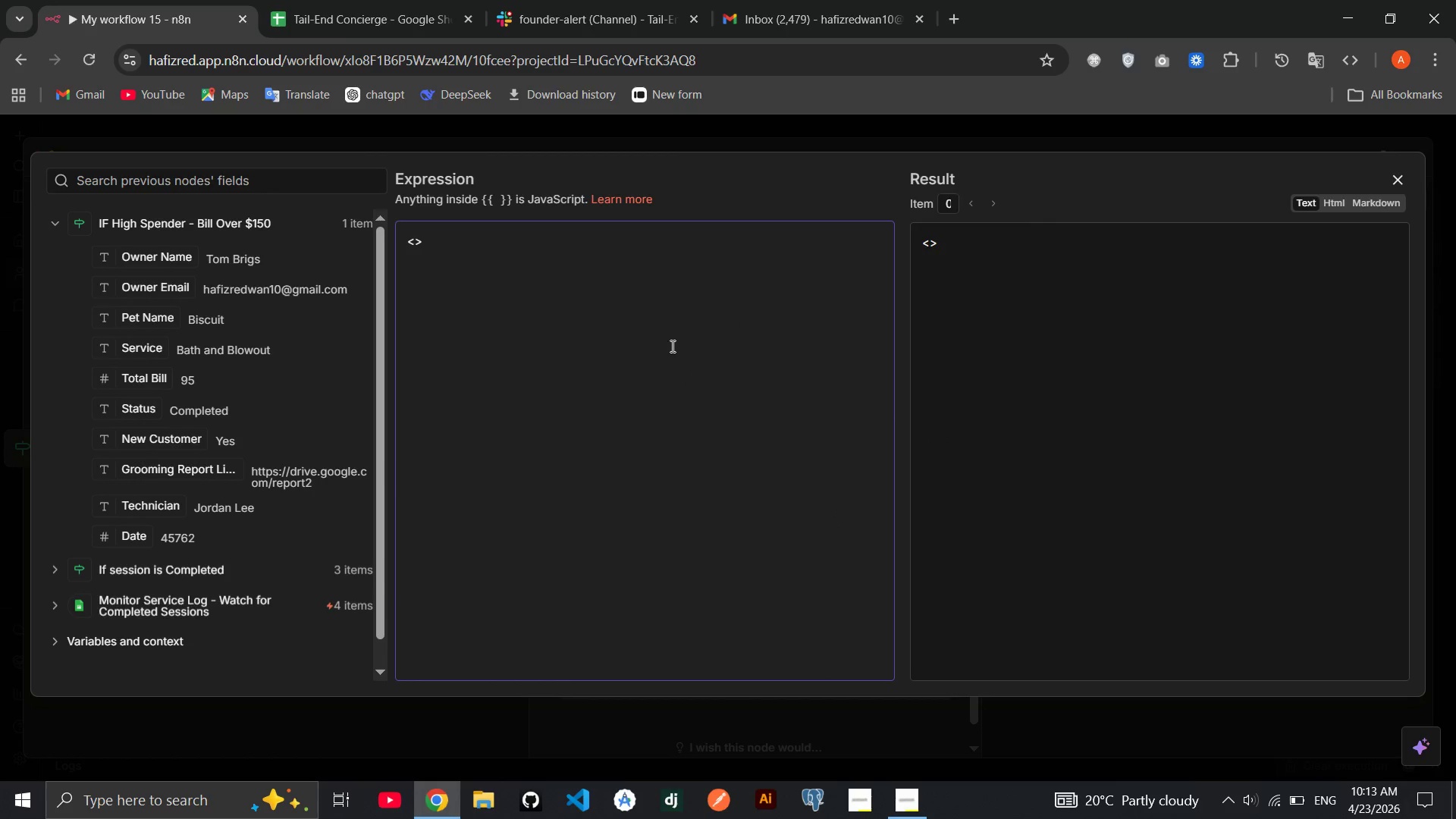 
key(Control+ControlRight)
 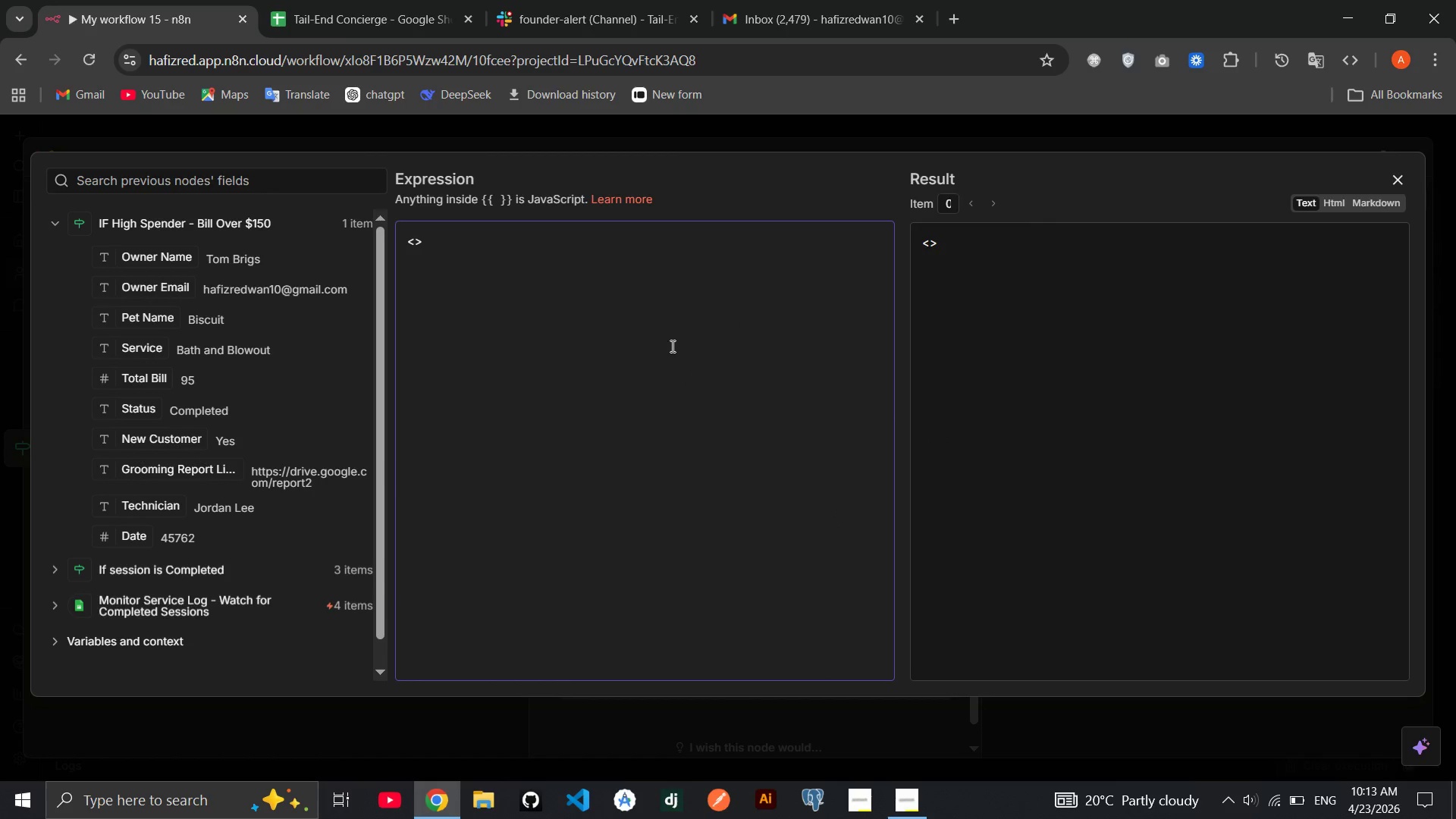 
key(ArrowLeft)
 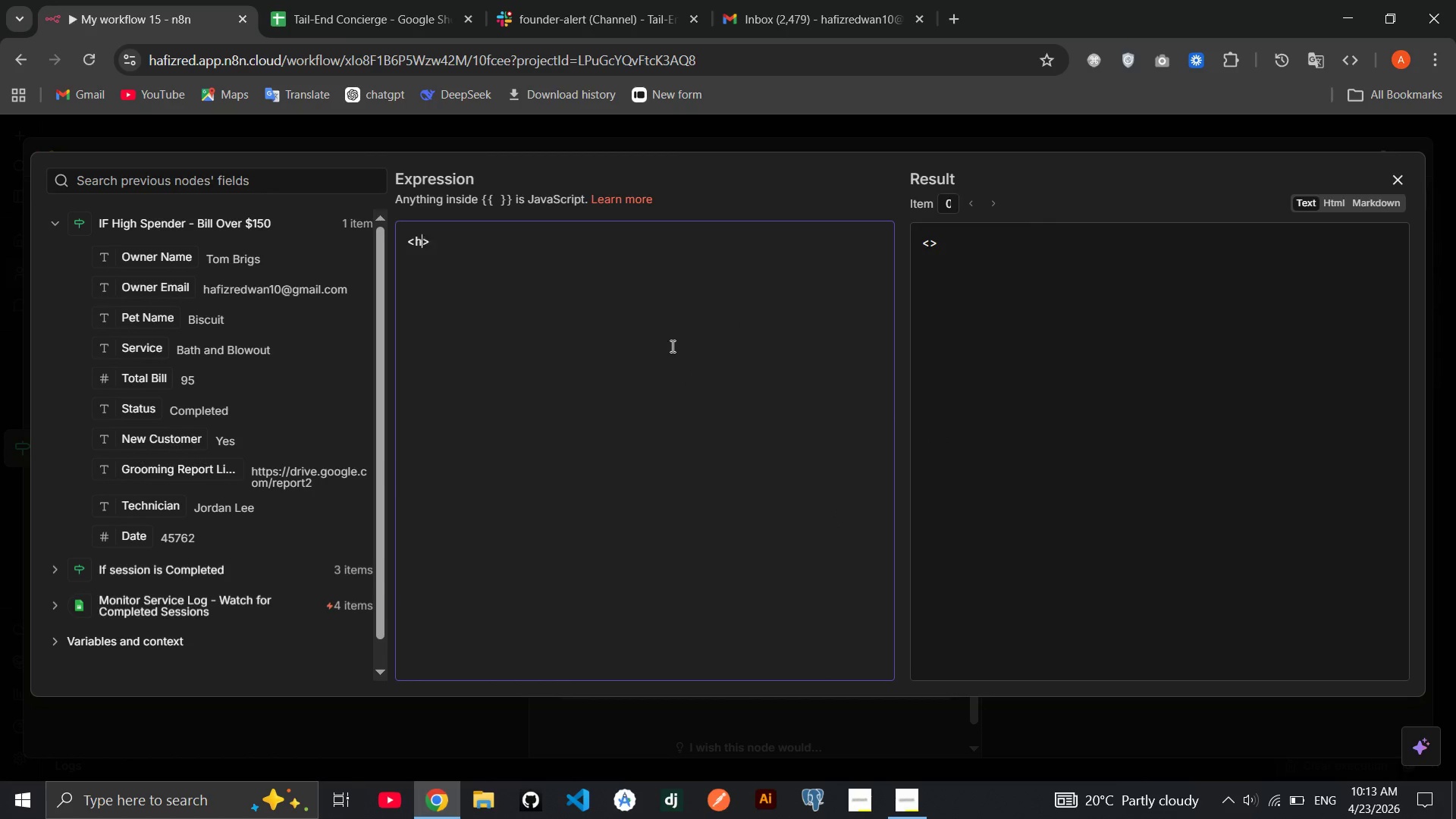 
type(h2)
 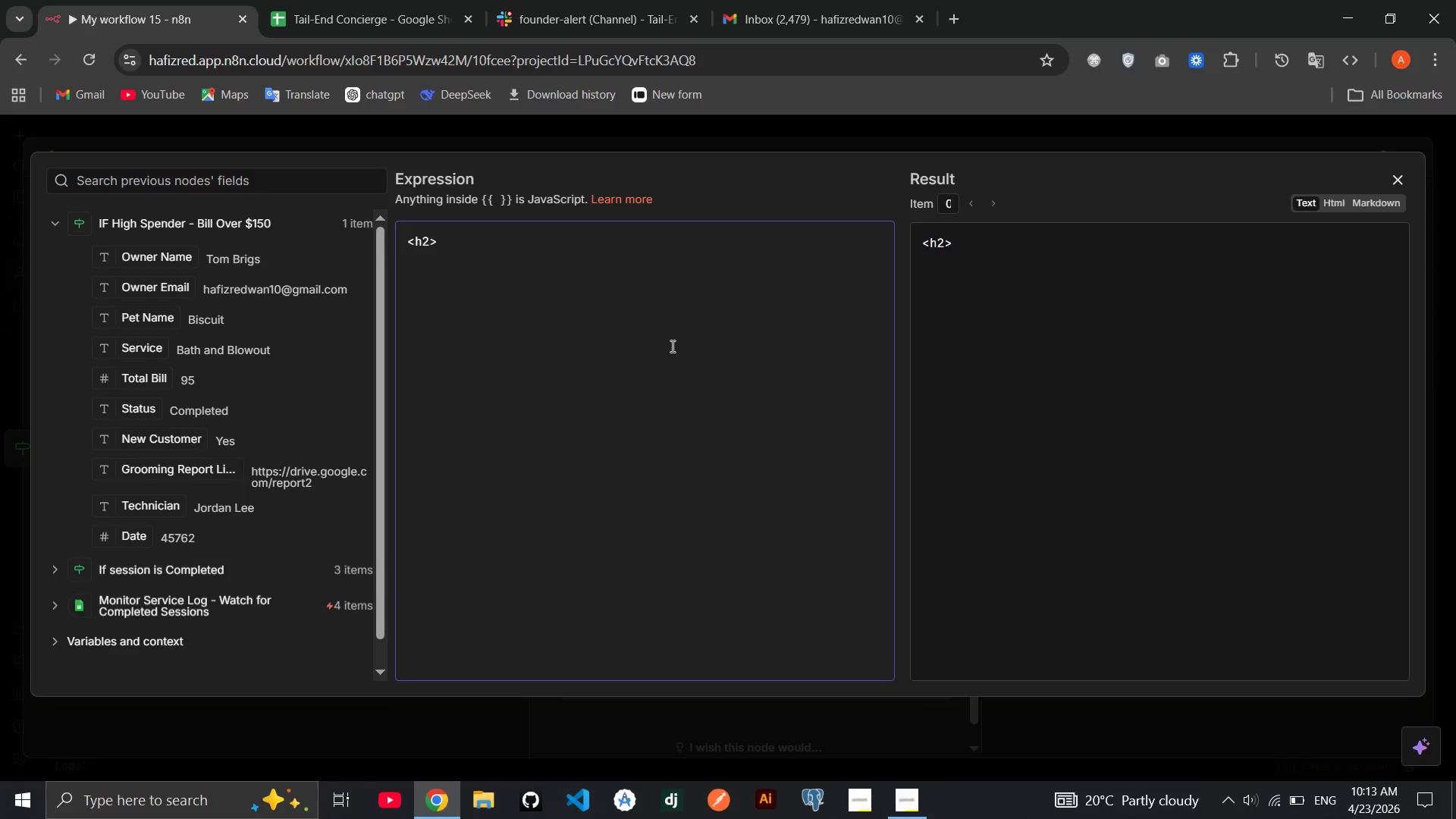 
key(ArrowRight)
 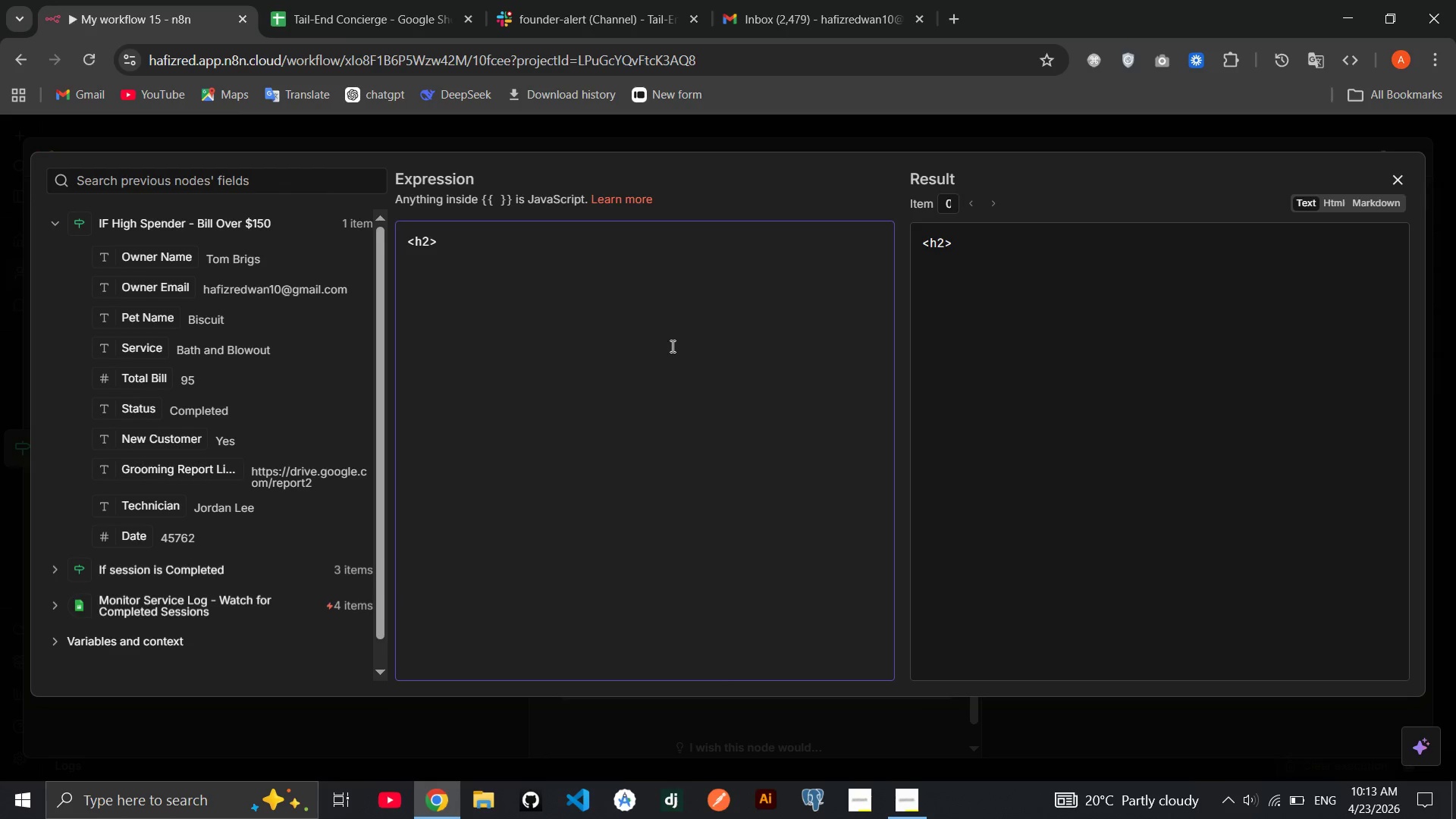 
key(Shift+Comma)
 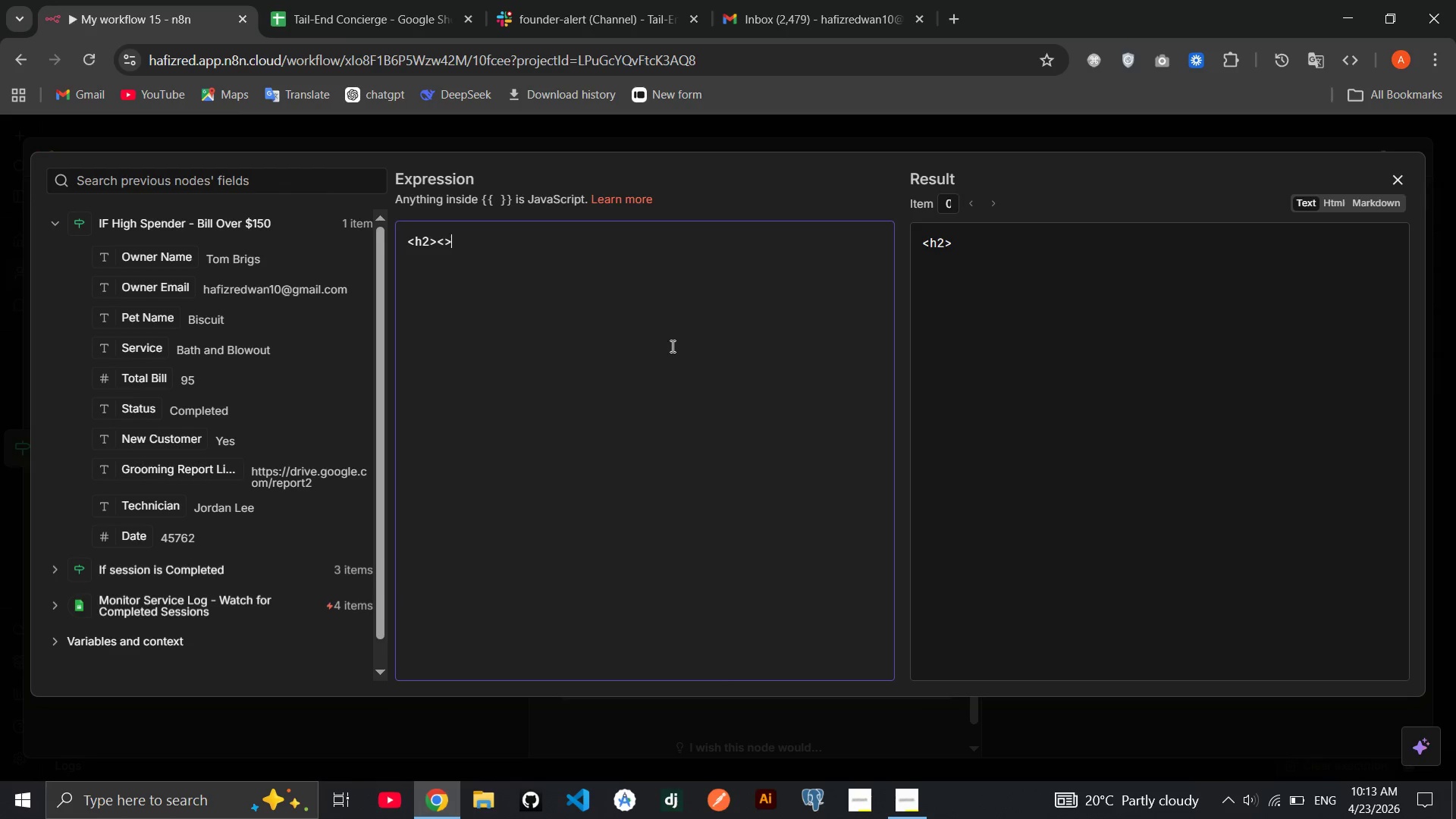 
key(Shift+Period)
 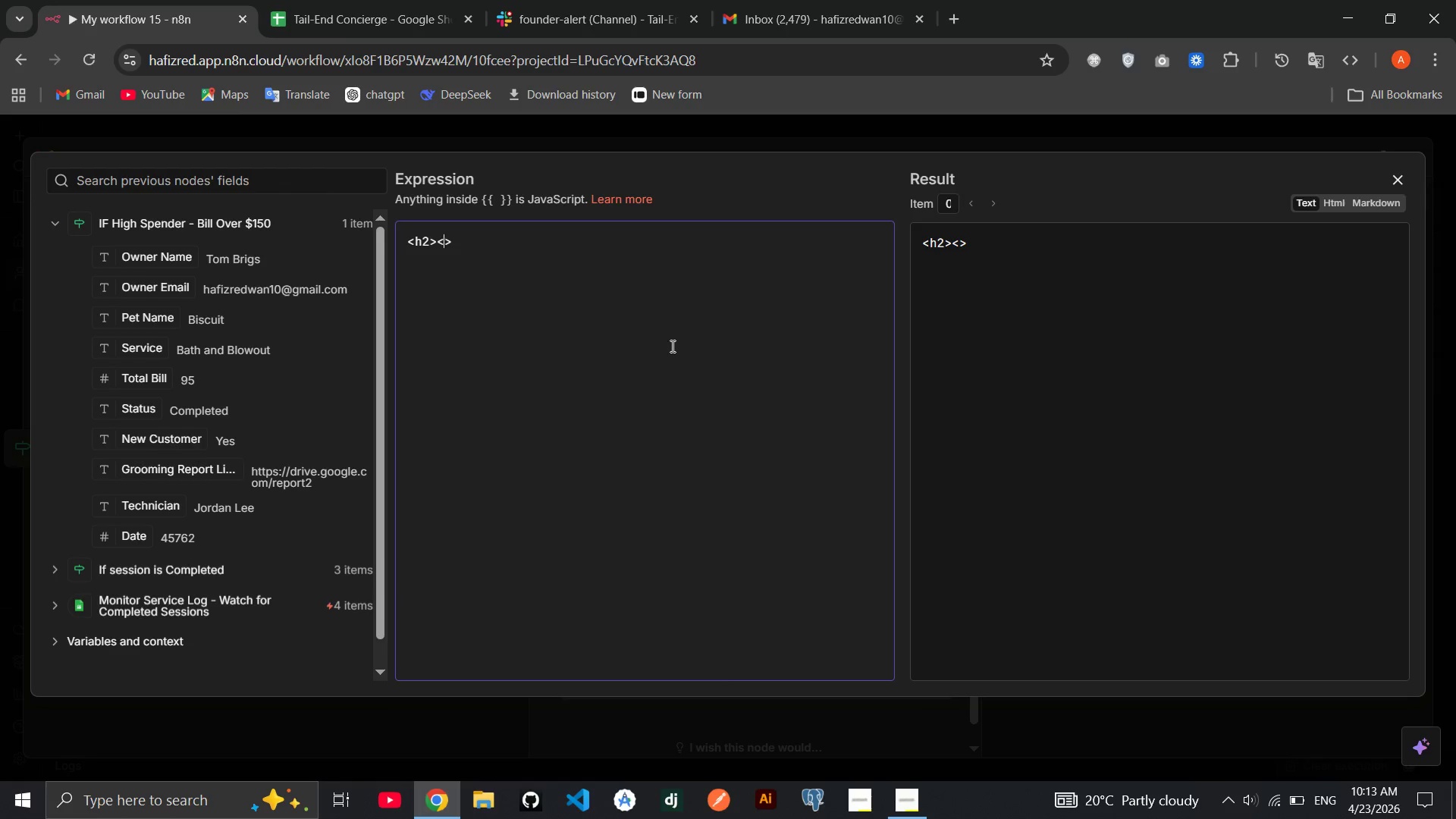 
key(ArrowLeft)
 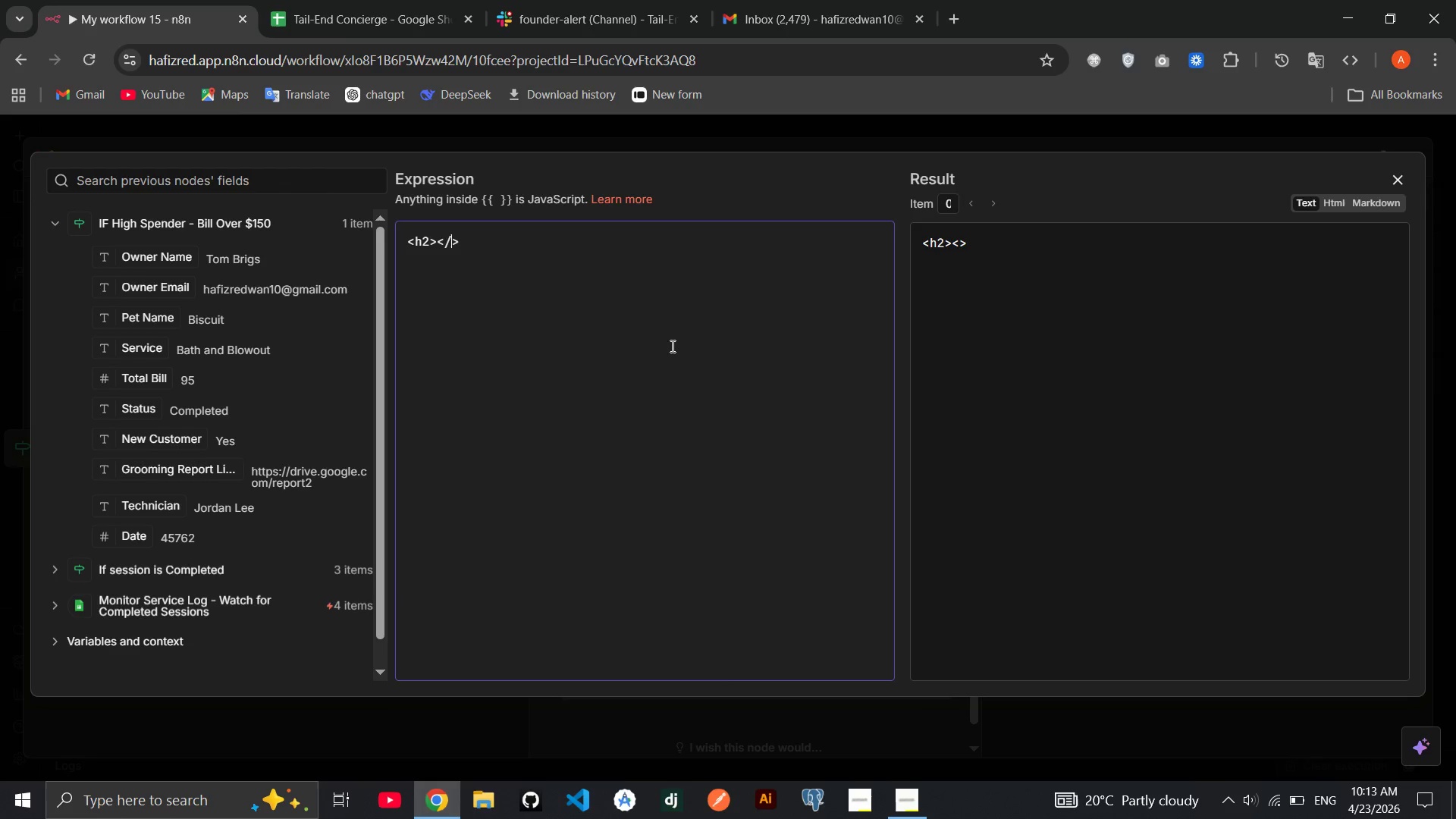 
type(/h2)
 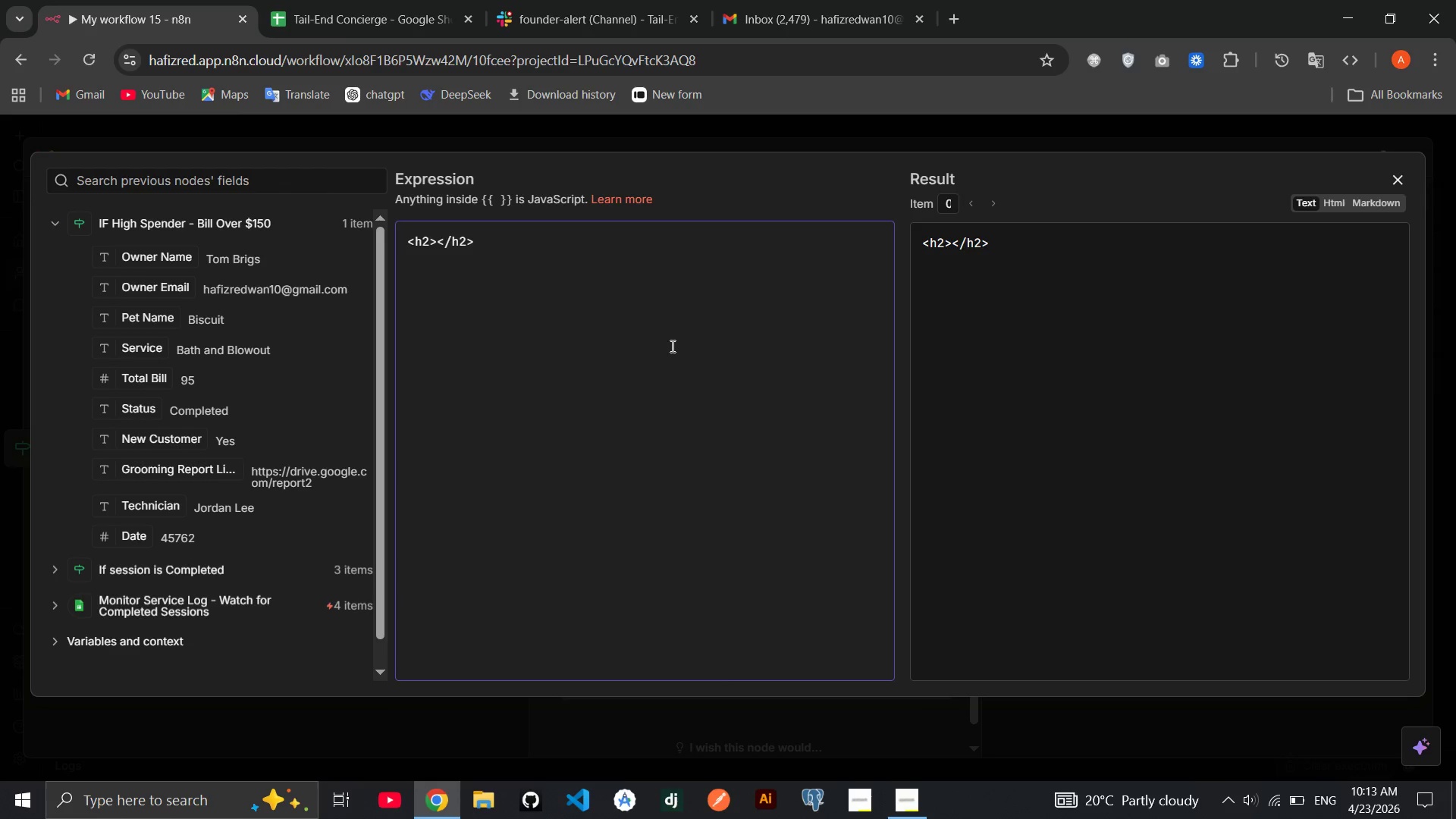 
key(ArrowLeft)
 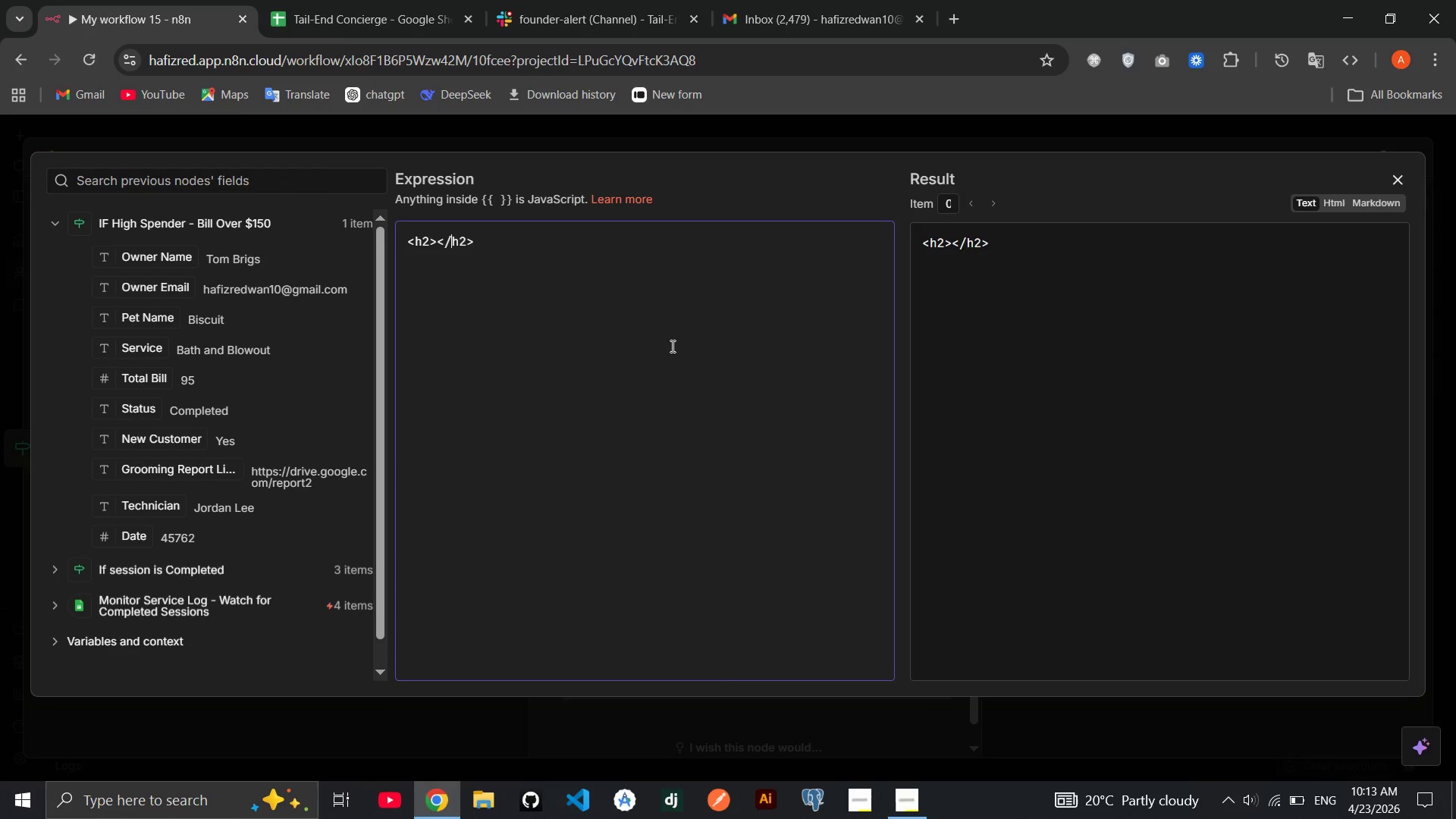 
key(ArrowLeft)
 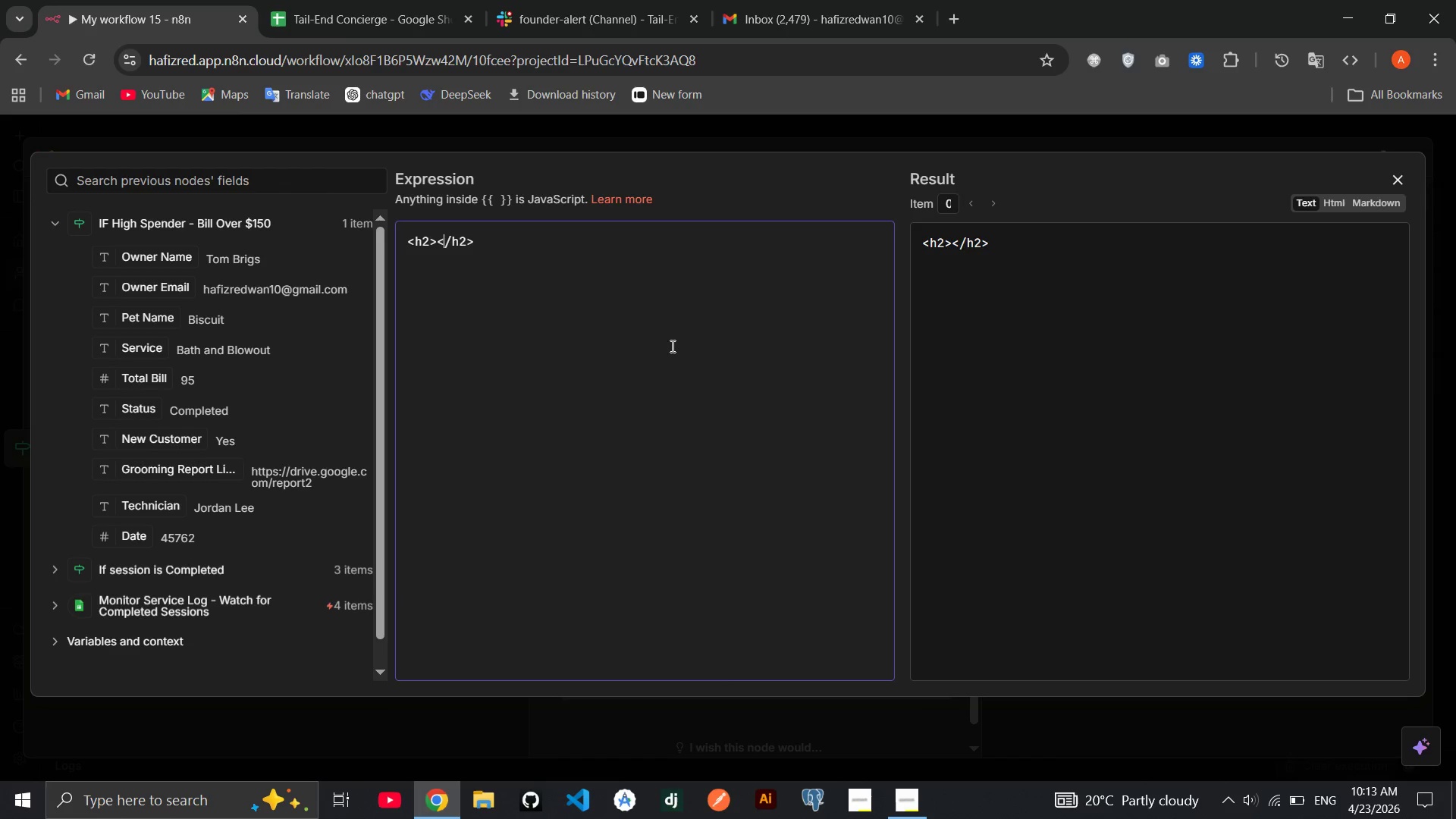 
key(ArrowLeft)
 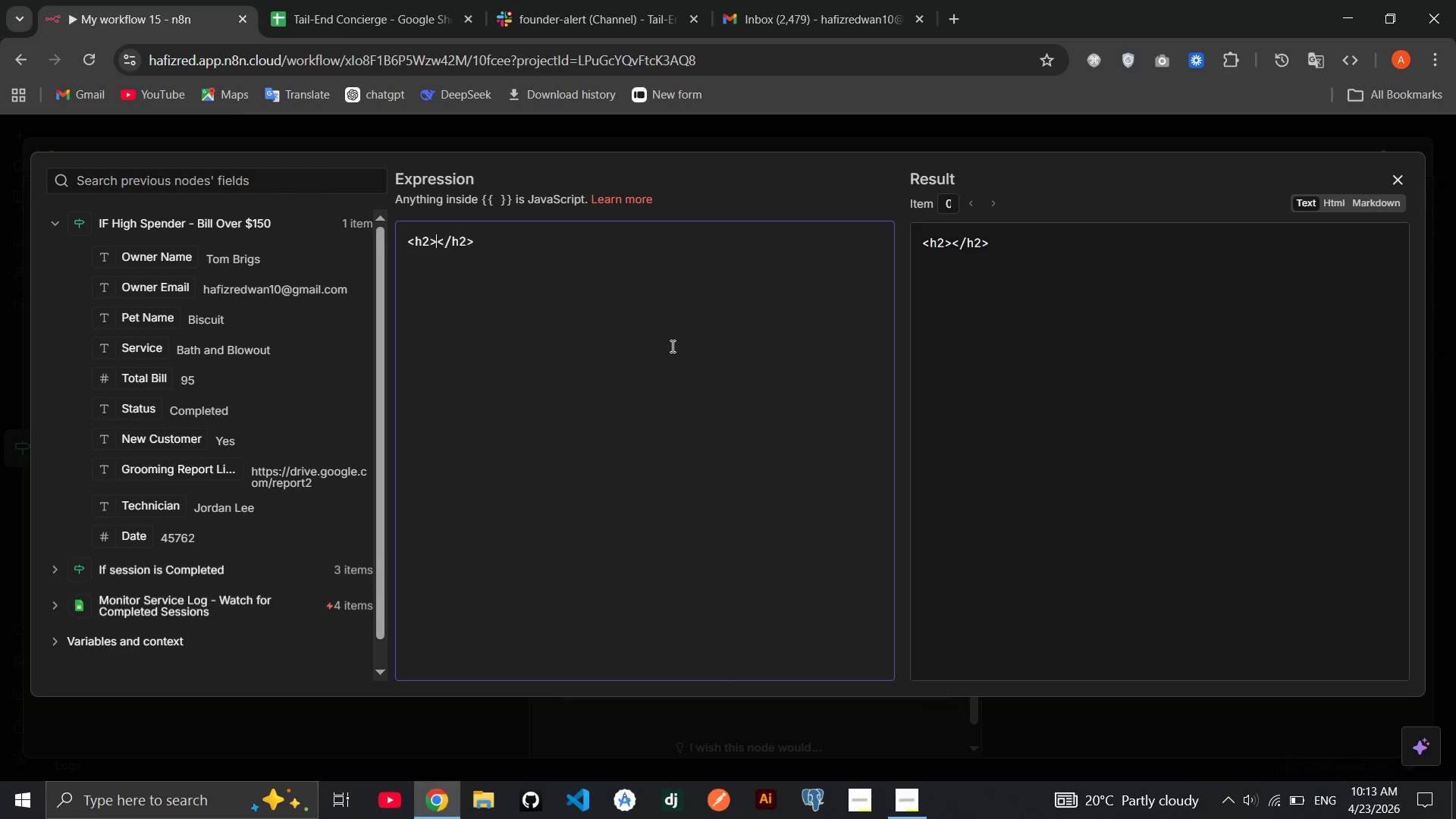 
key(ArrowLeft)
 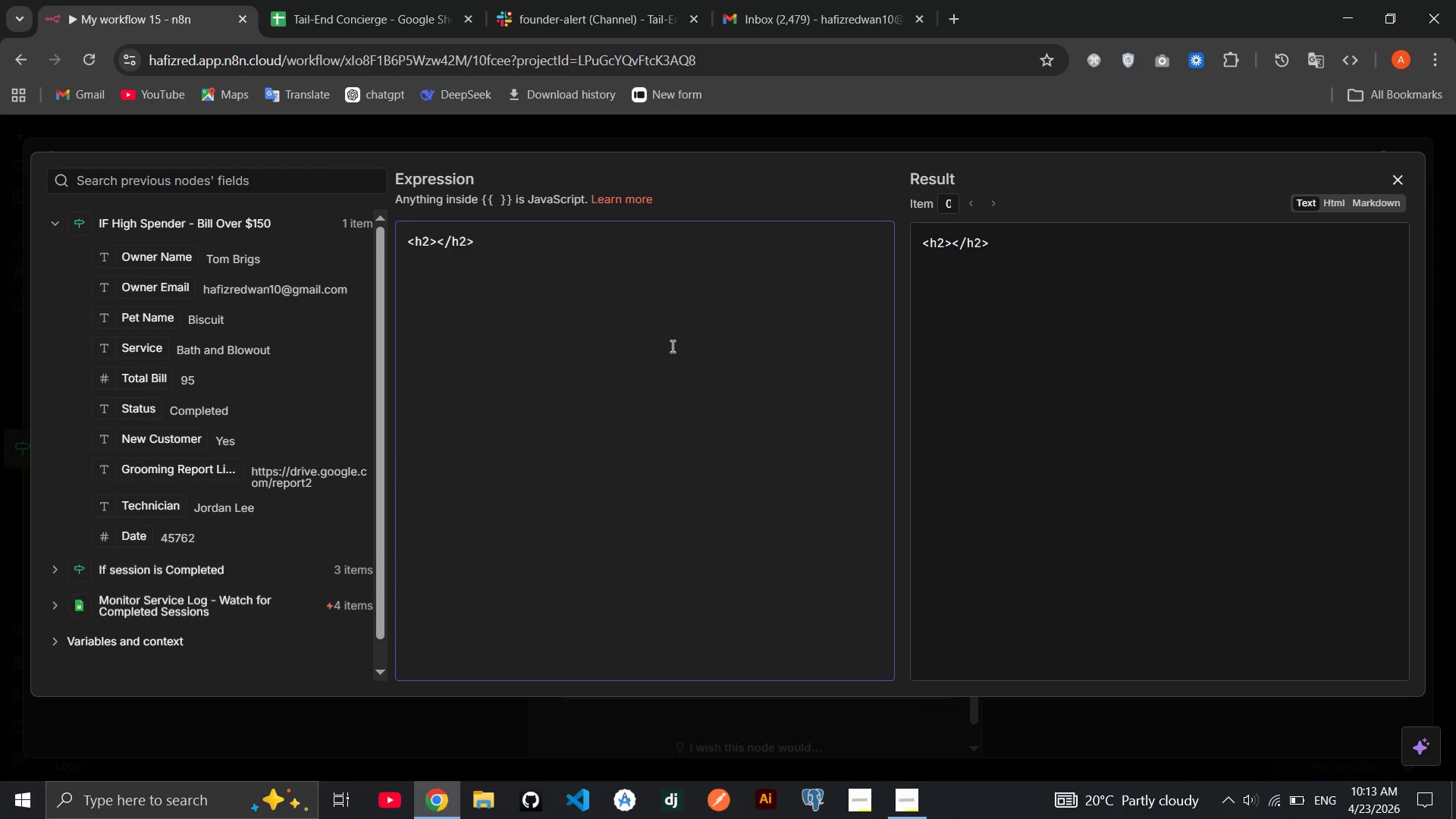 
type(Thanj)
key(Backspace)
type(k You for Visiting Tail-End Concierge!)
 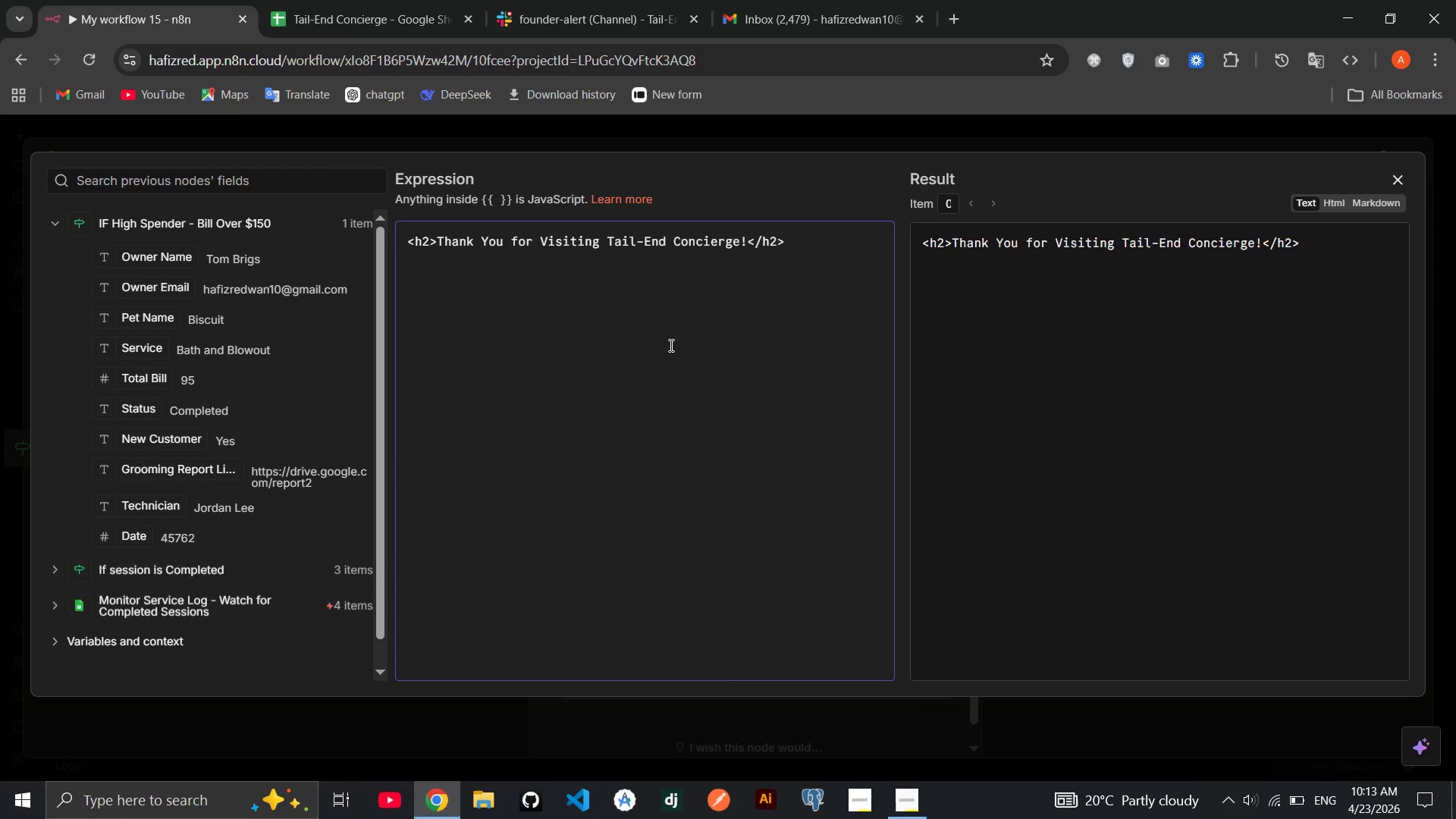 
key(ArrowRight)
 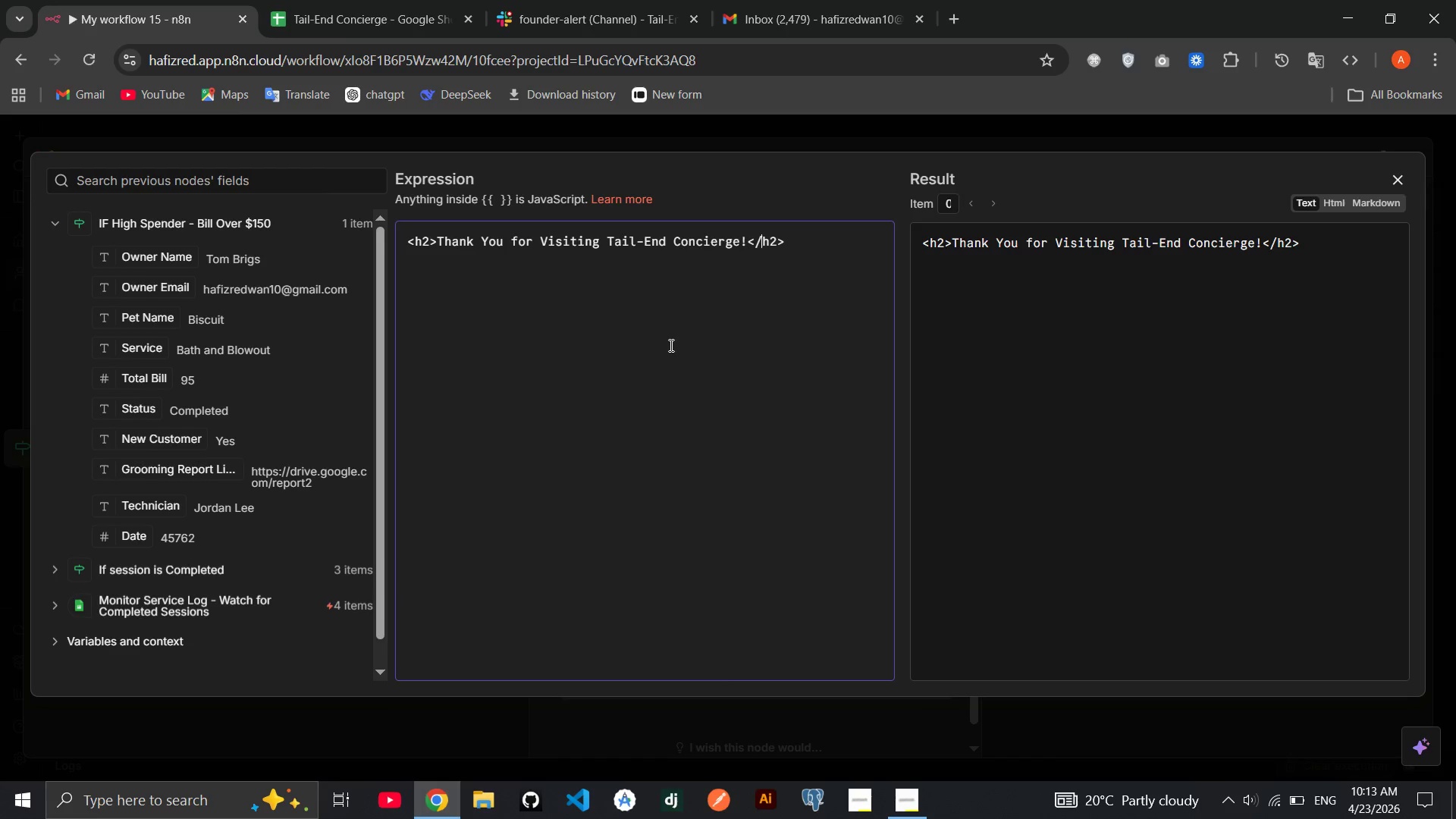 
key(ArrowRight)
 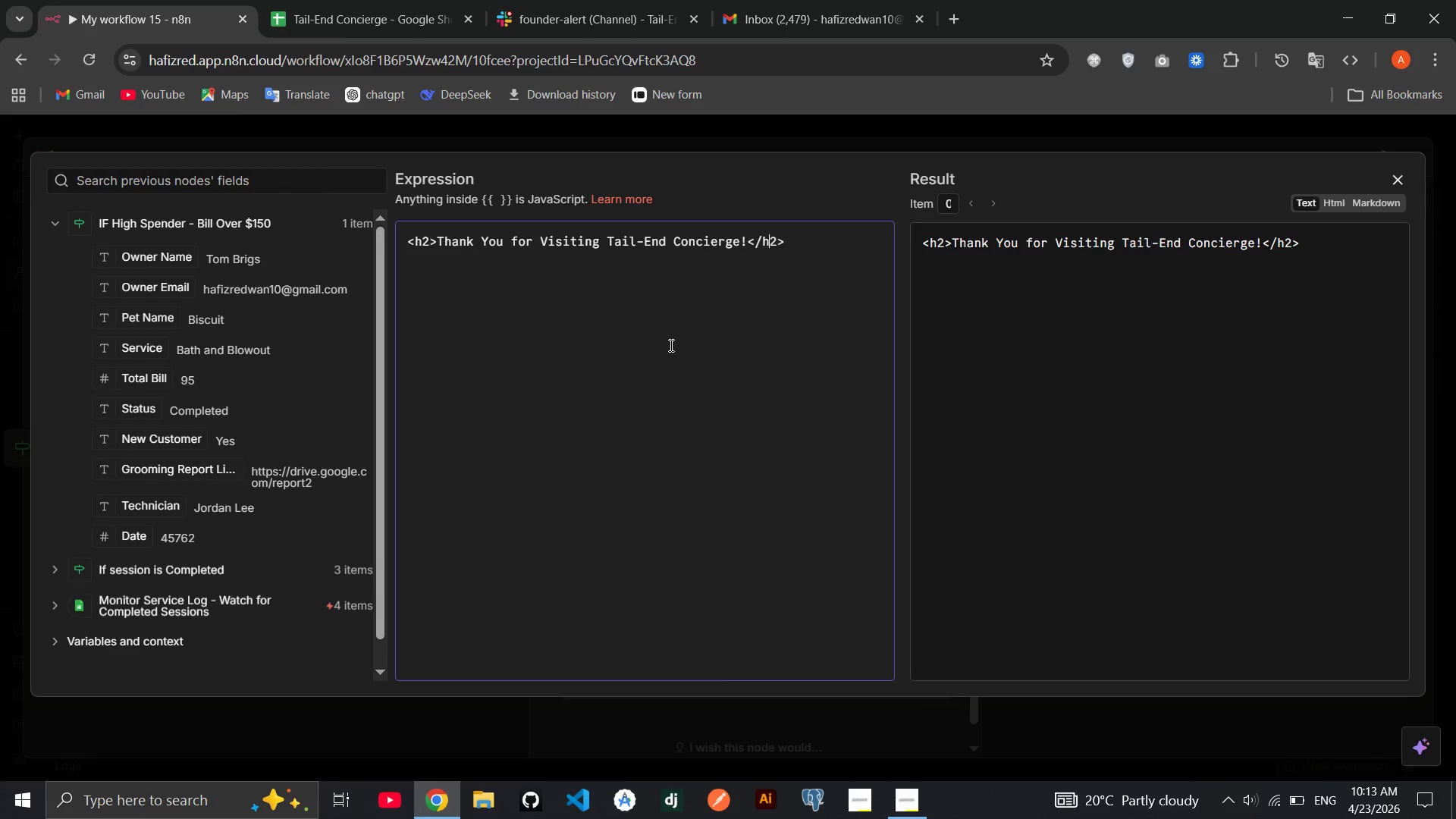 
key(ArrowRight)
 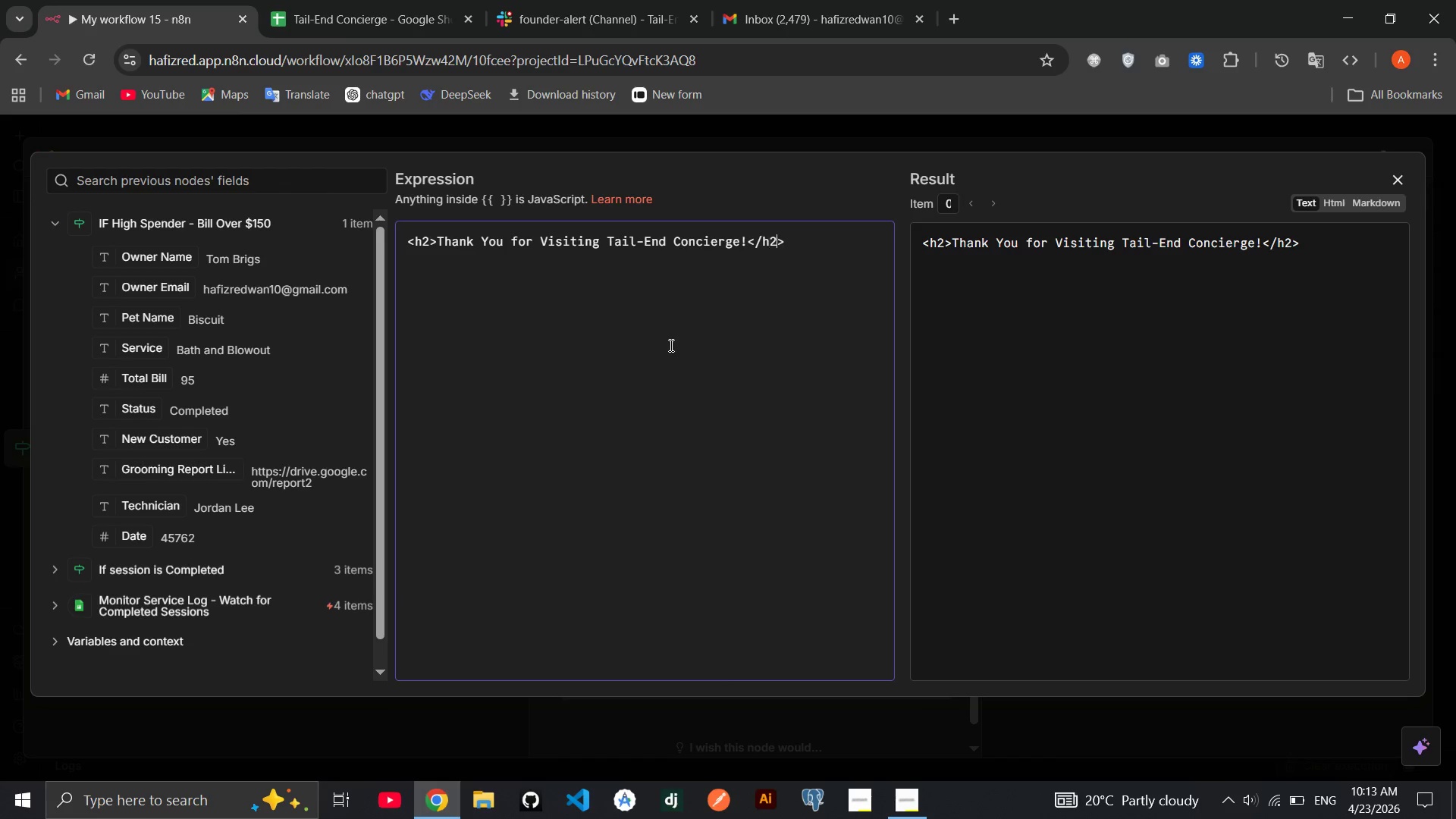 
key(ArrowRight)
 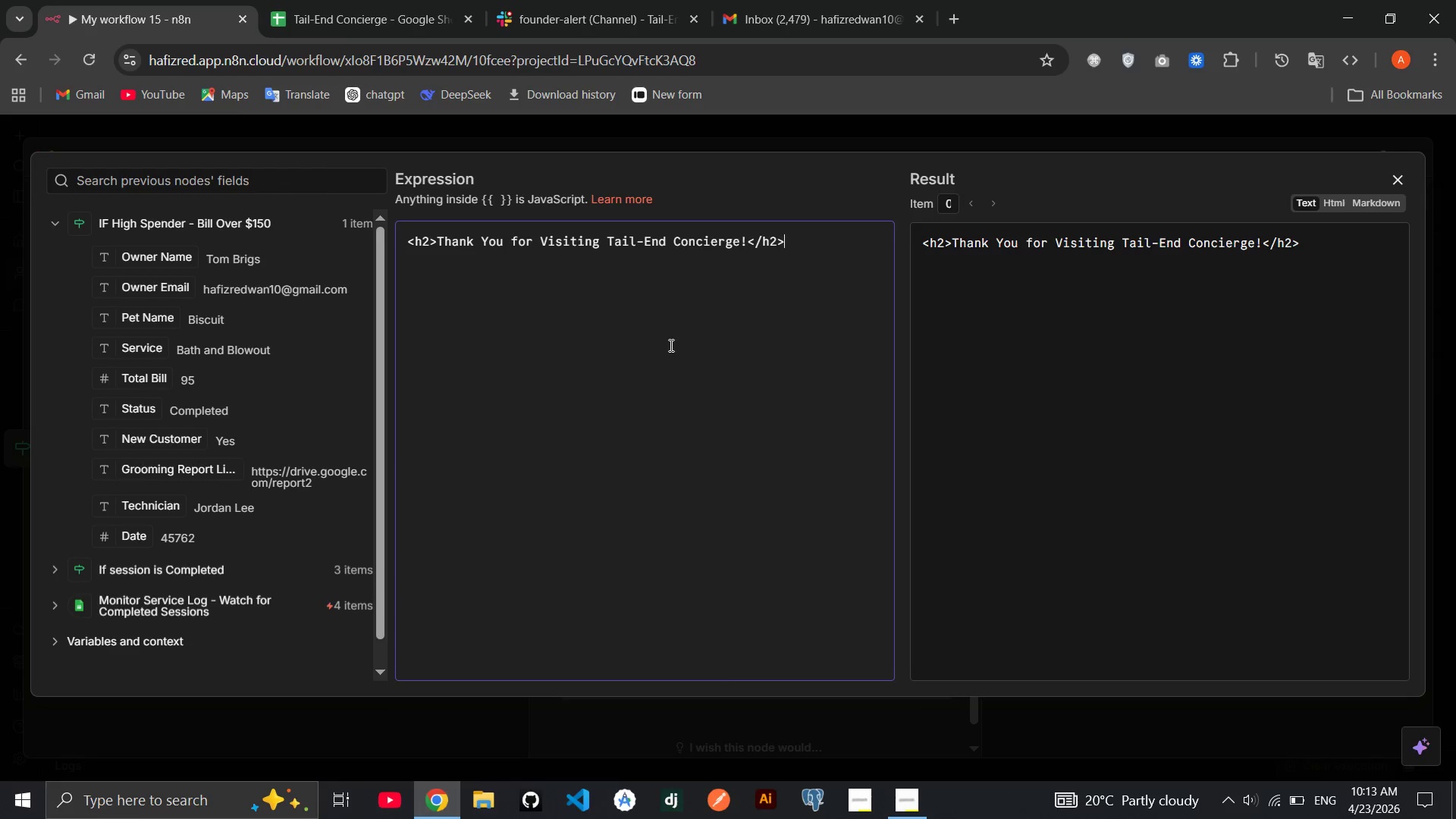 
key(ArrowRight)
 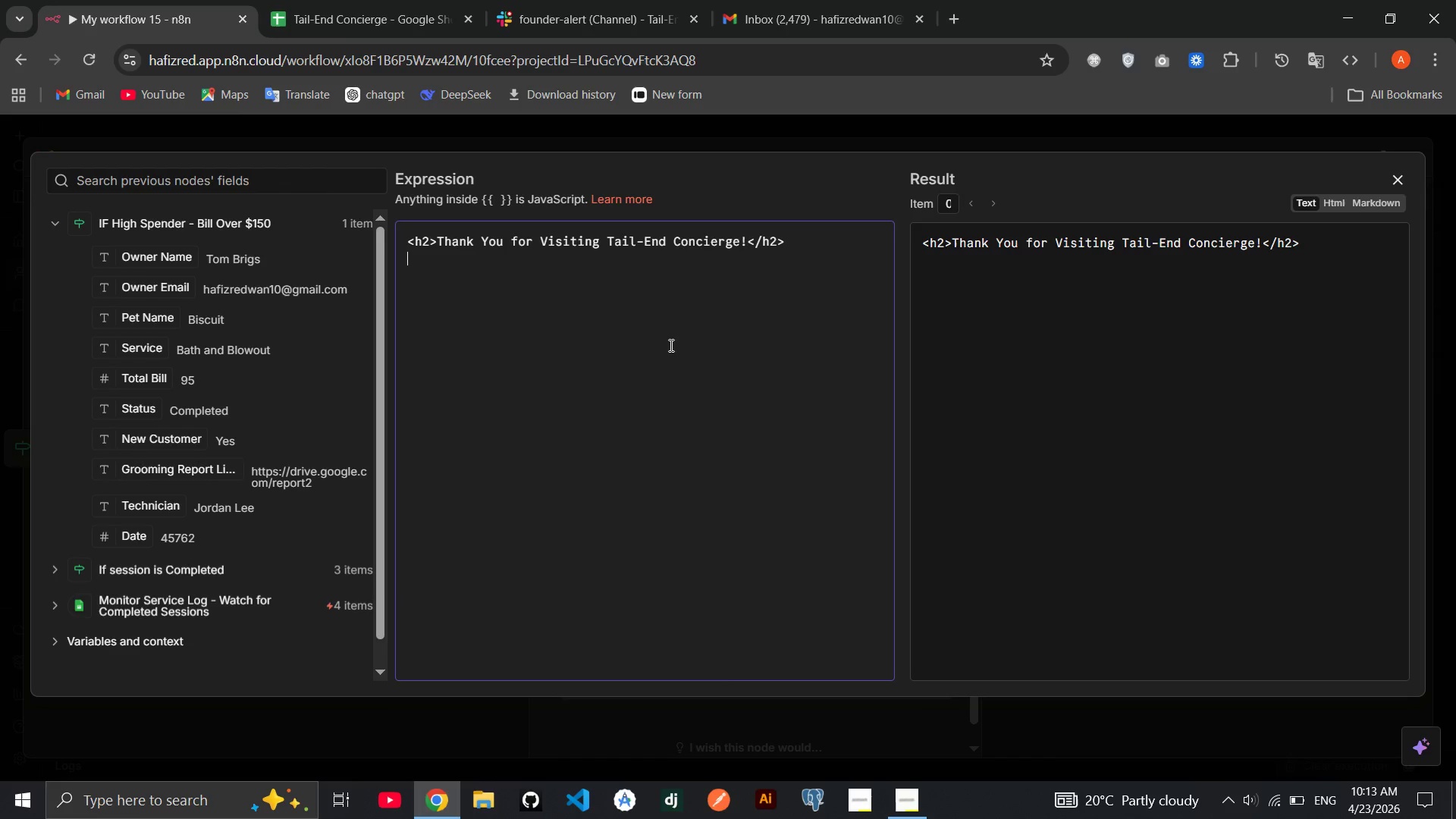 
key(Enter)
 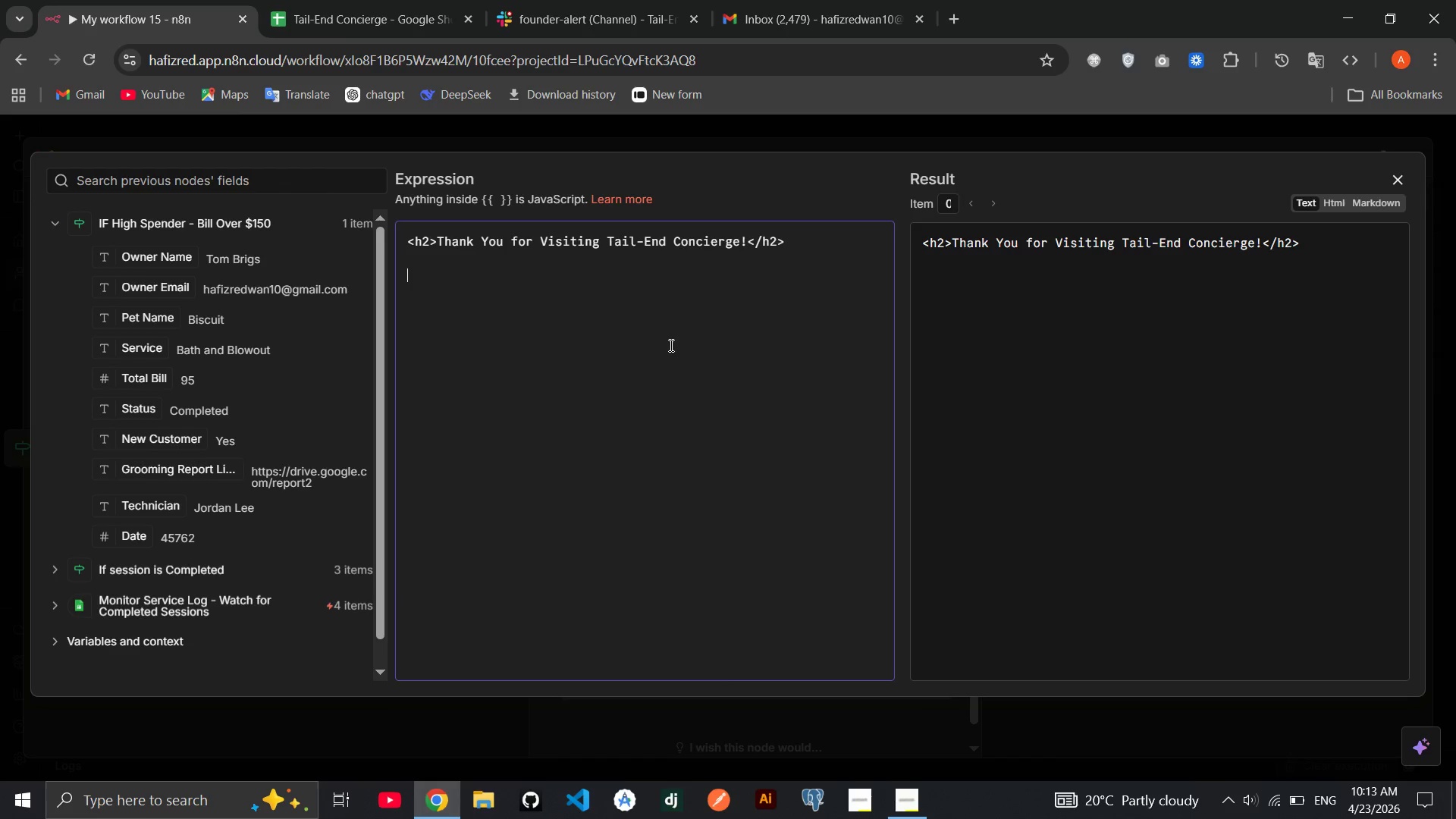 
key(Enter)
 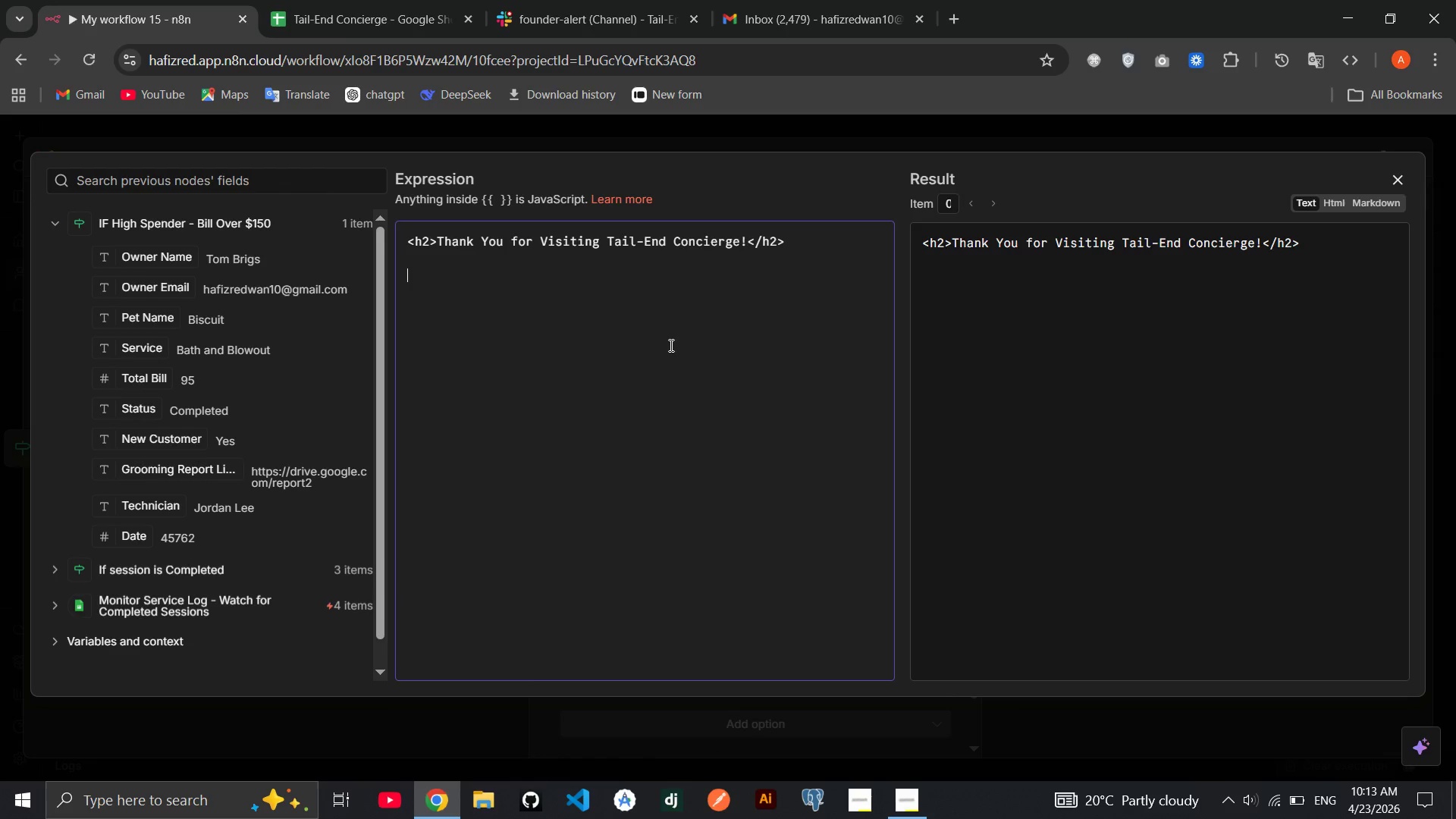 
key(Shift+Comma)
 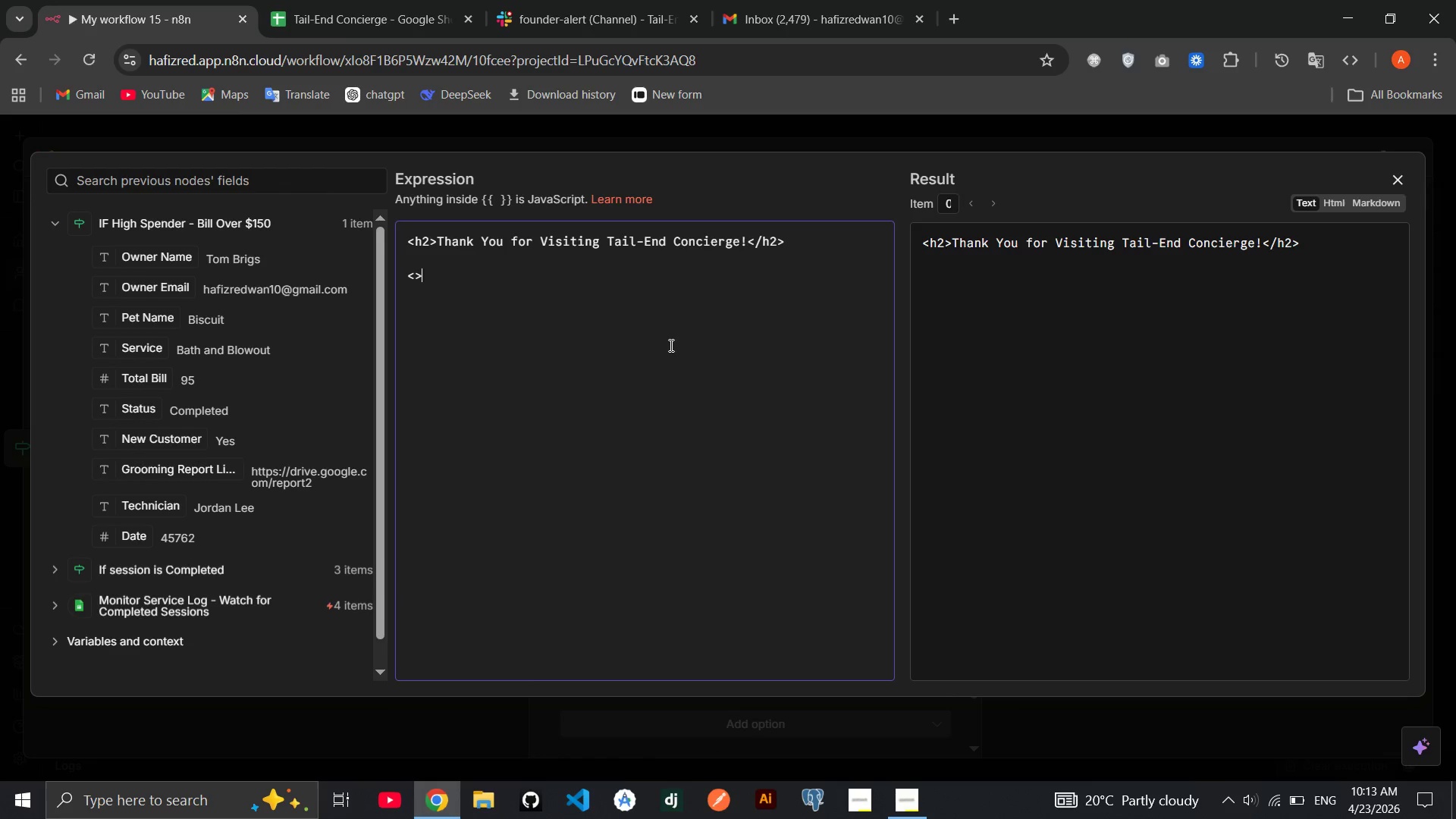 
key(Shift+Period)
 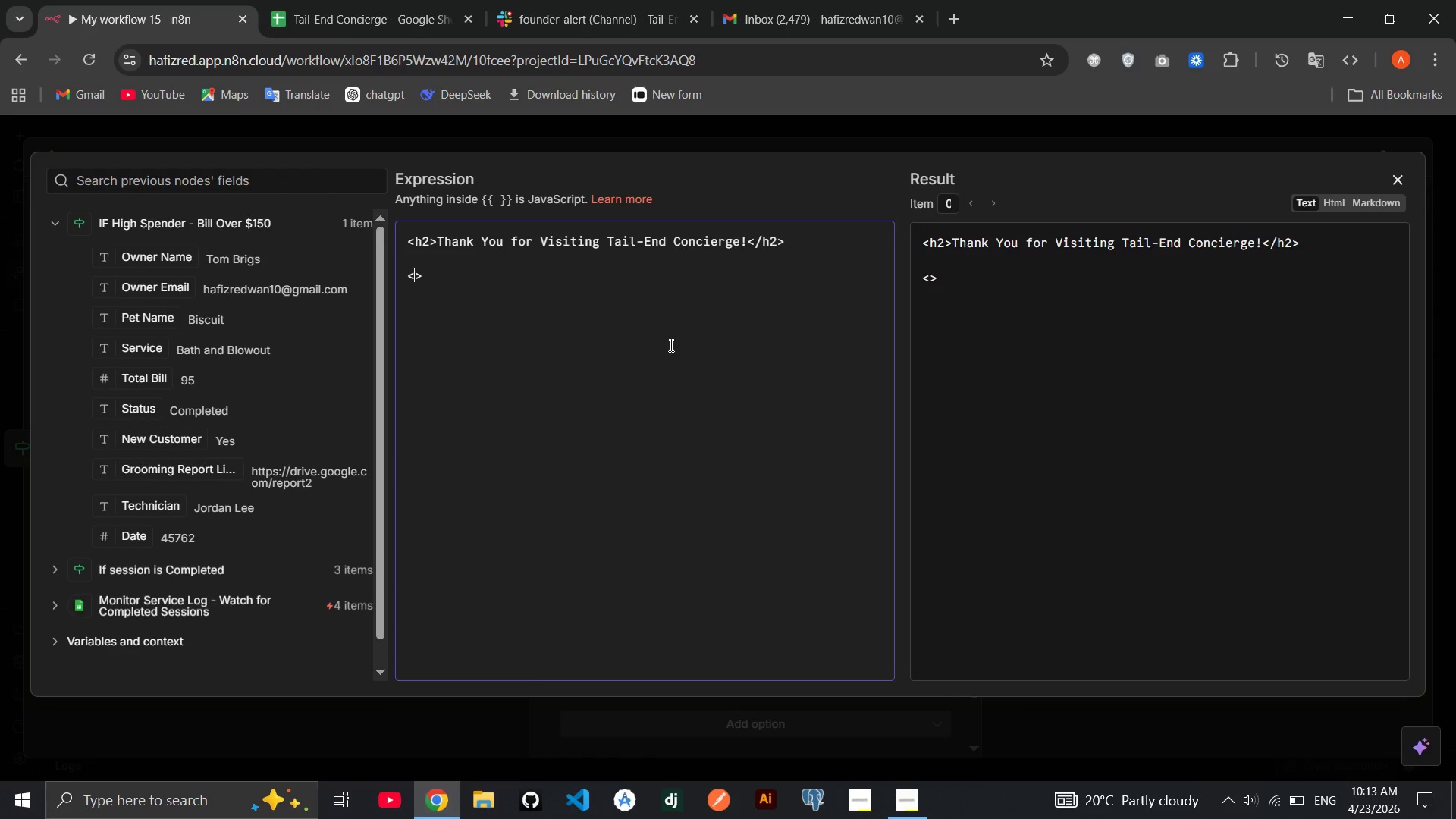 
key(ArrowLeft)
 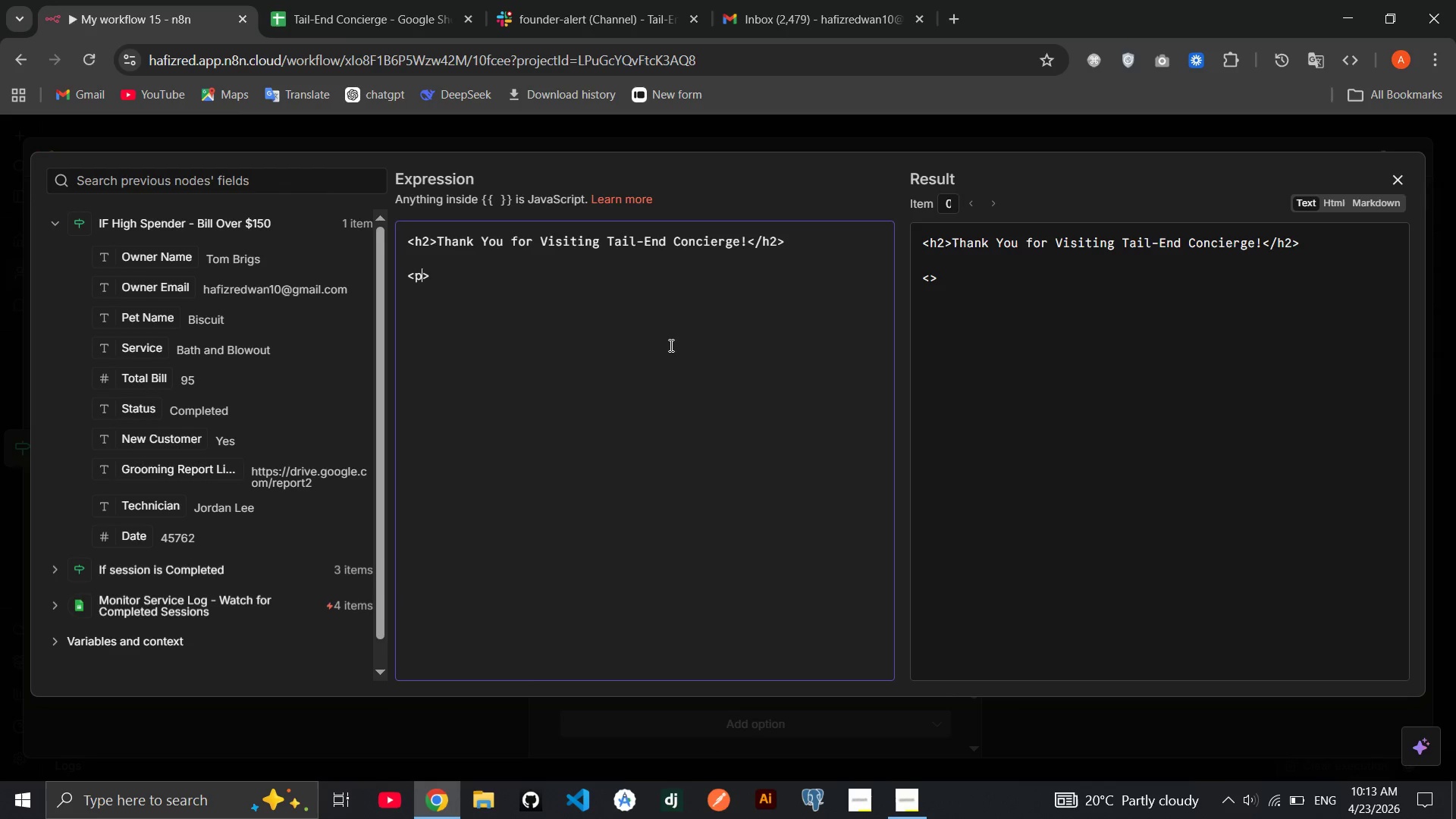 
key(P)
 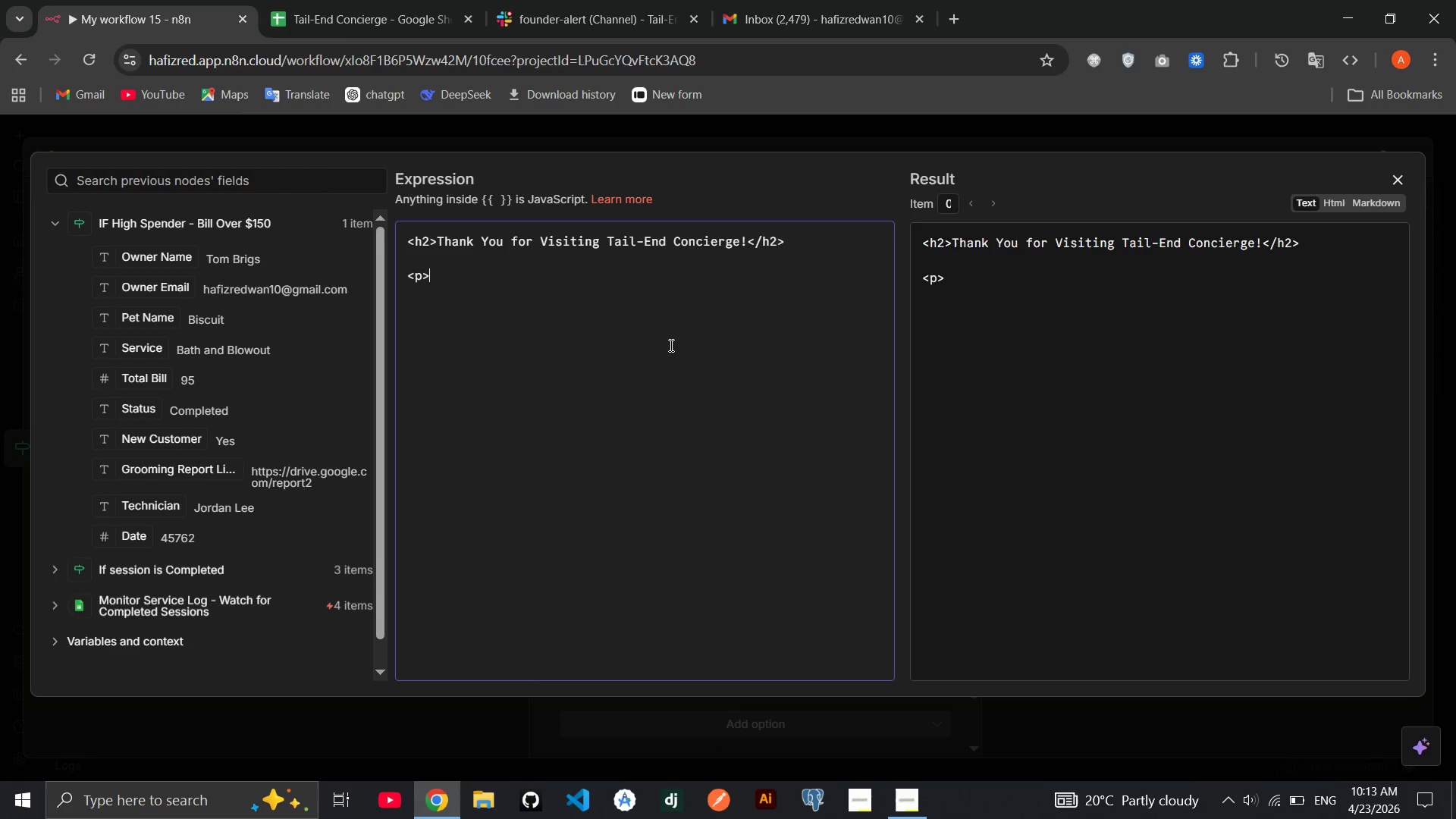 
key(ArrowRight)
 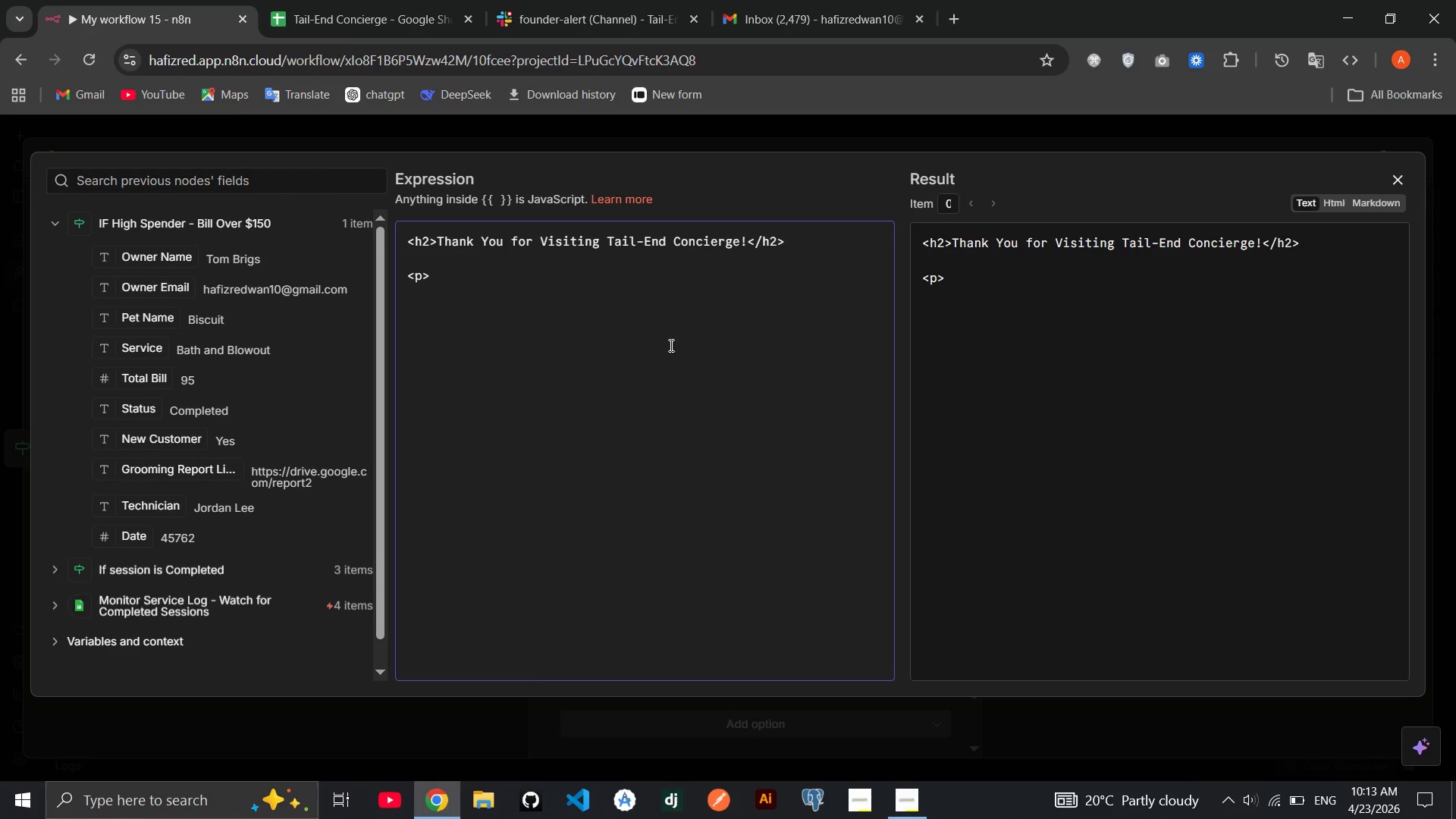 
key(Shift+Comma)
 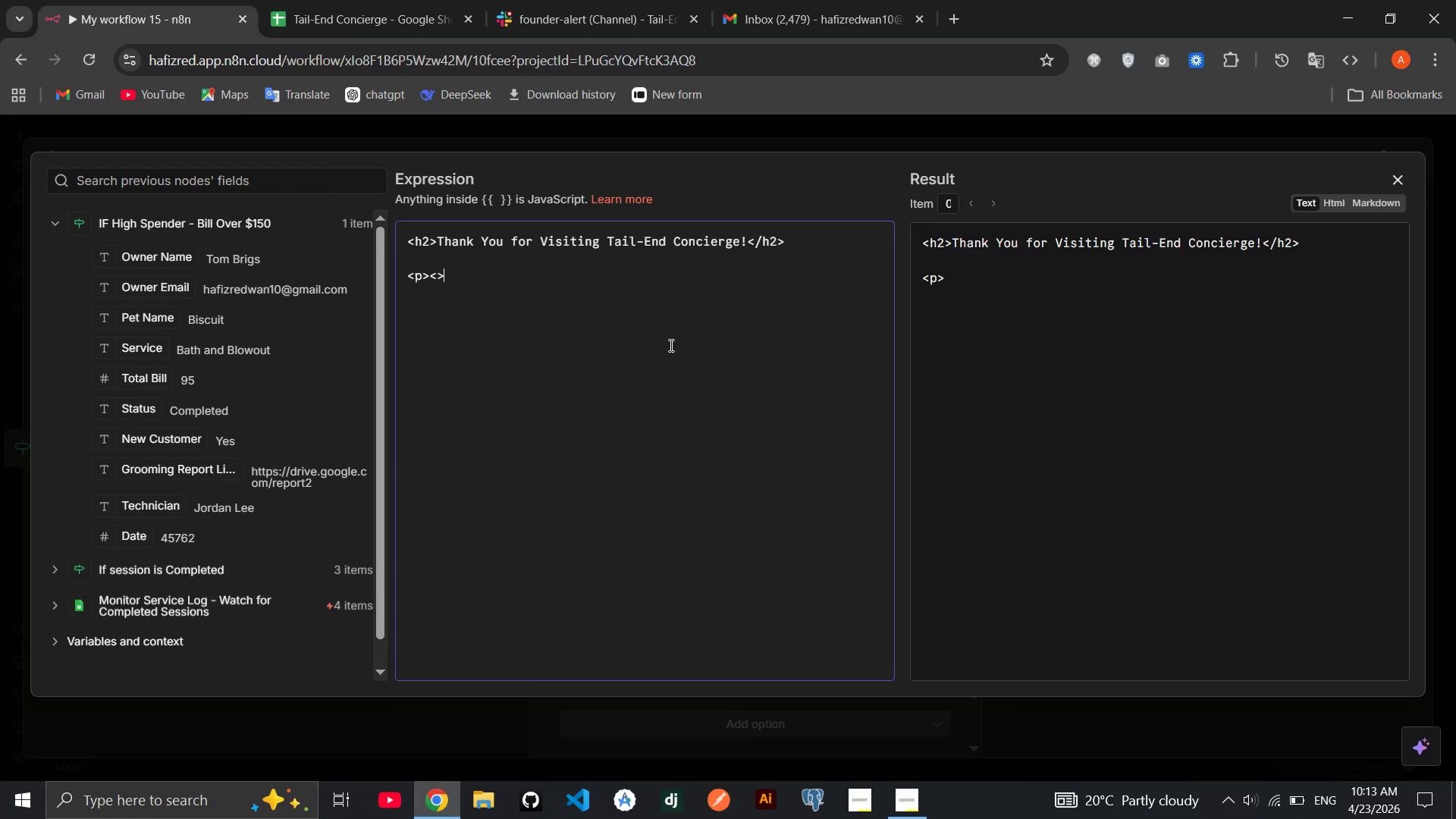 
key(Shift+Period)
 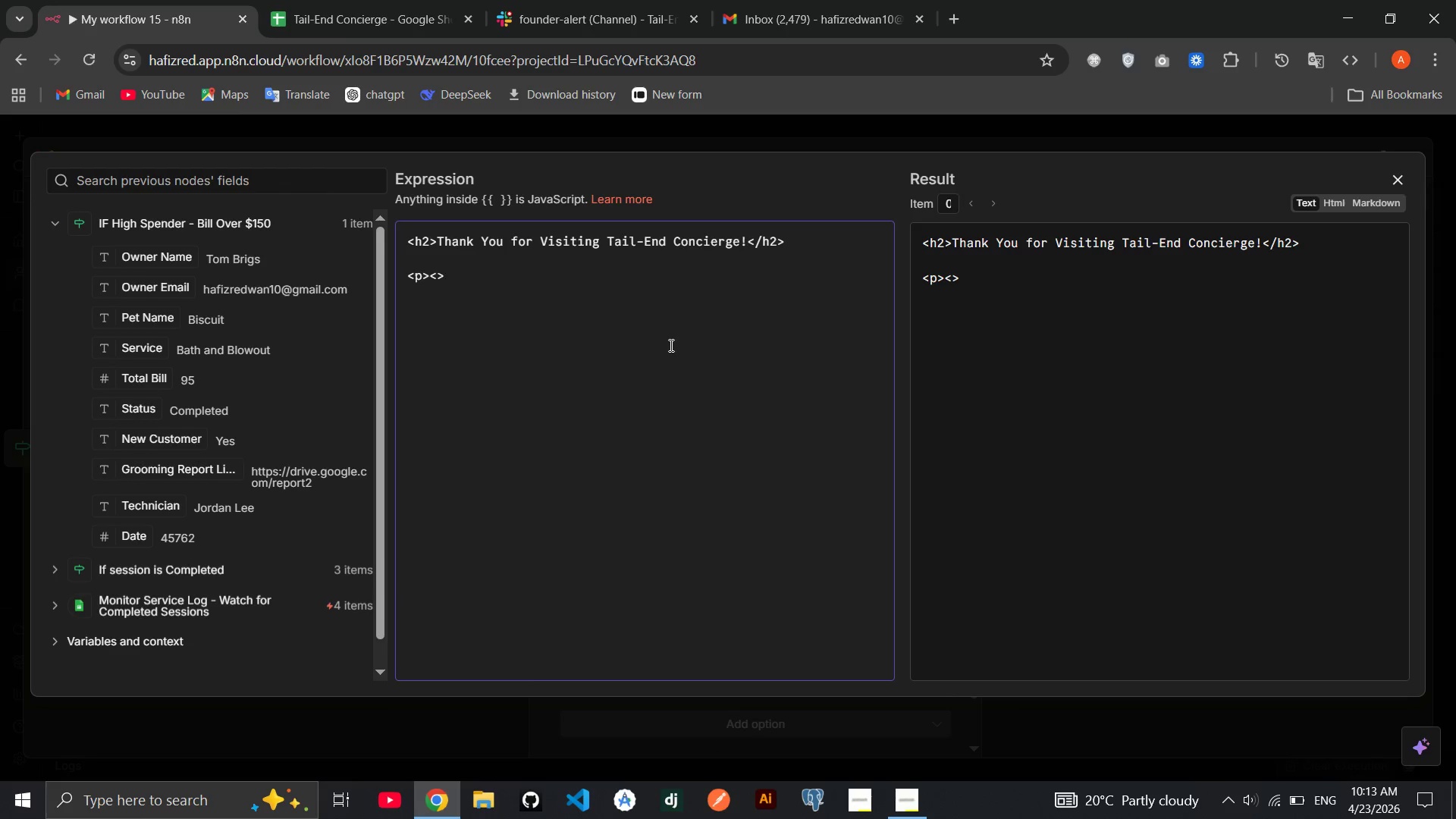 
key(ArrowLeft)
 